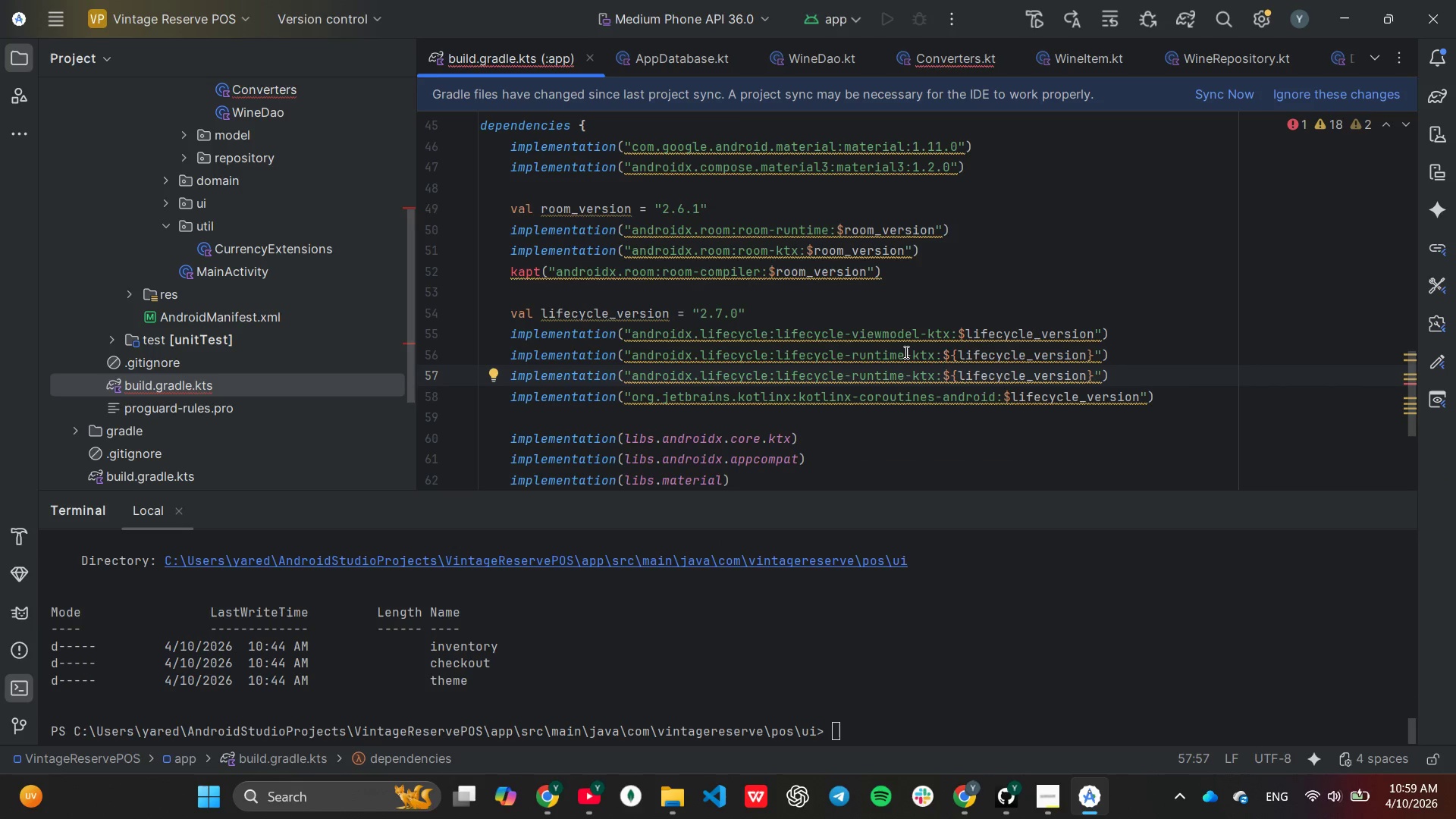 
left_click([905, 352])
 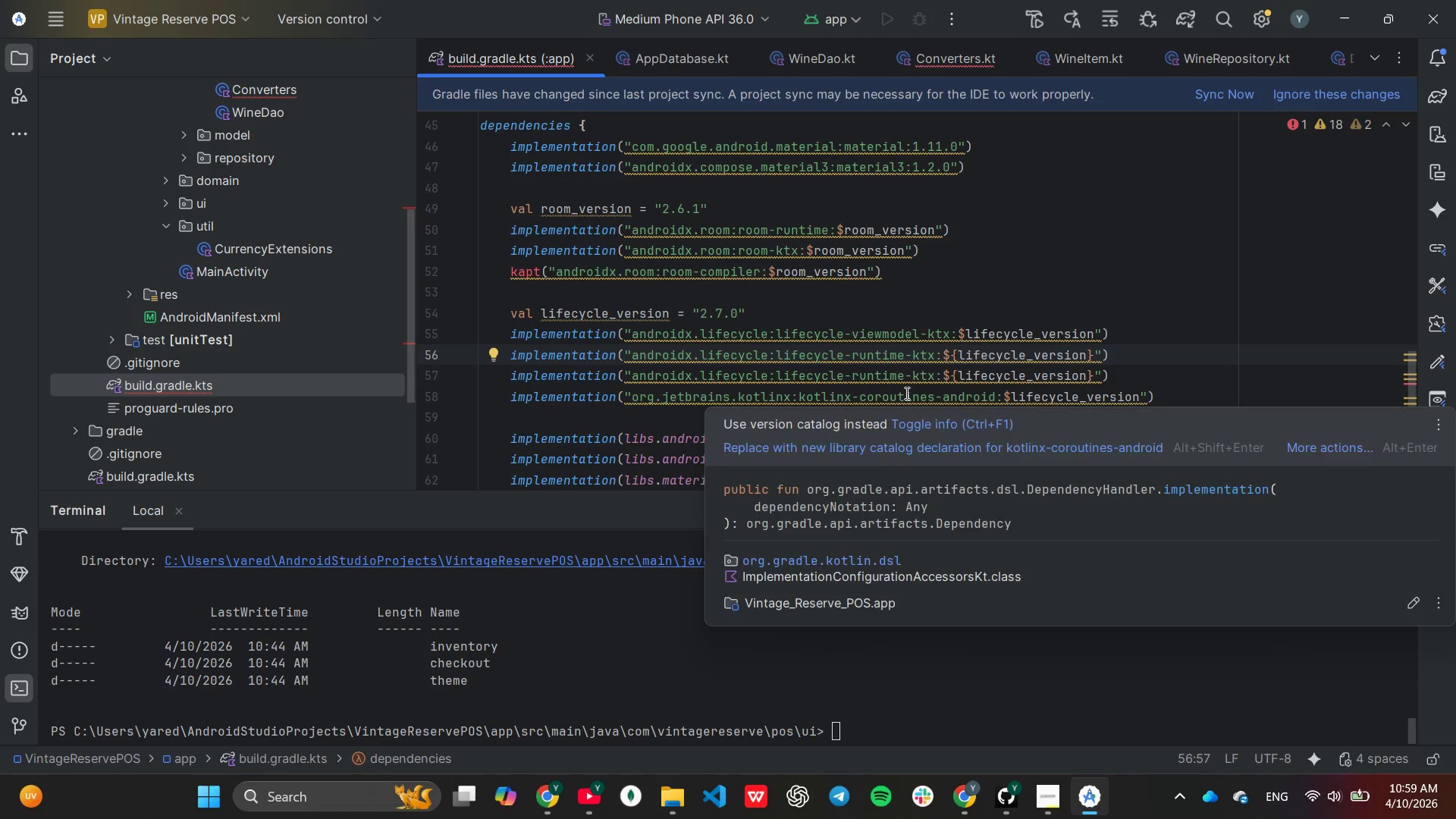 
key(Backspace)
key(Backspace)
key(Backspace)
key(Backspace)
key(Backspace)
key(Backspace)
key(Backspace)
type(ki)
key(Backspace)
key(Backspace)
type(livedata)
 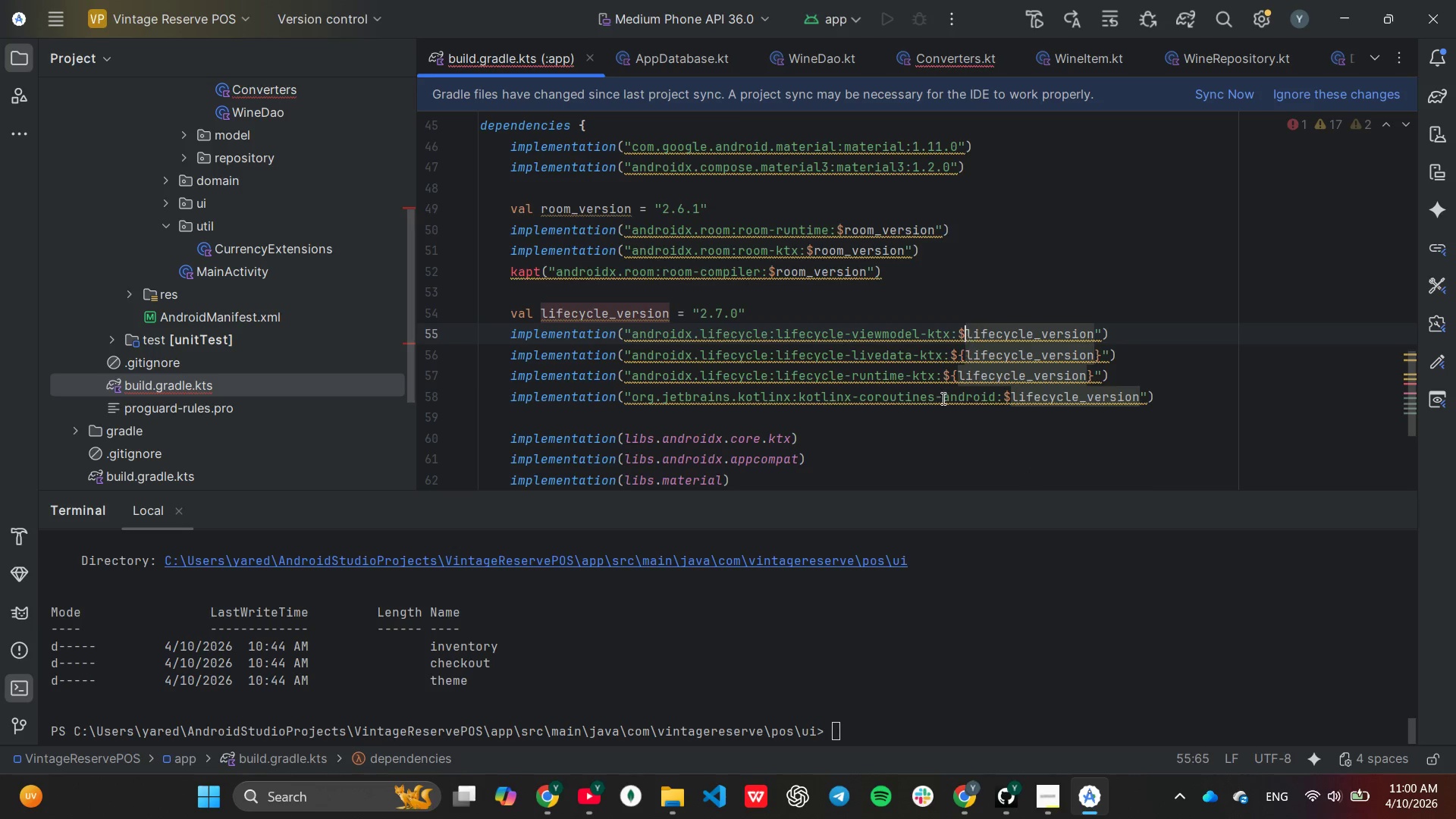 
mouse_move([928, 406])
 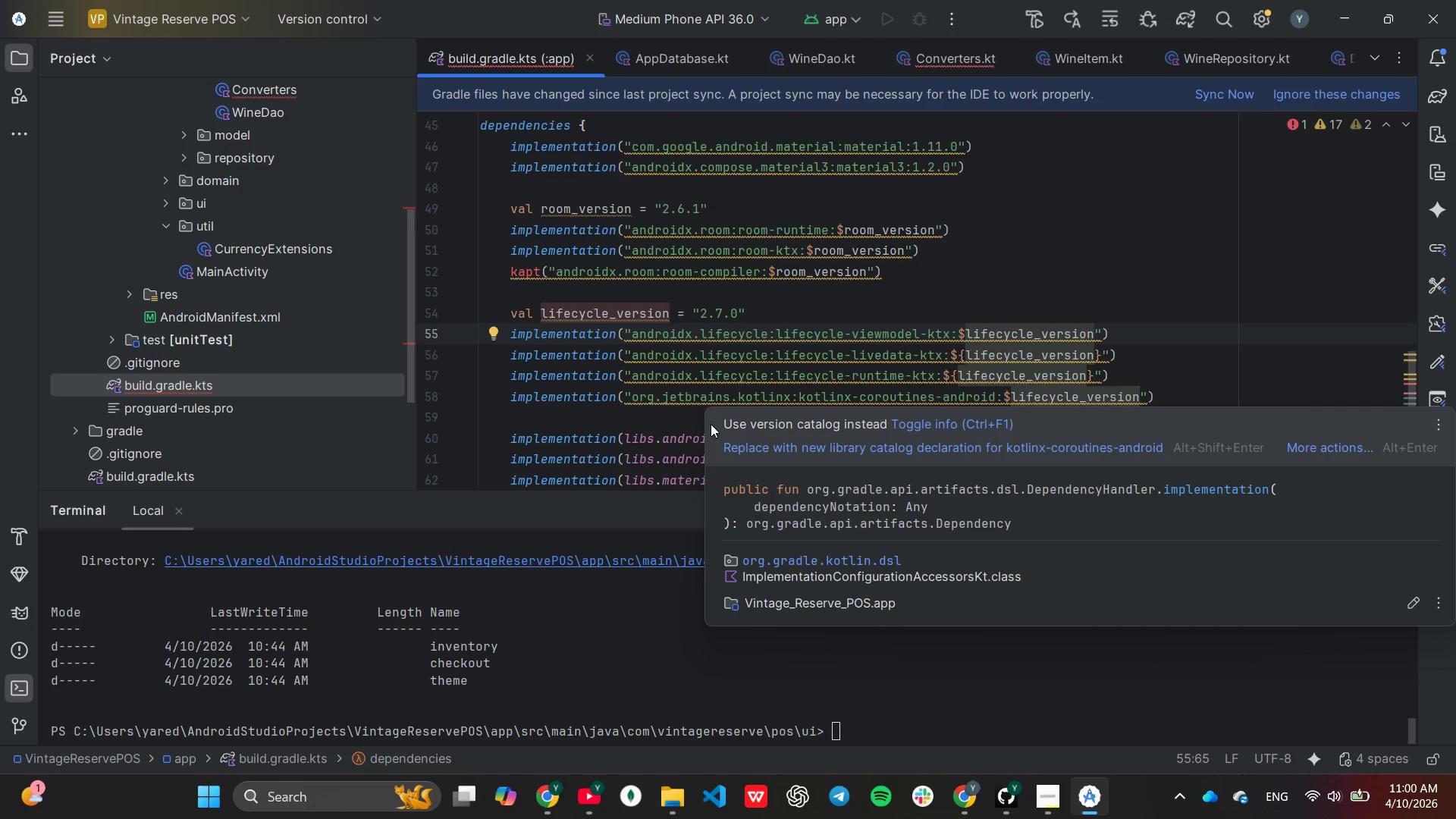 
scroll: coordinate [867, 396], scroll_direction: down, amount: 4.0
 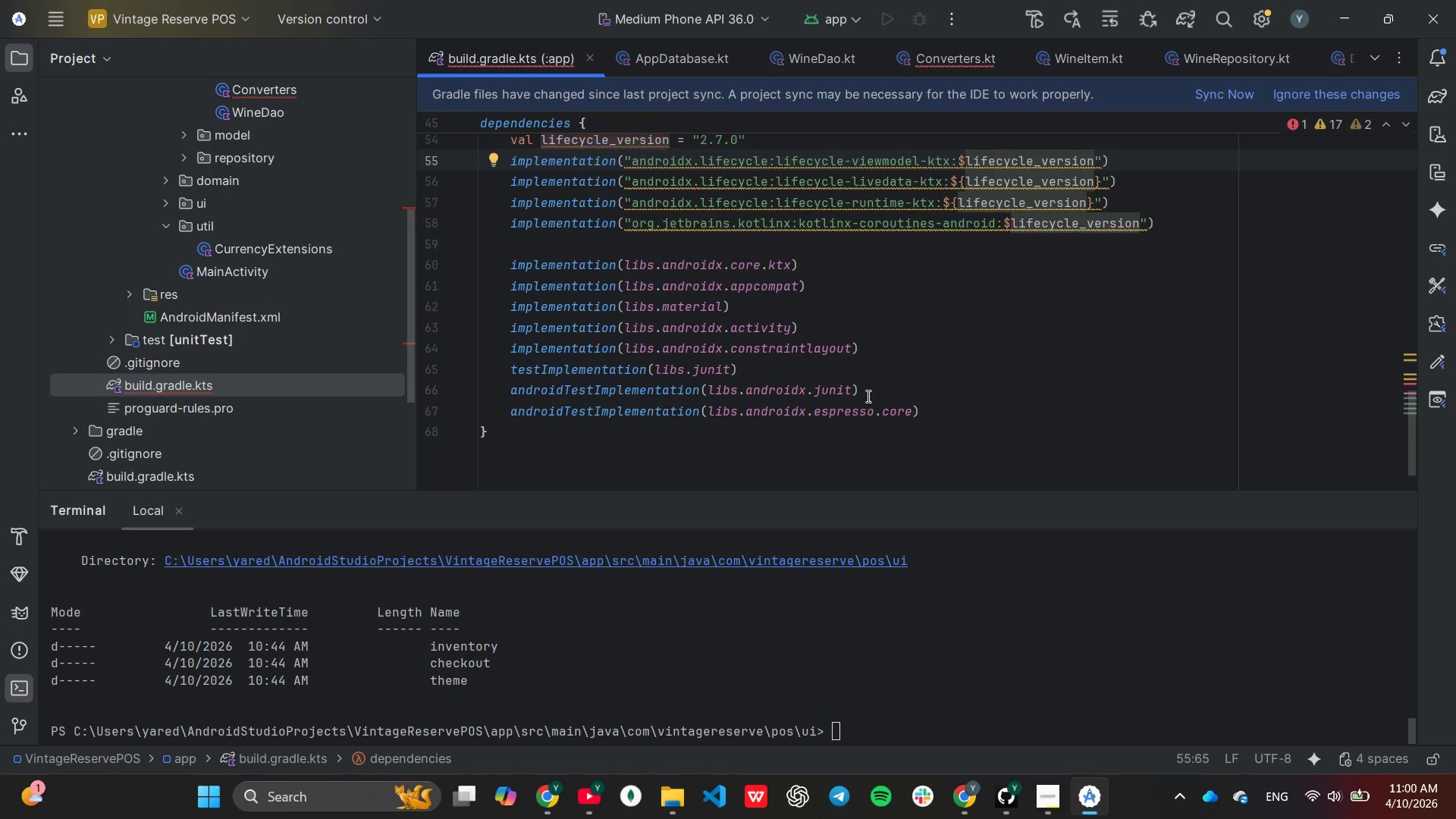 
scroll: coordinate [867, 395], scroll_direction: up, amount: 3.0
 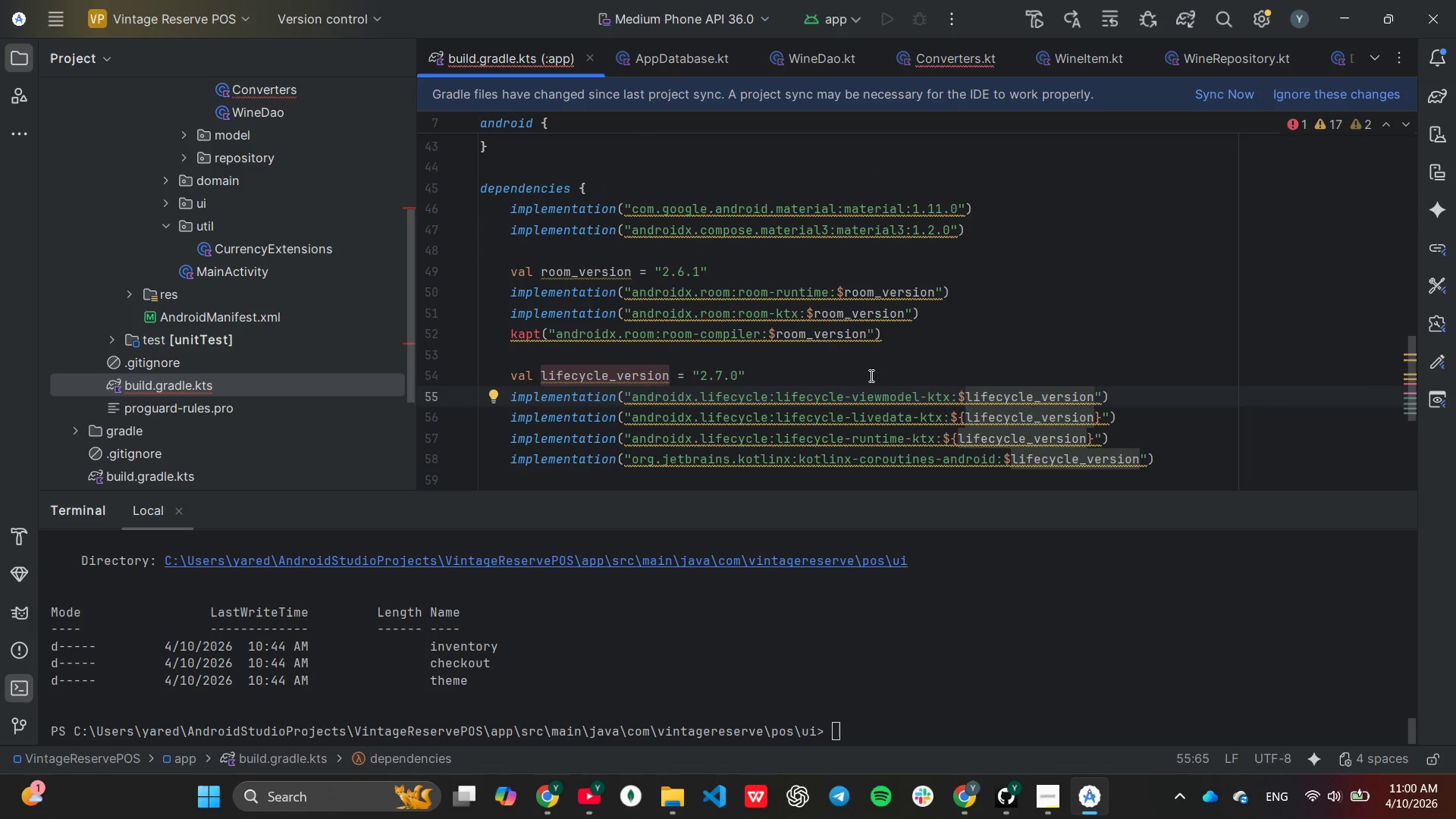 
scroll: coordinate [859, 336], scroll_direction: down, amount: 2.0
 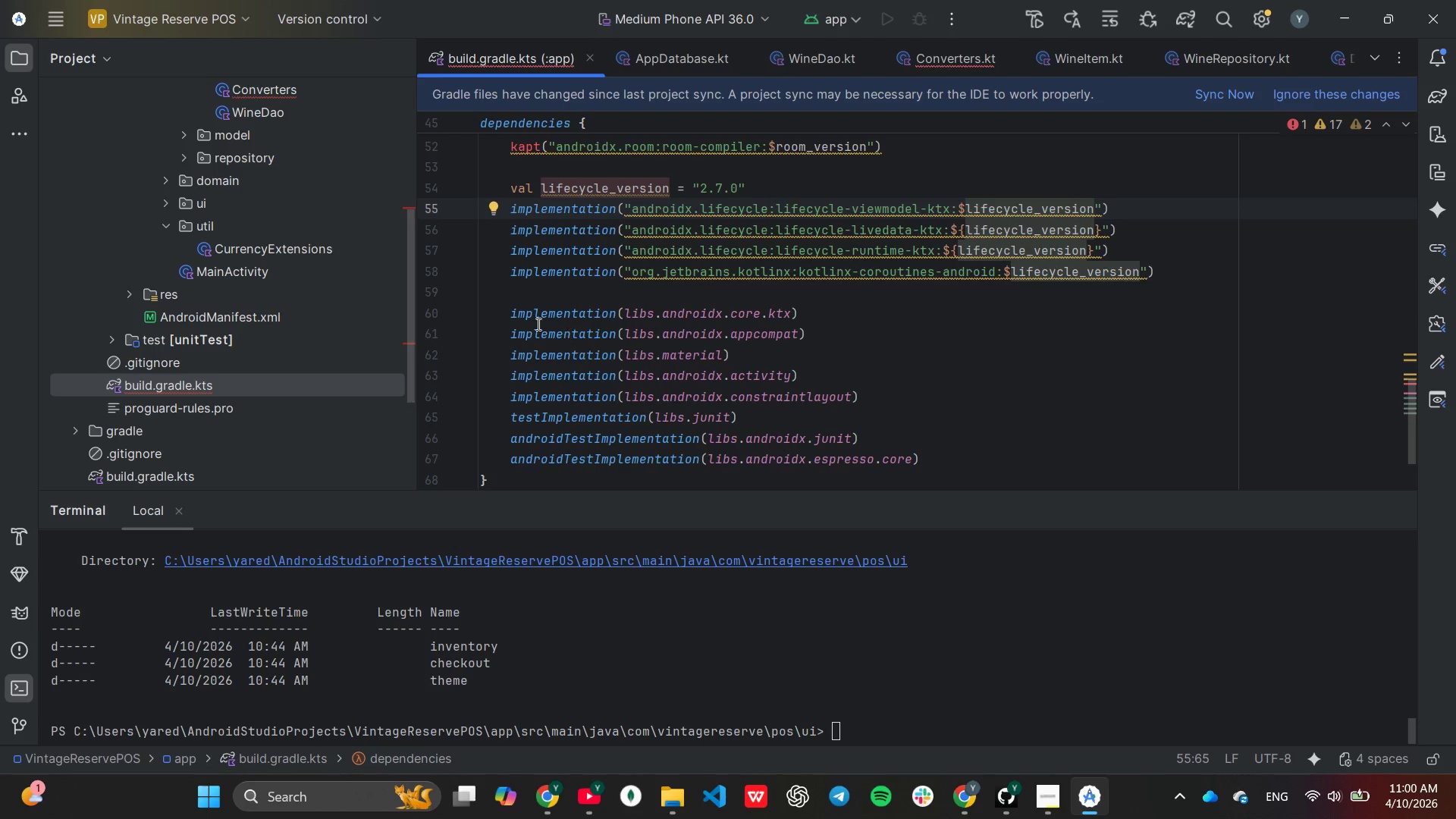 
left_click_drag(start_coordinate=[508, 313], to_coordinate=[939, 453])
 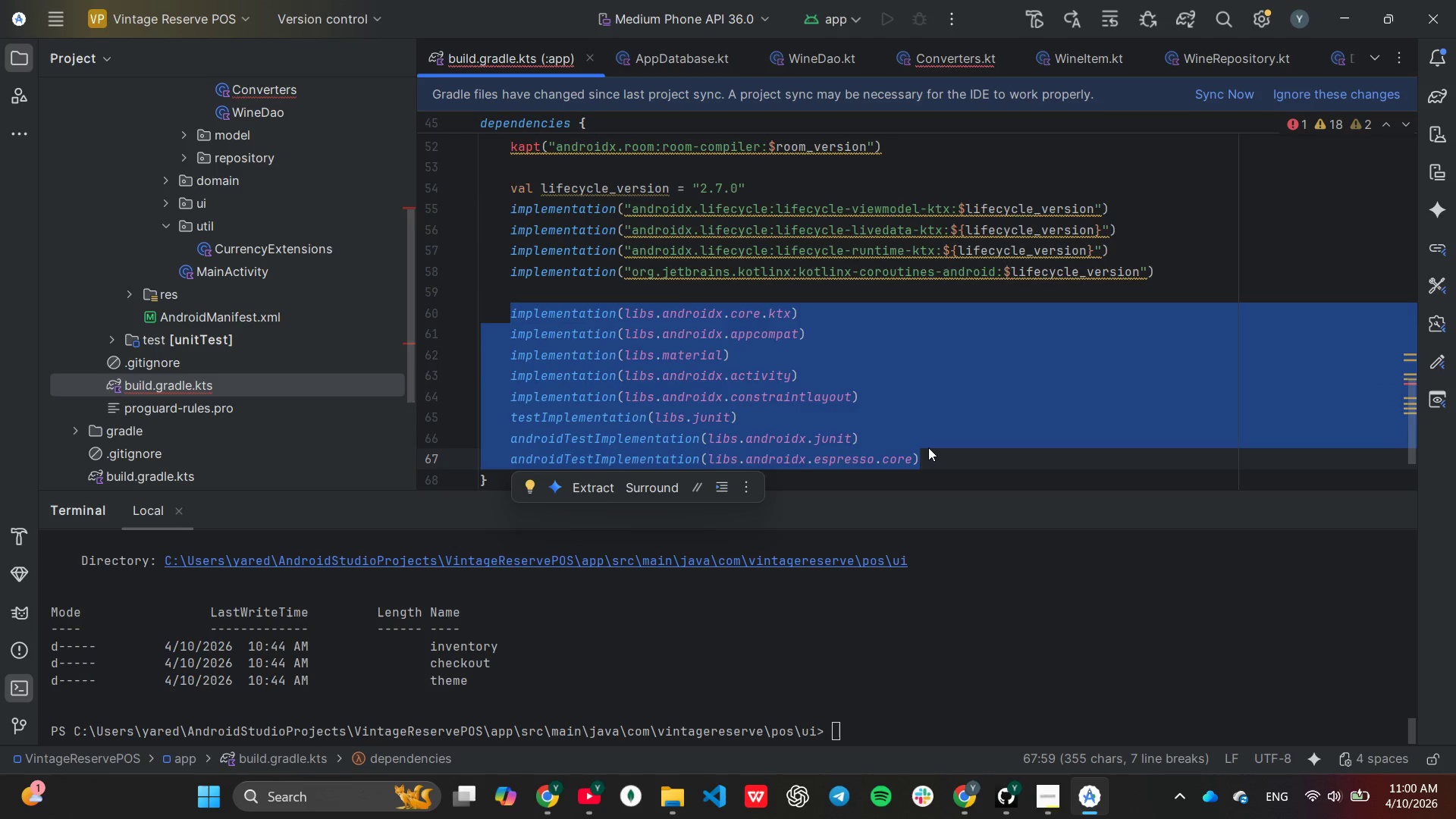 
key(Backspace)
 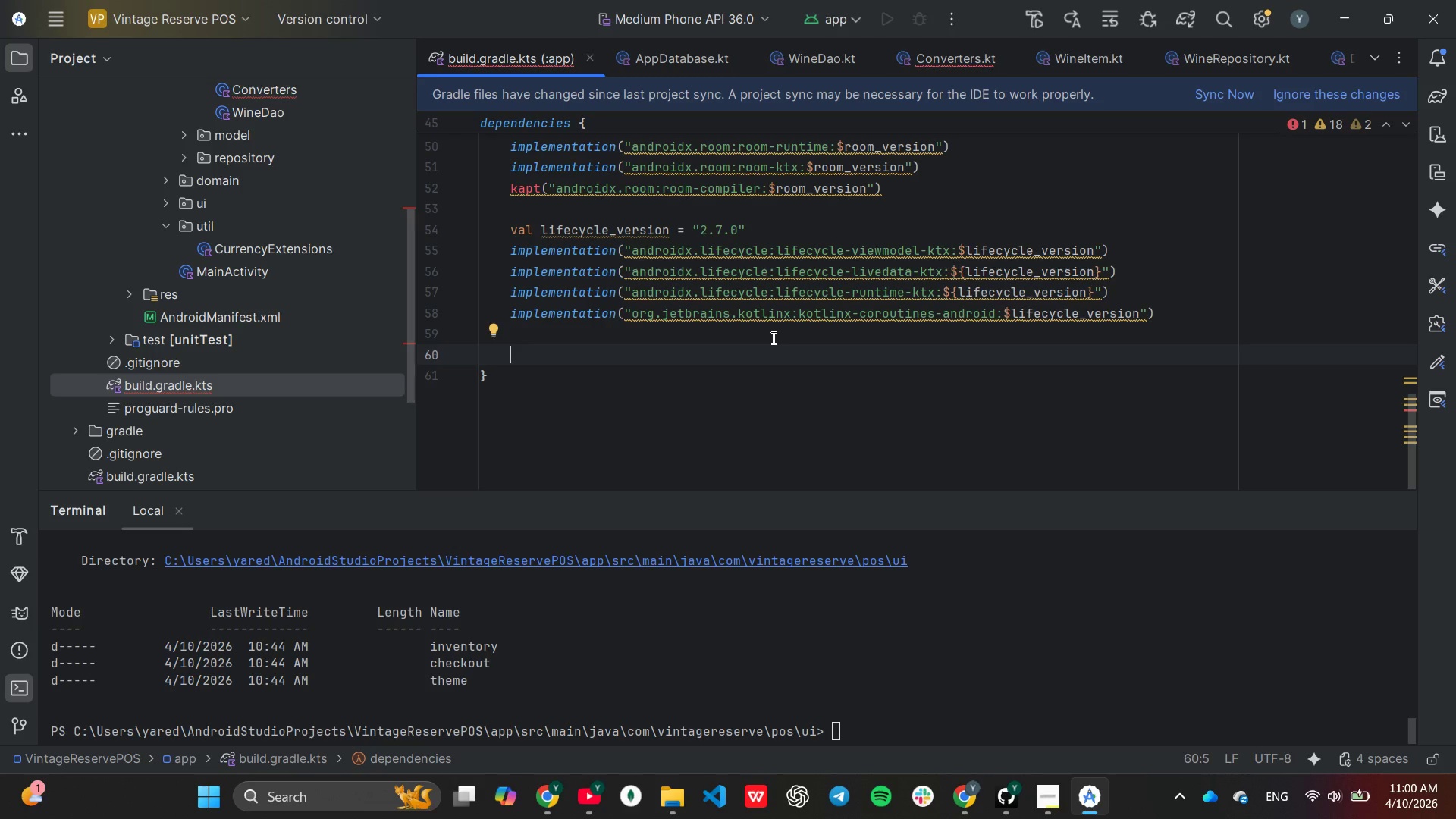 
wait(9.75)
 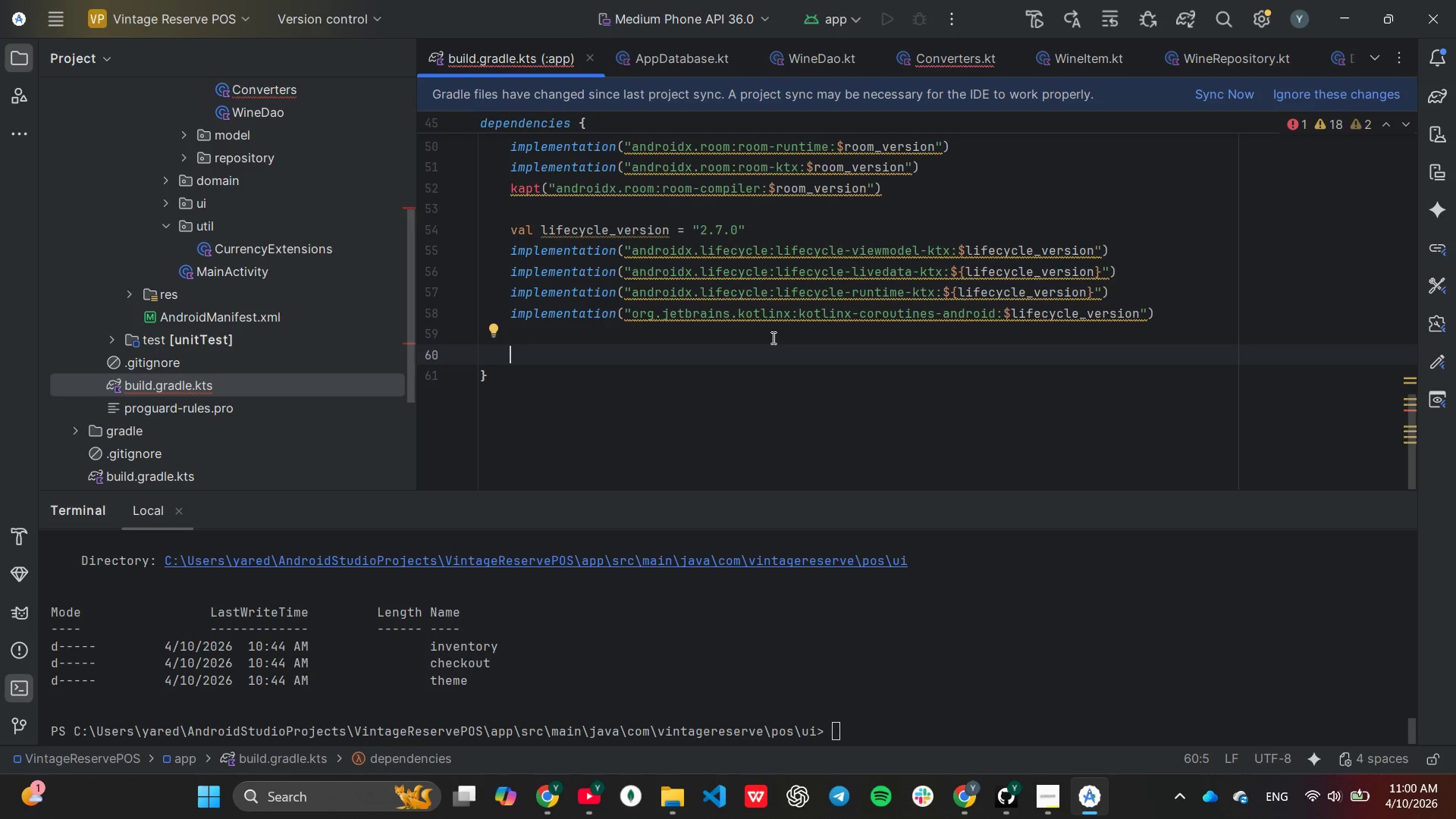 
type(testI)
 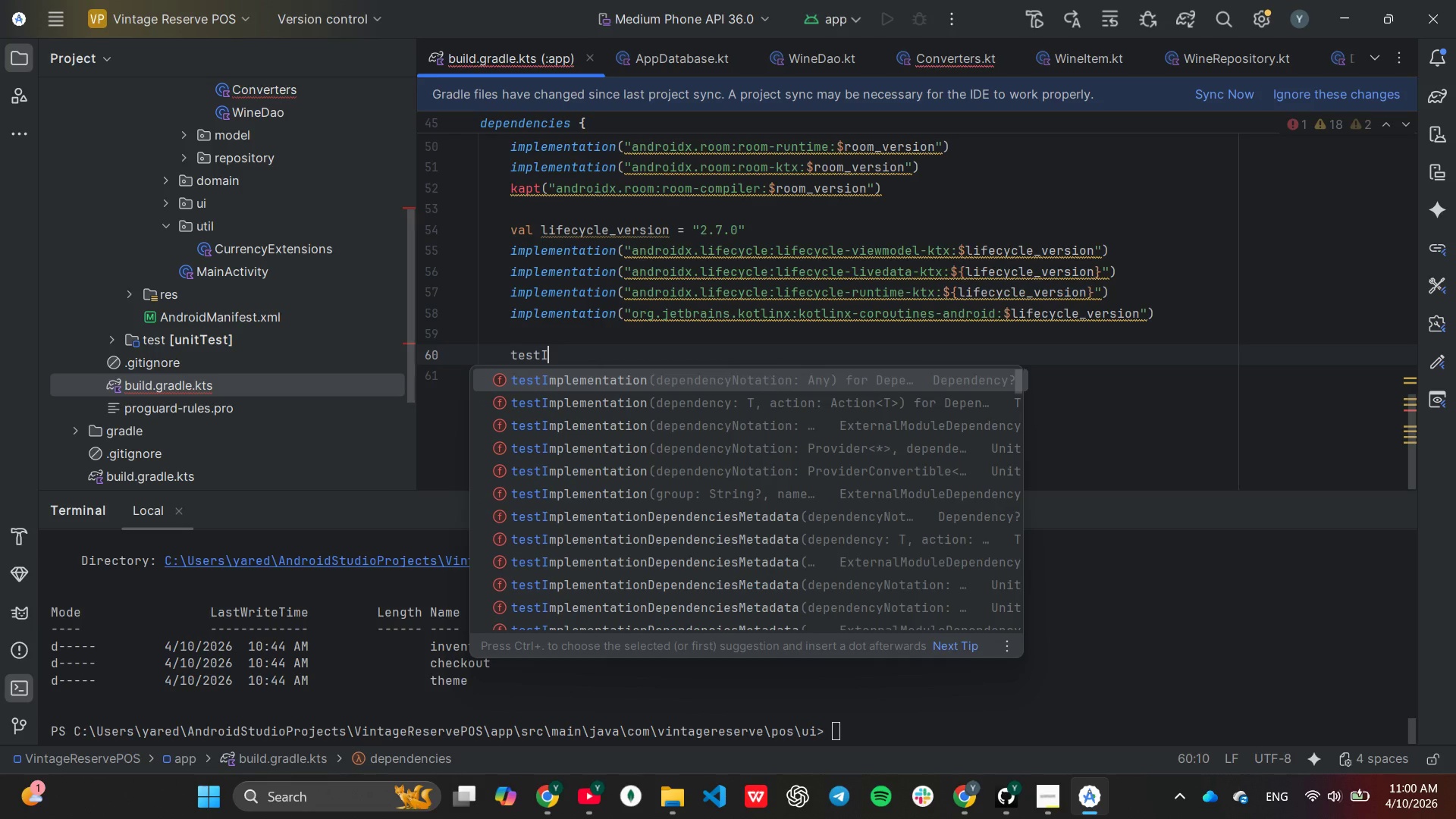 
key(Enter)
 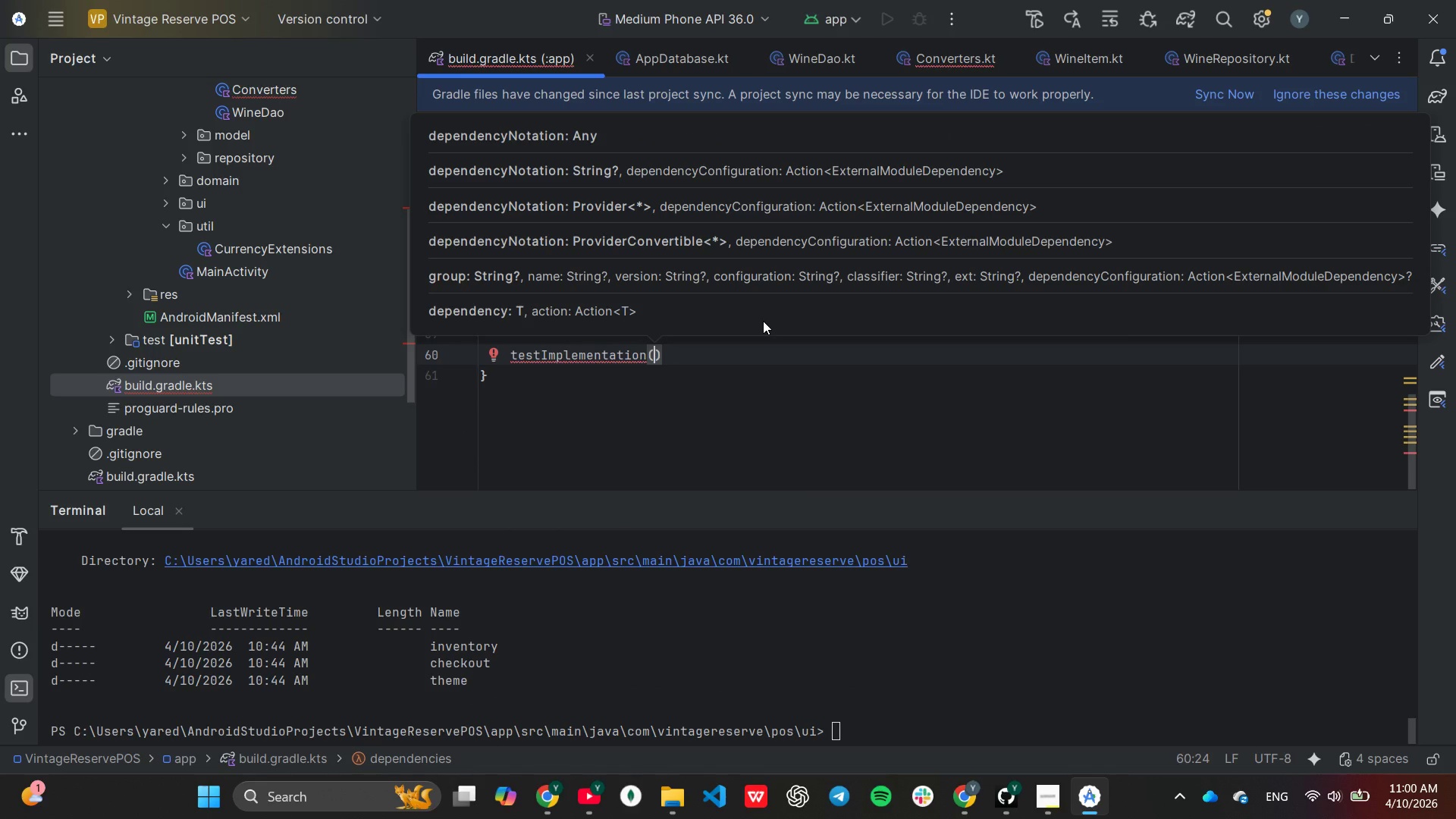 
type("junit:)
key(Tab)
key(Tab)
 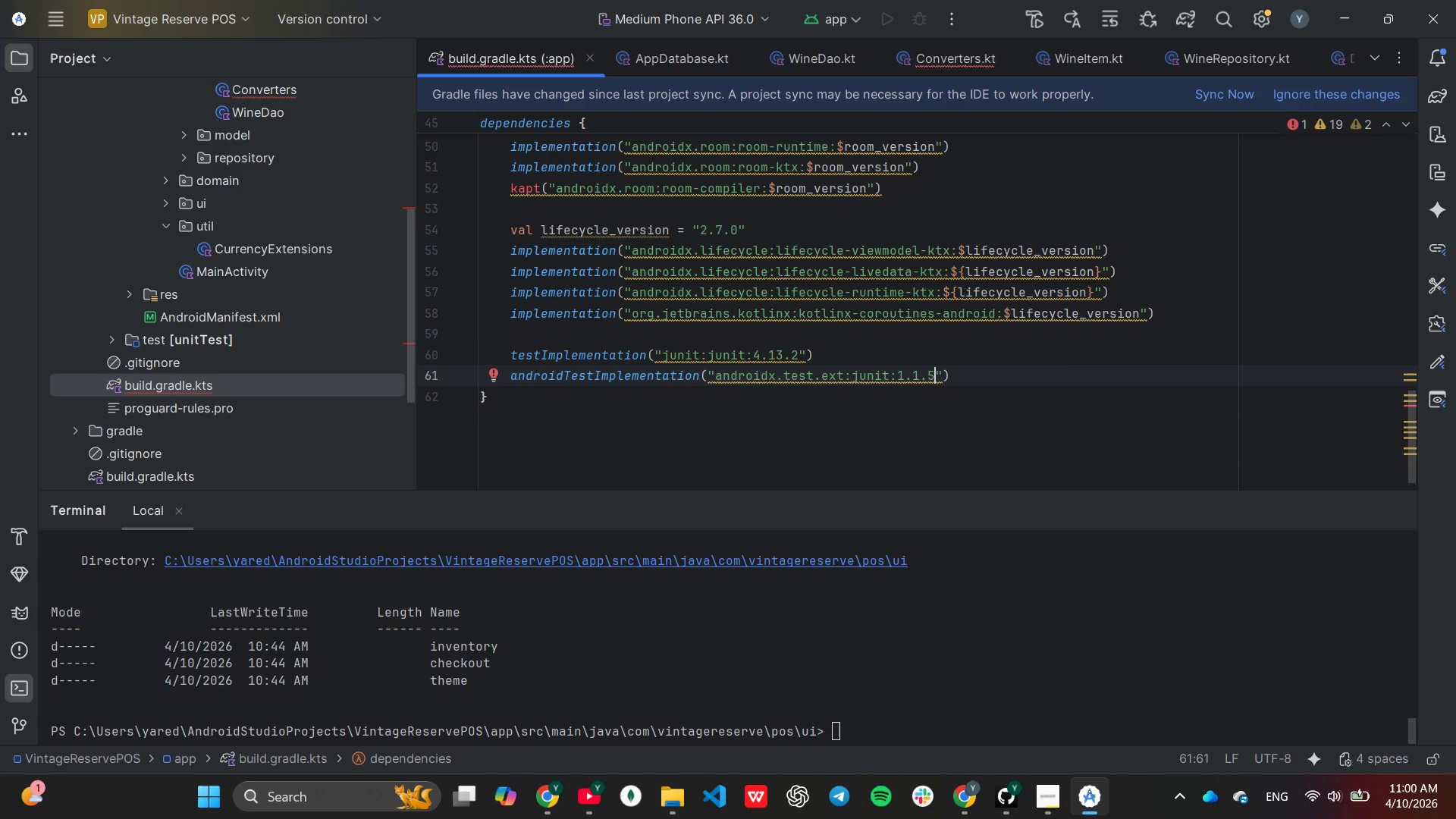 
wait(8.22)
 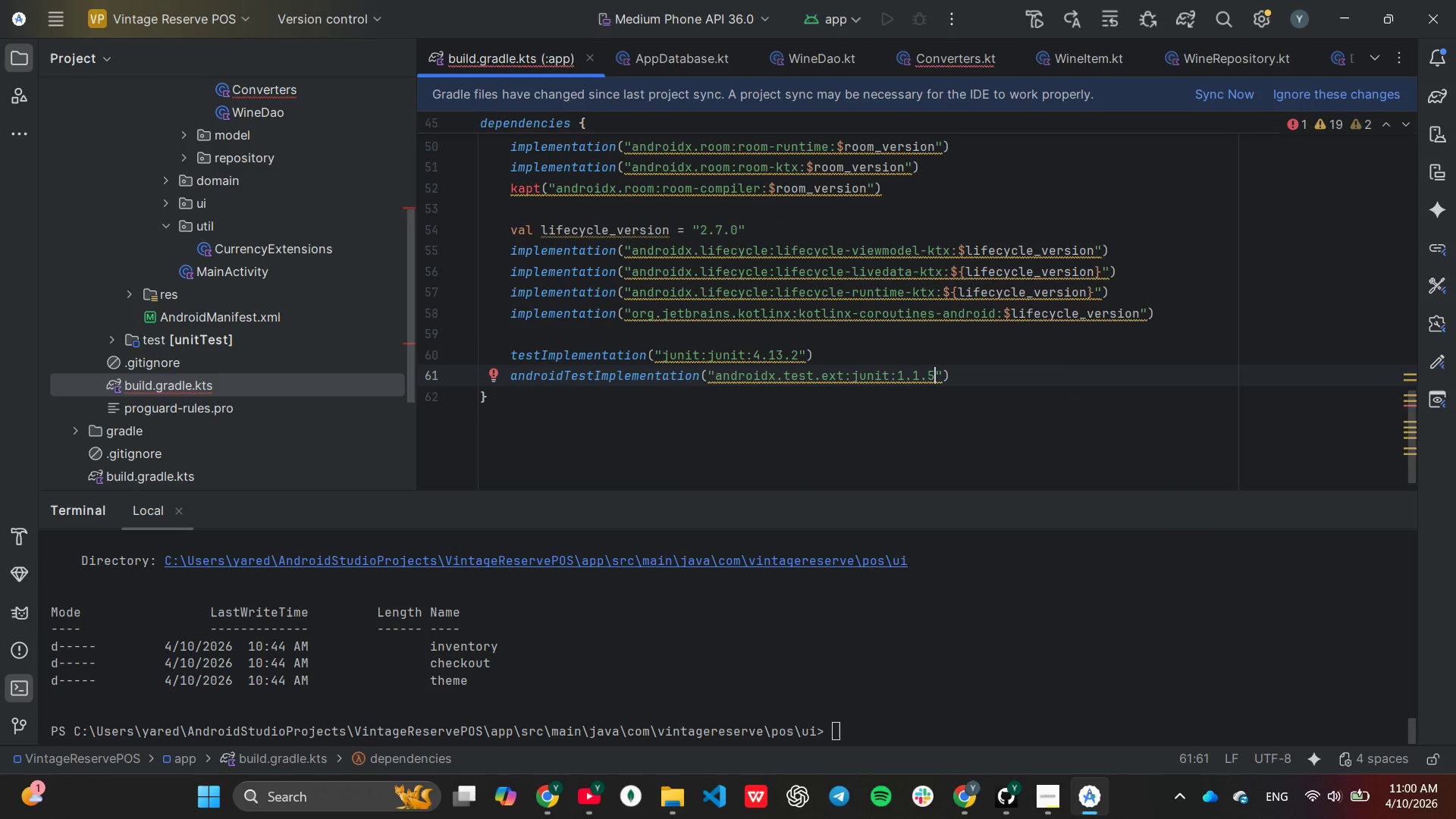 
key(ArrowRight)
 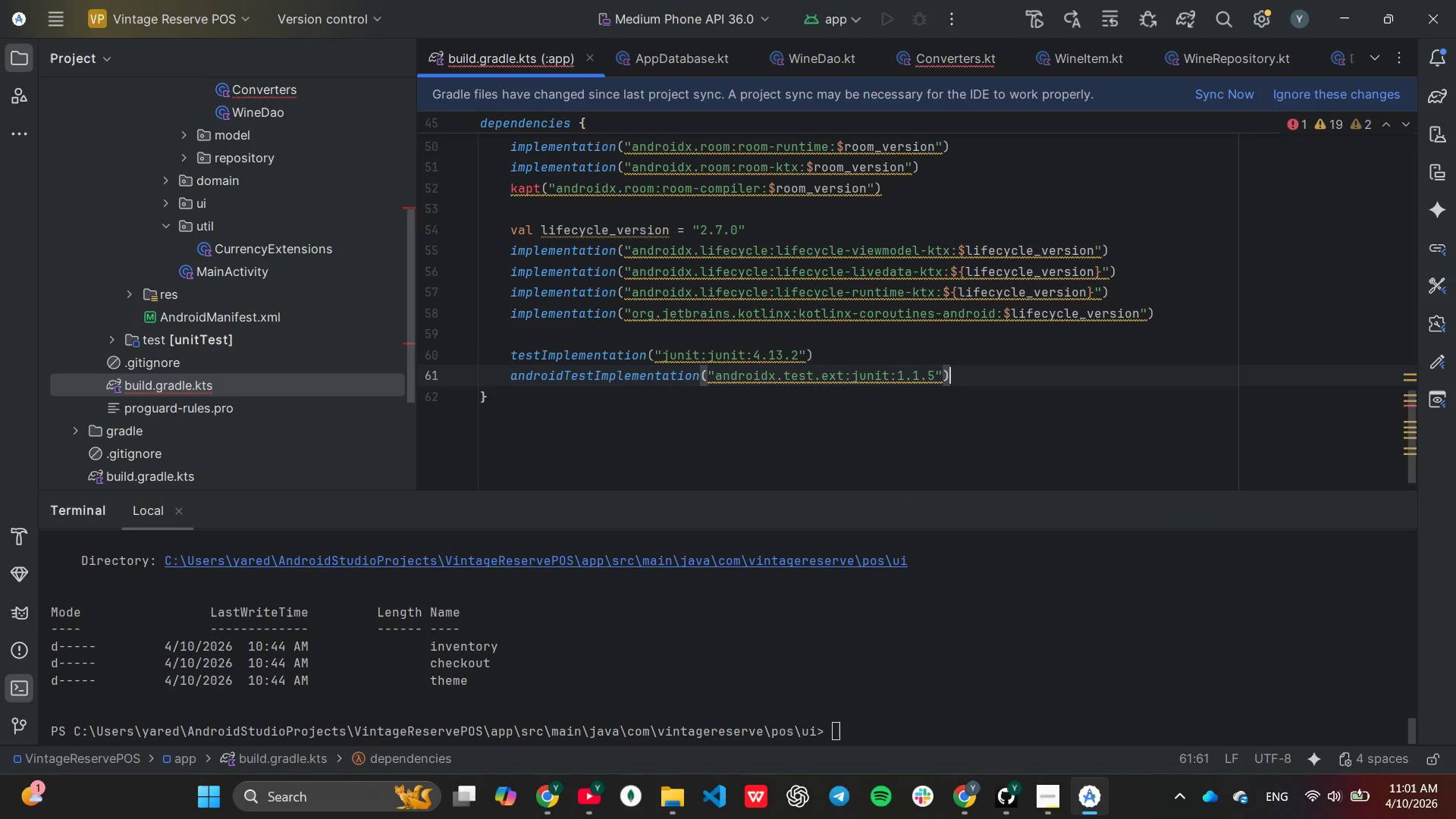 
key(ArrowRight)
 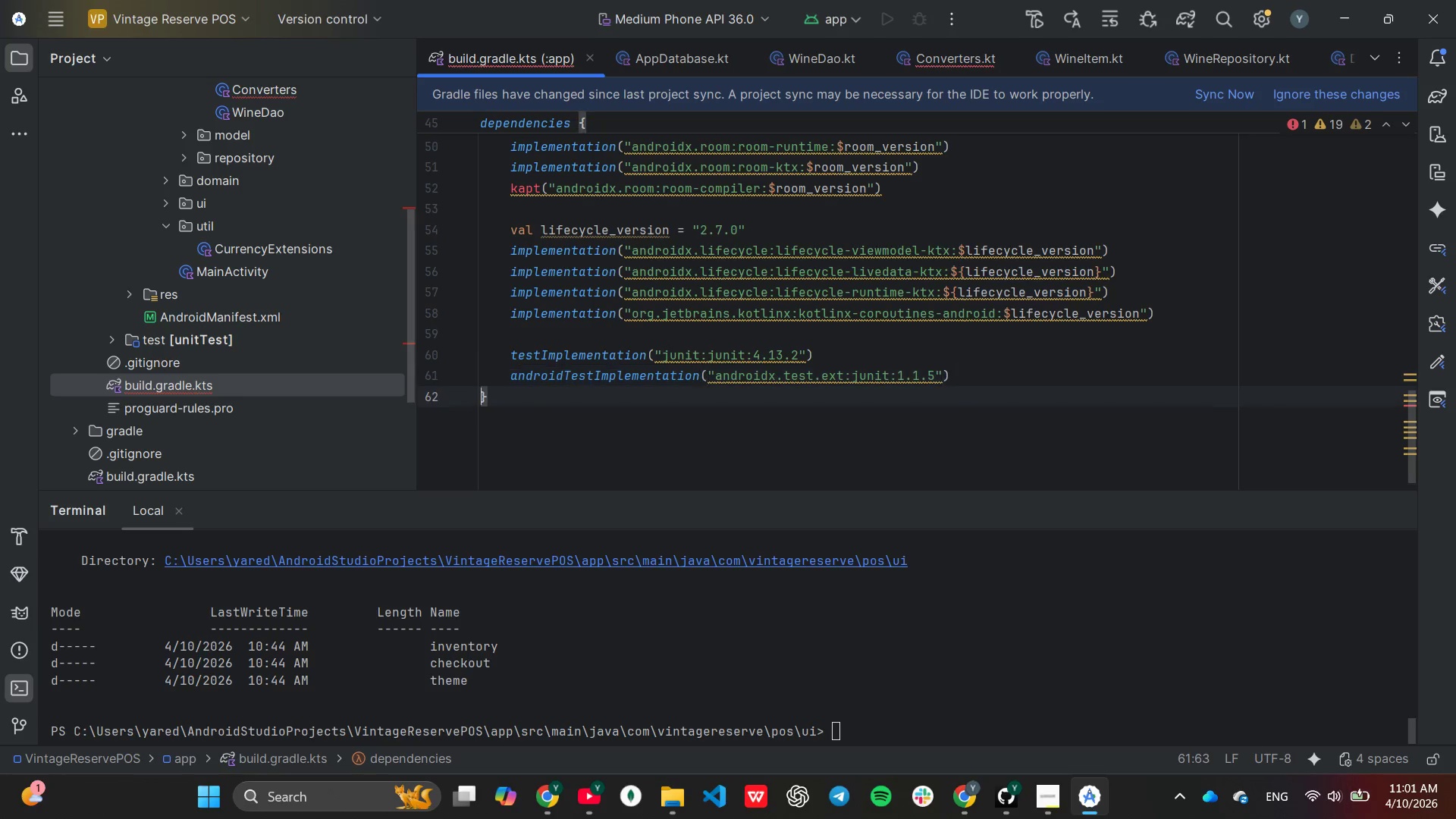 
key(ArrowRight)
 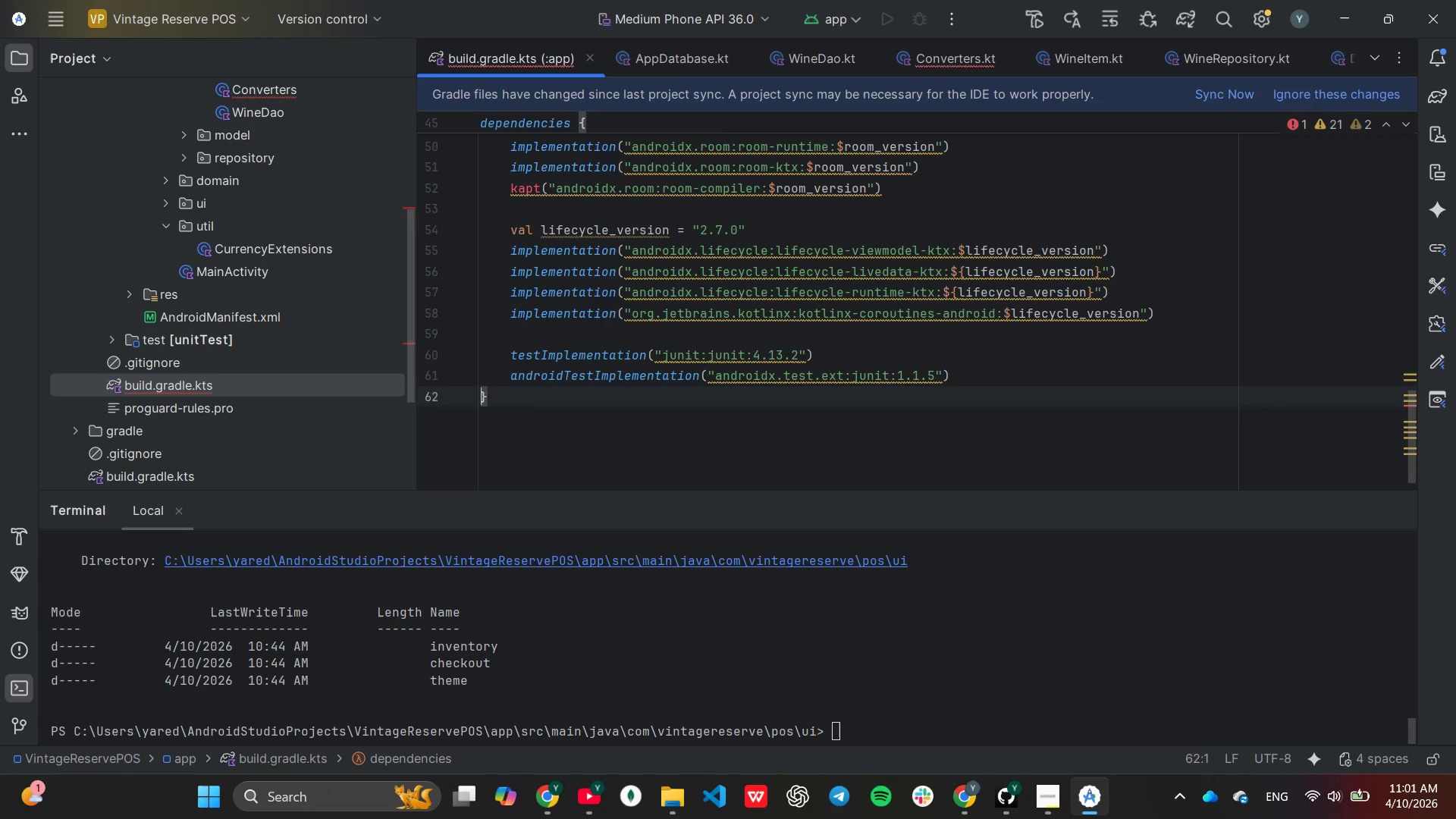 
key(ArrowLeft)
 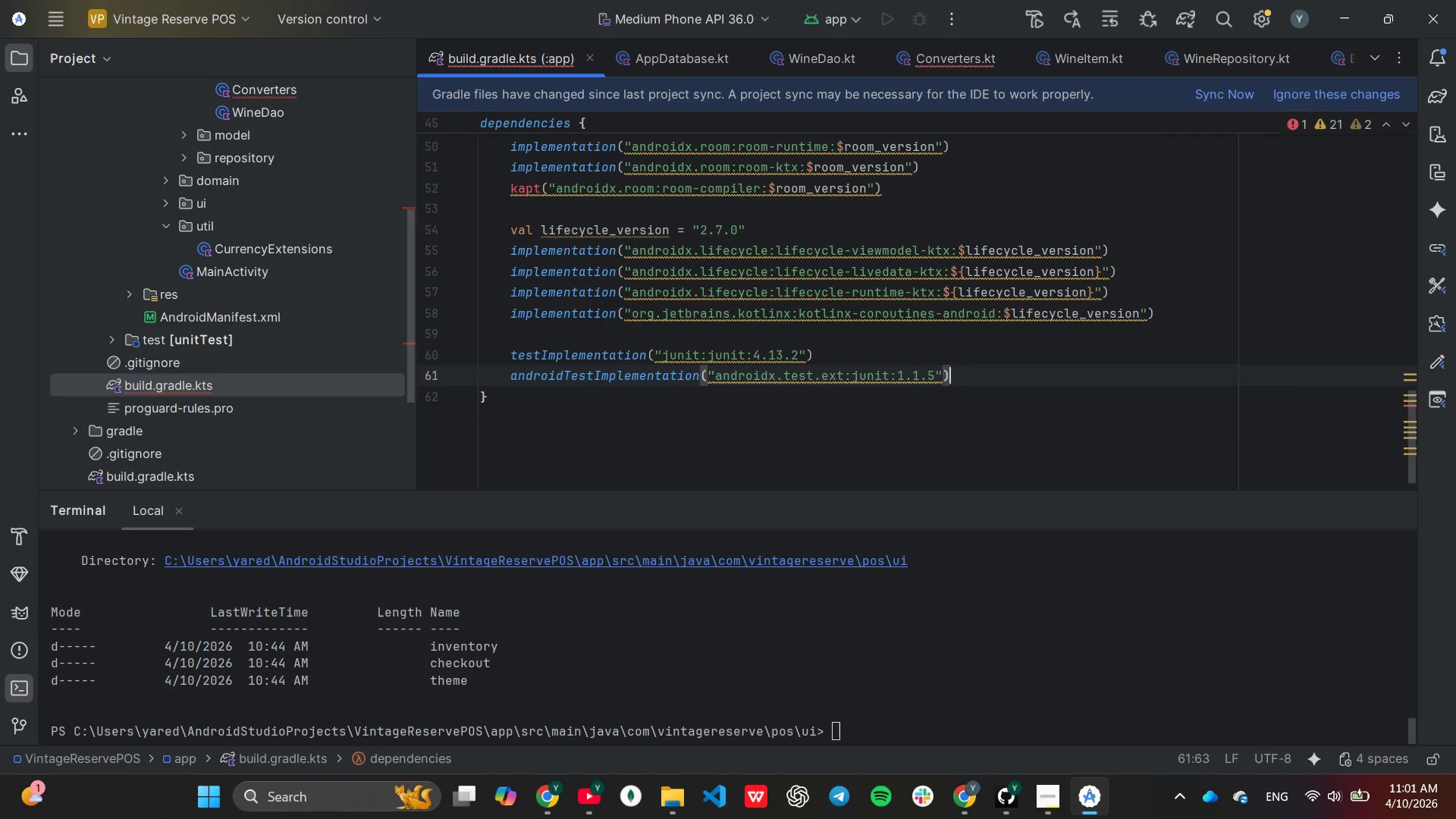 
key(Enter)
 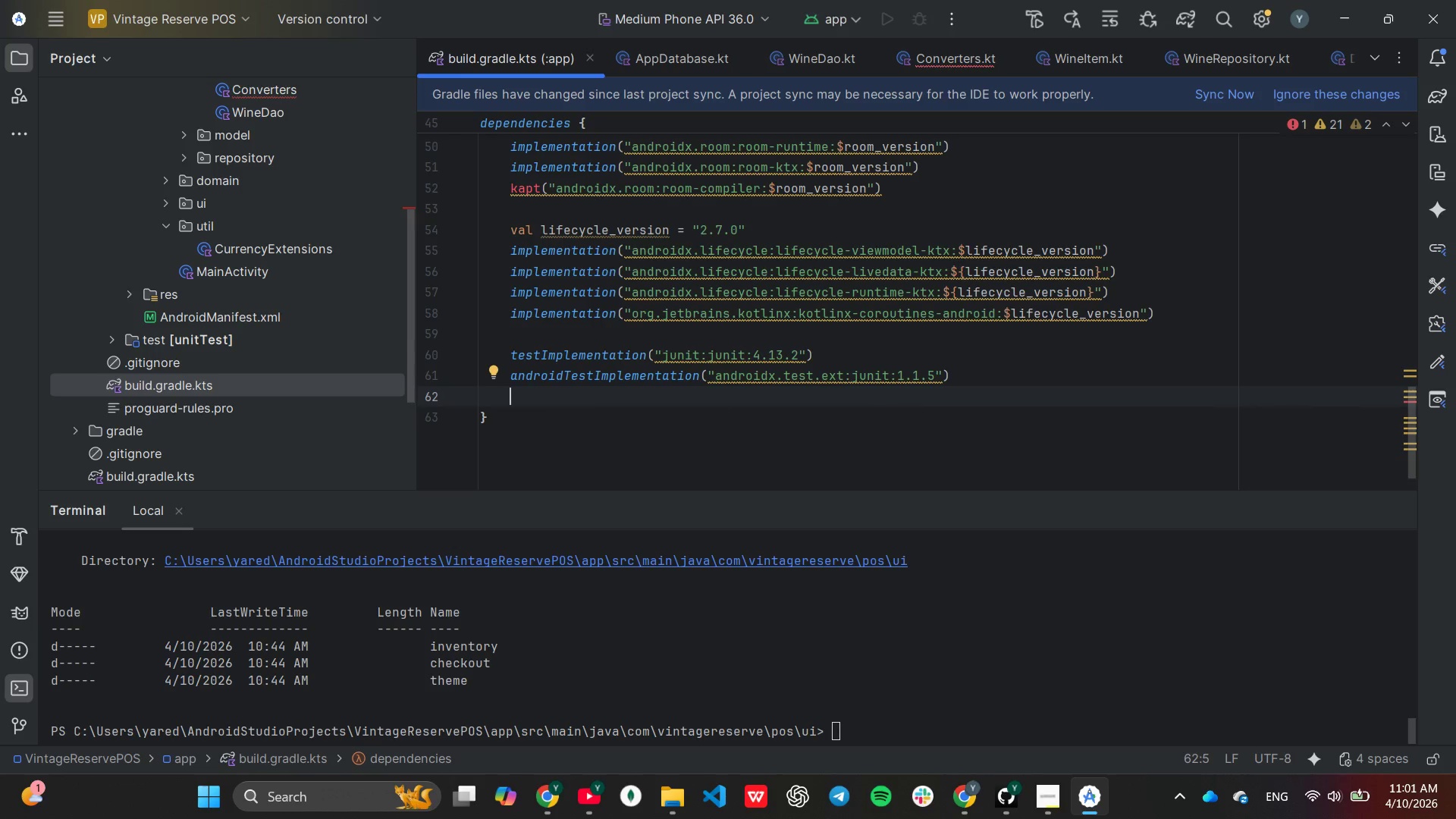 
type(and)
 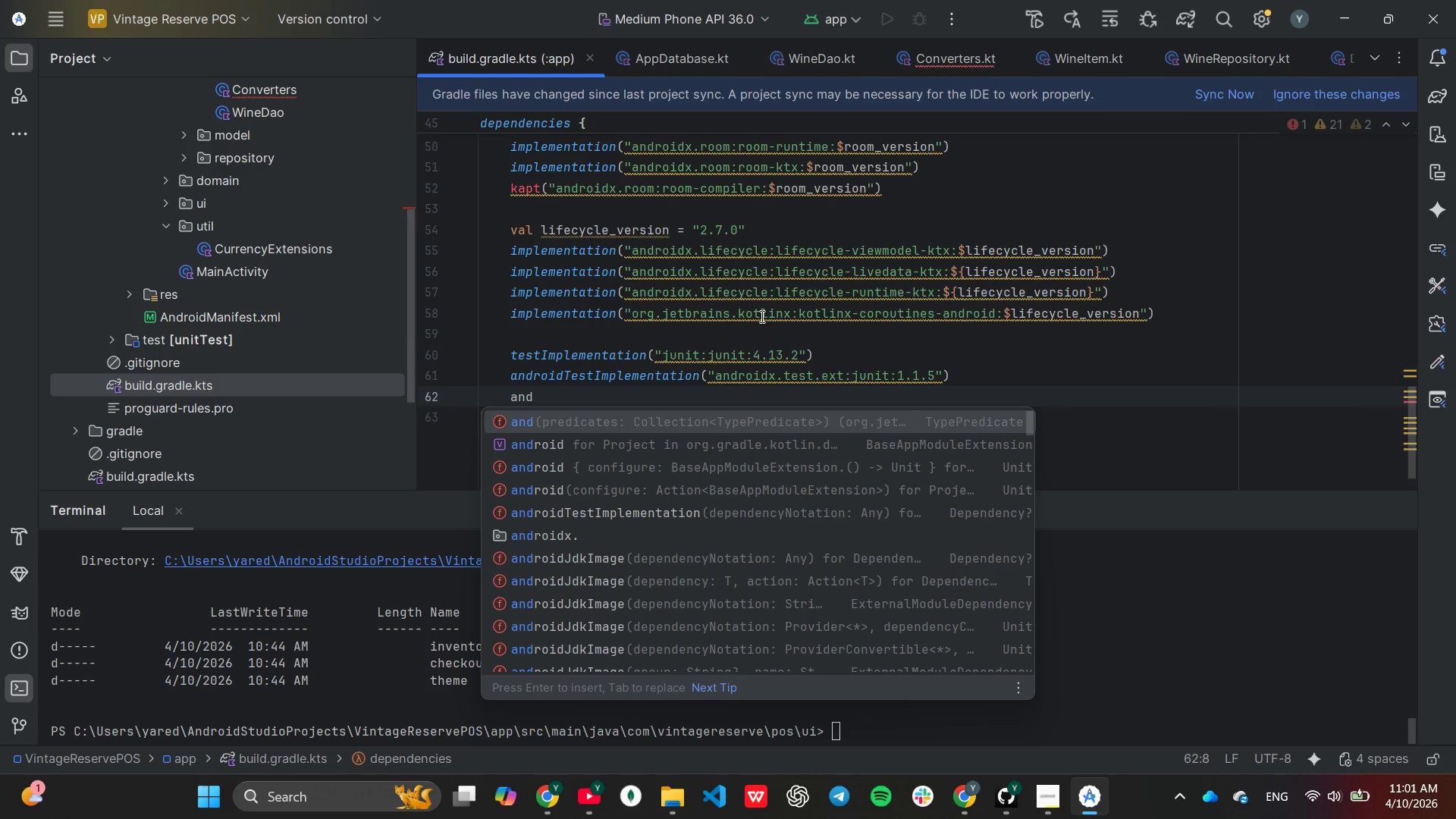 
hold_key(key=ArrowDown, duration=0.59)
 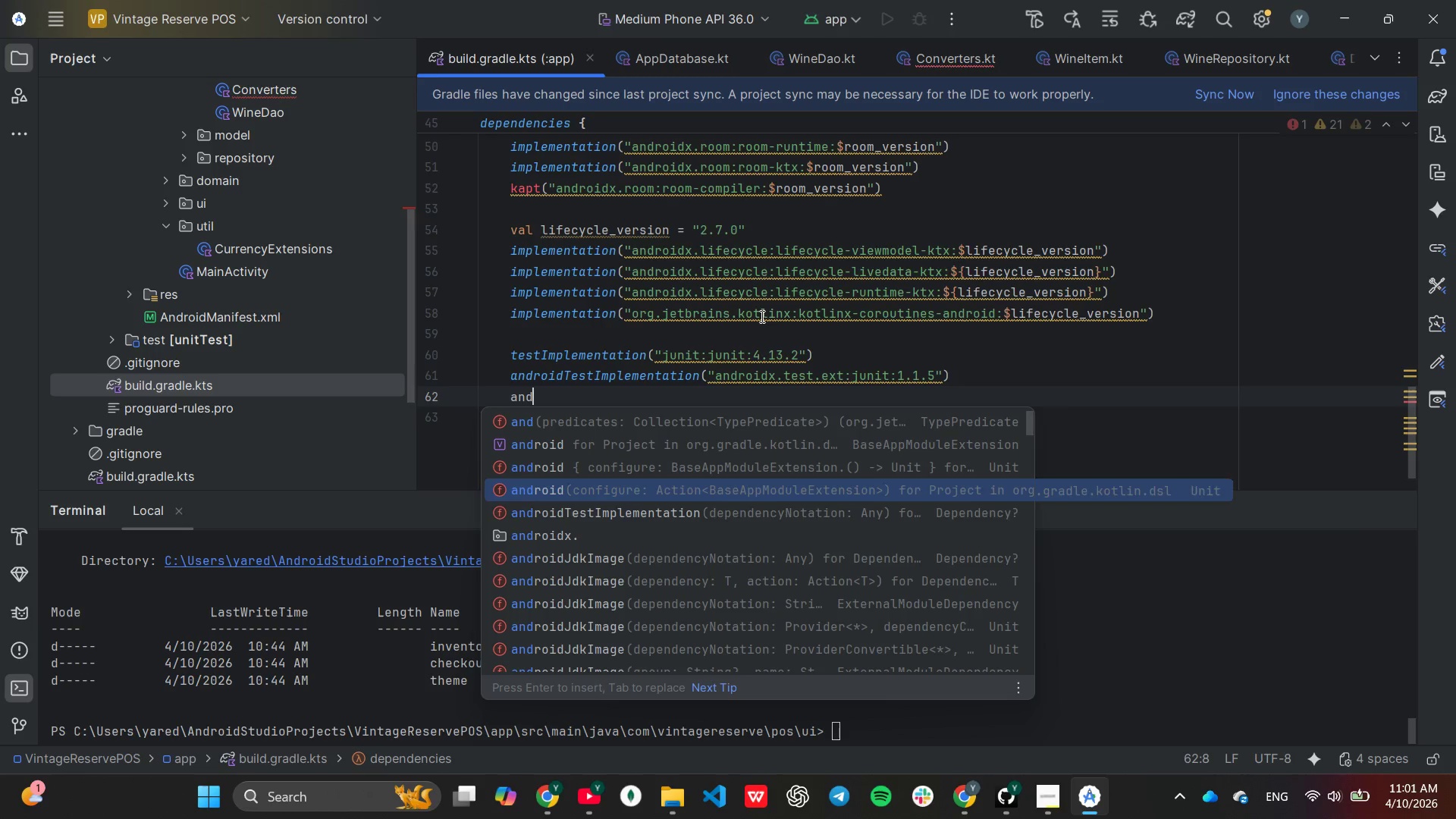 
key(ArrowDown)
 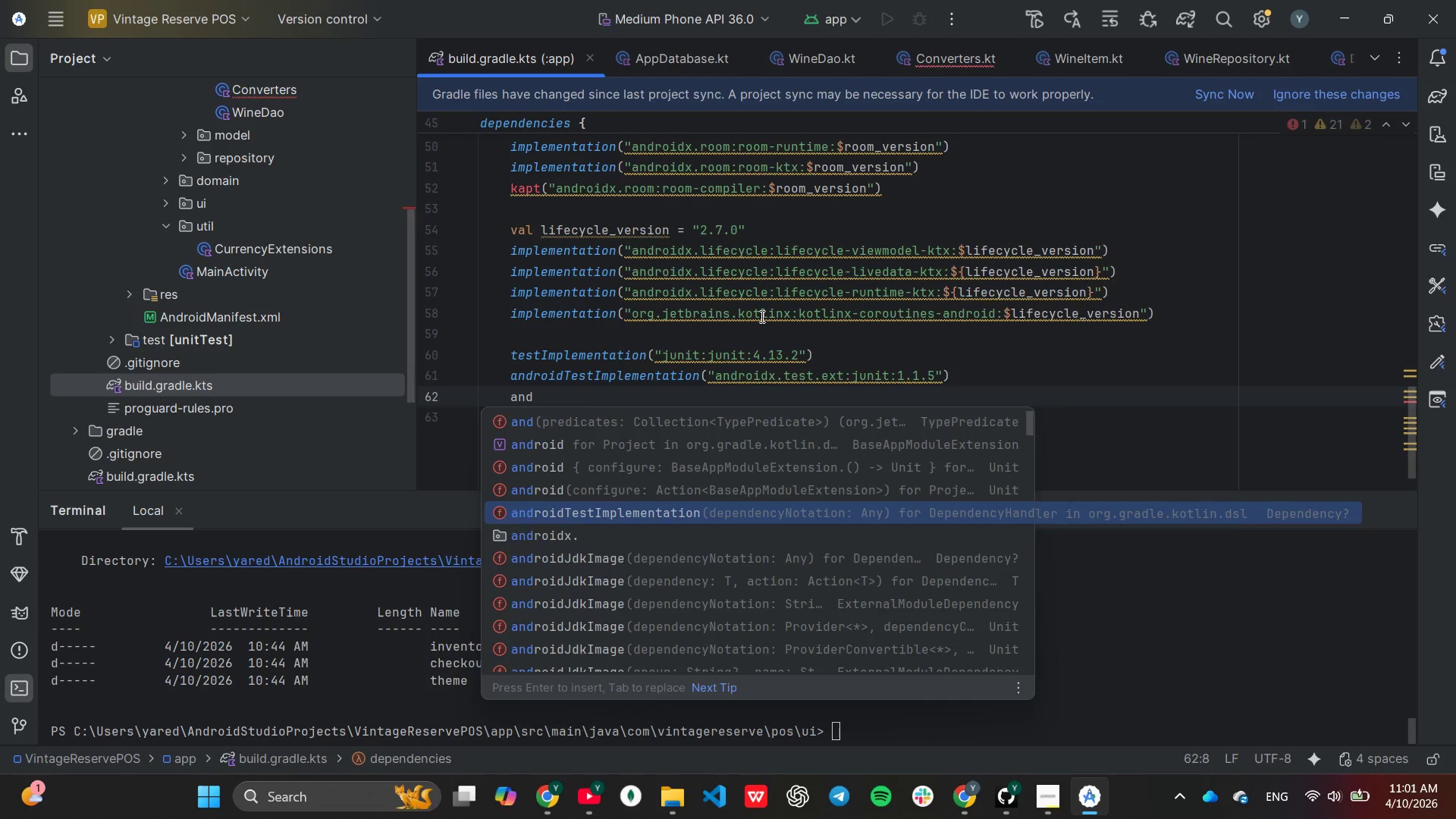 
key(Enter)
 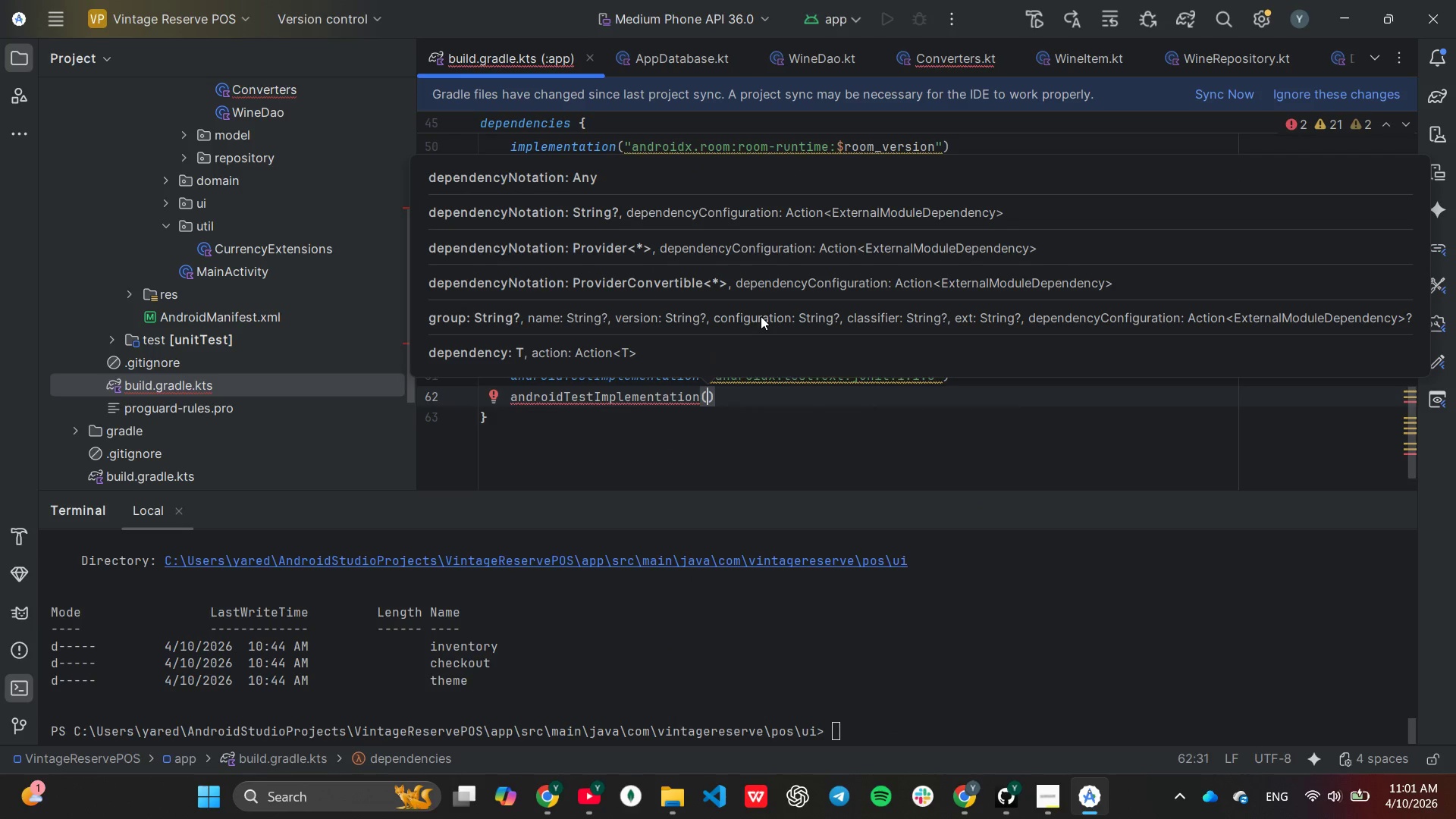 
type("and)
key(Tab)
 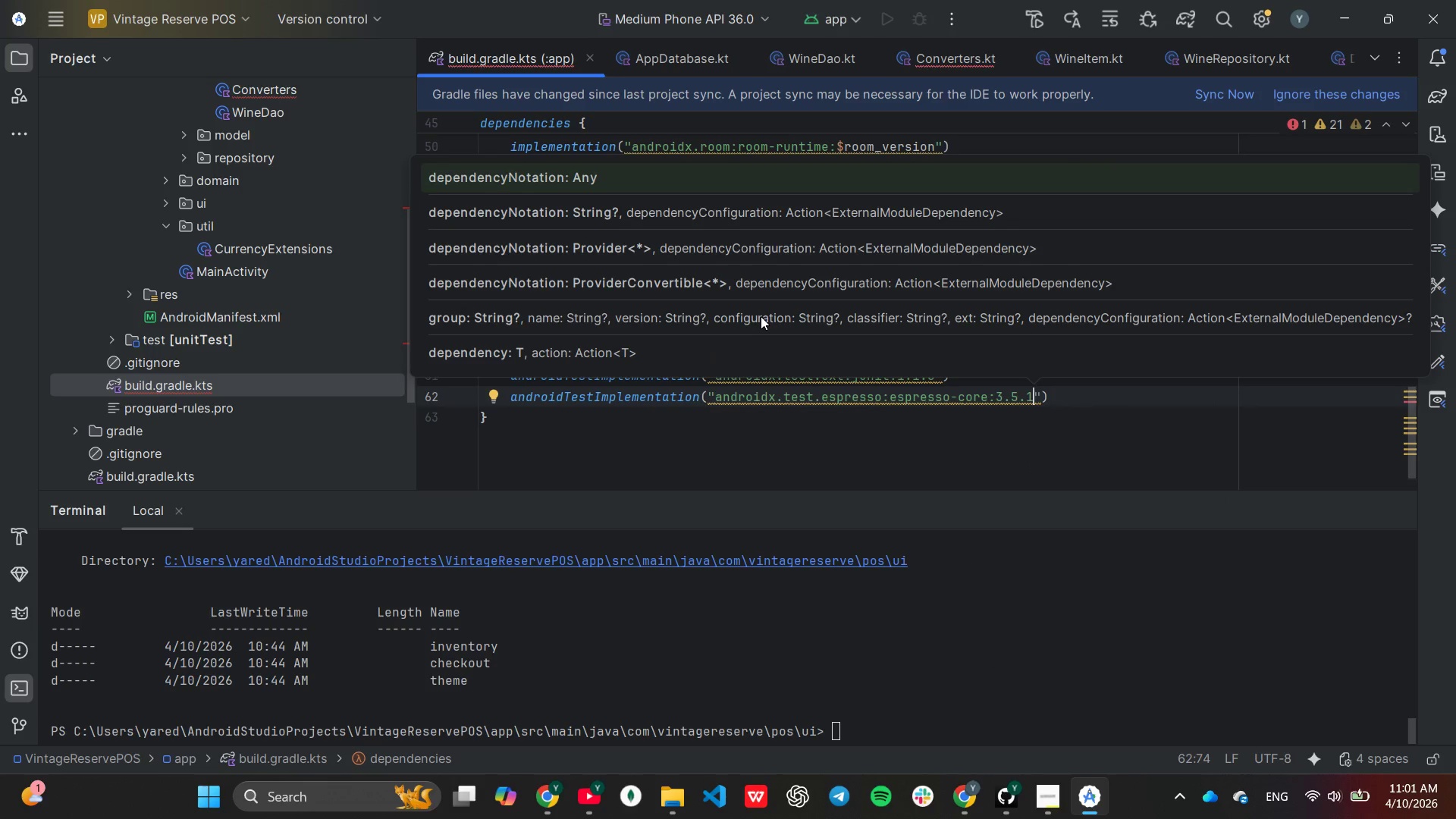 
wait(8.47)
 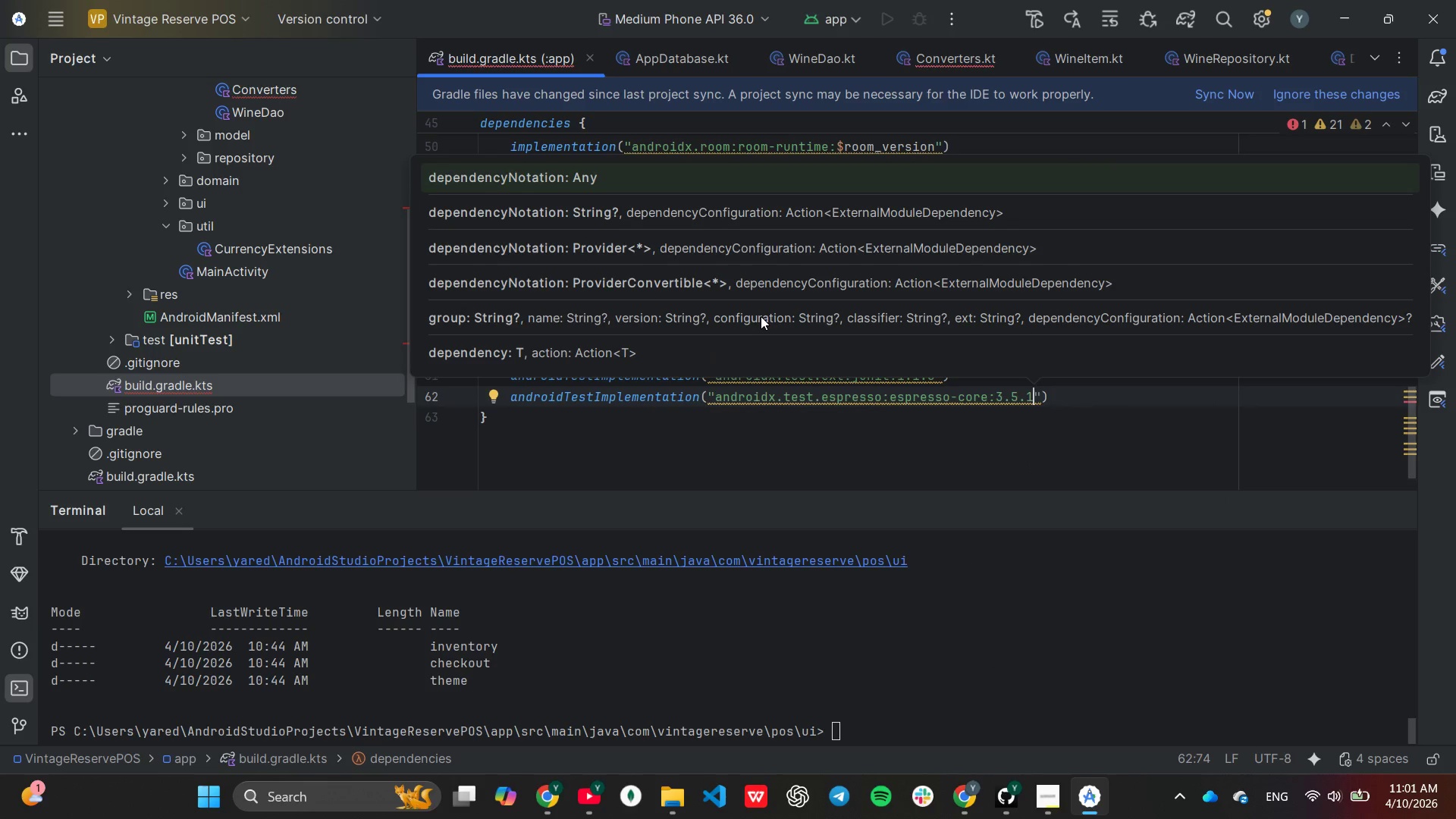 
left_click([506, 460])
 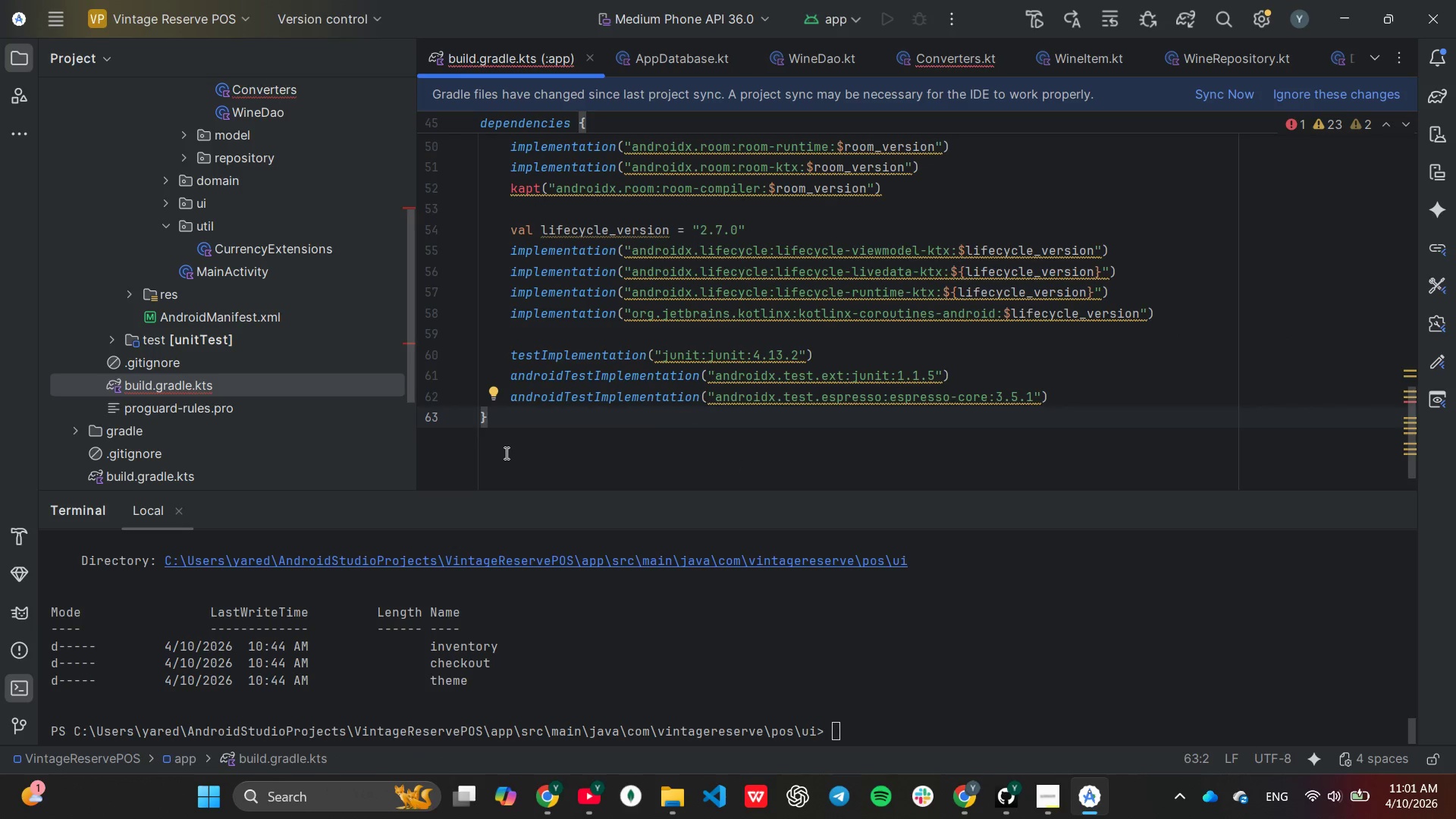 
scroll: coordinate [579, 333], scroll_direction: up, amount: 3.0
 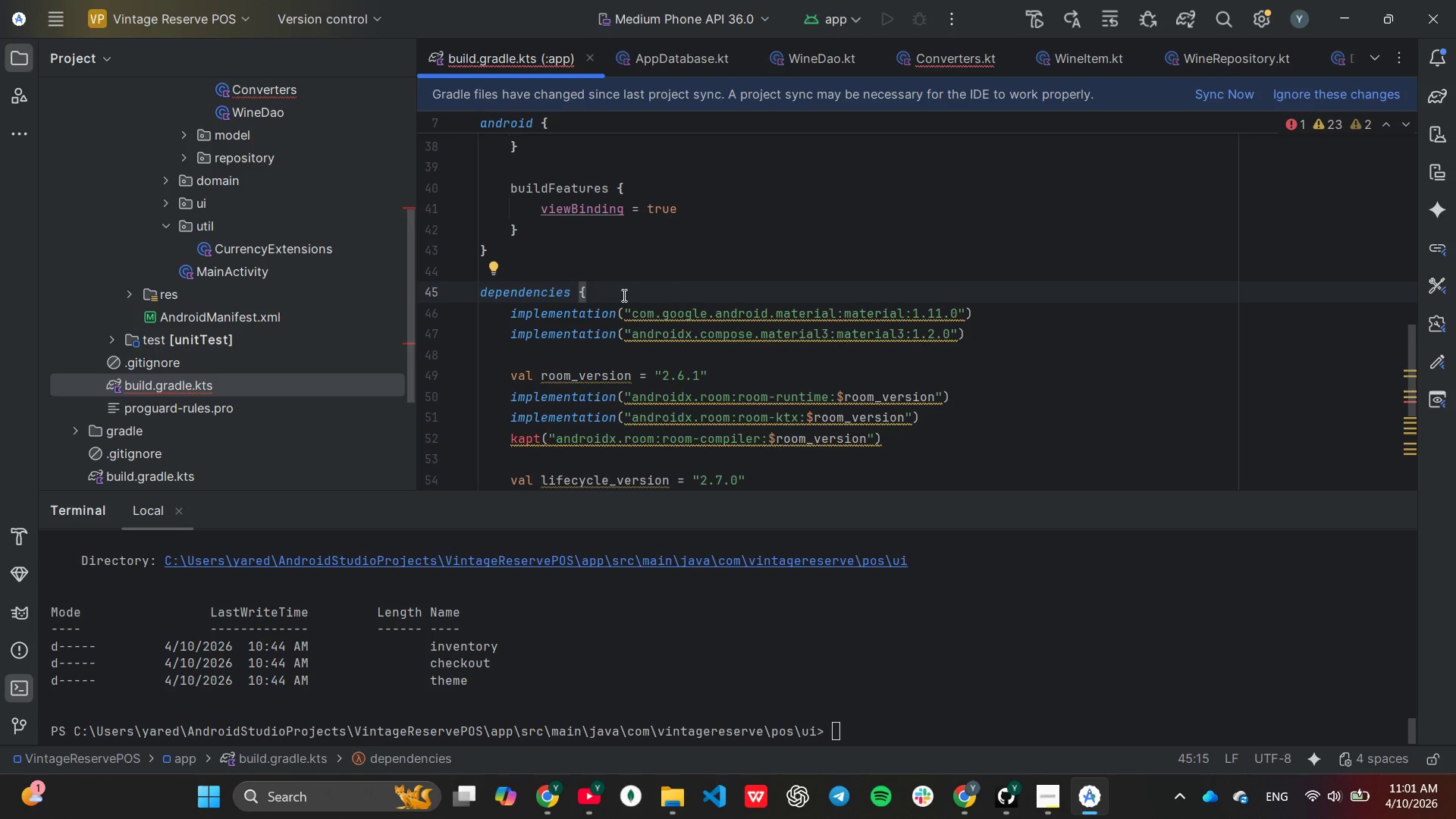 
wait(5.72)
 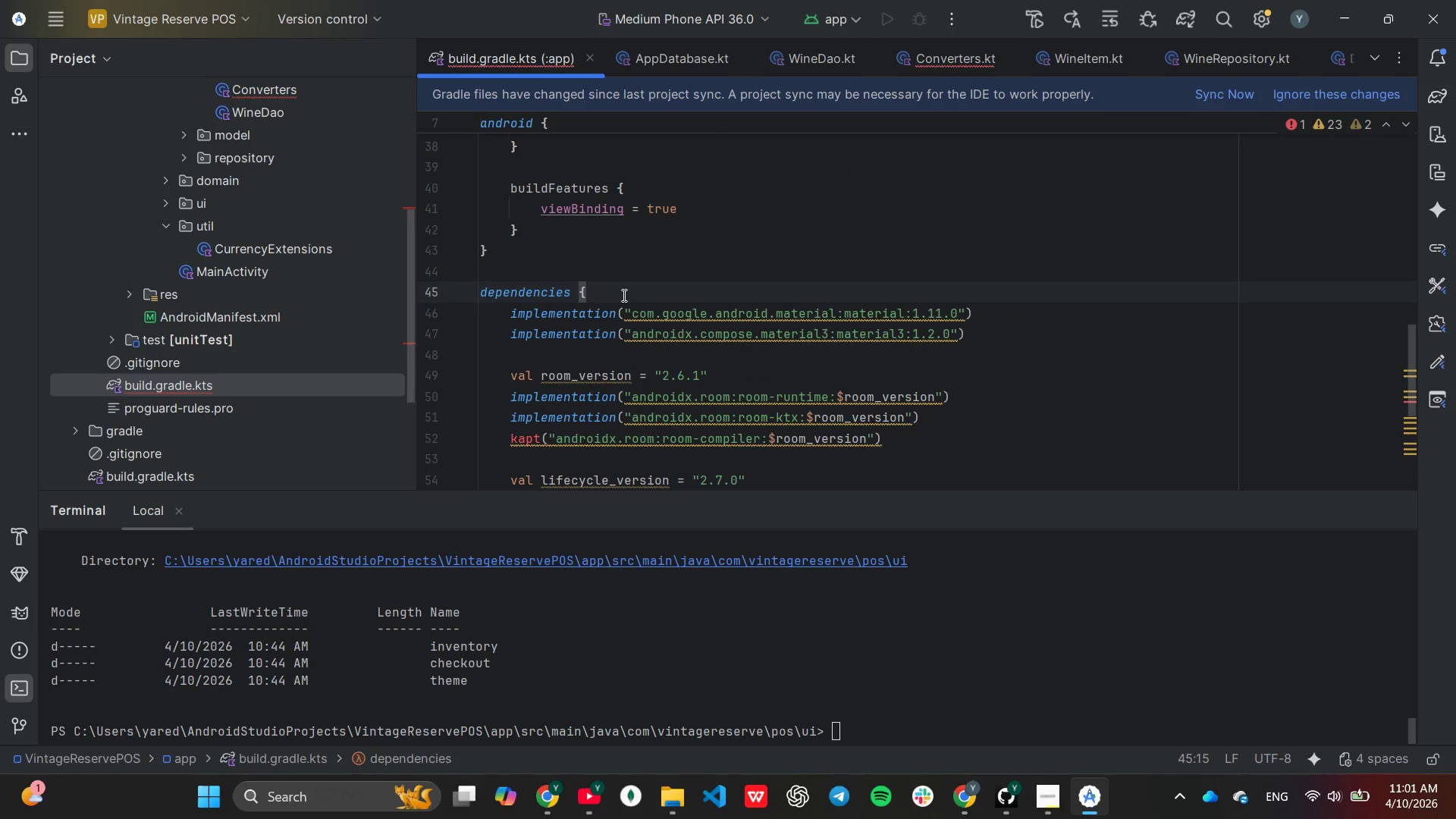 
key(Enter)
 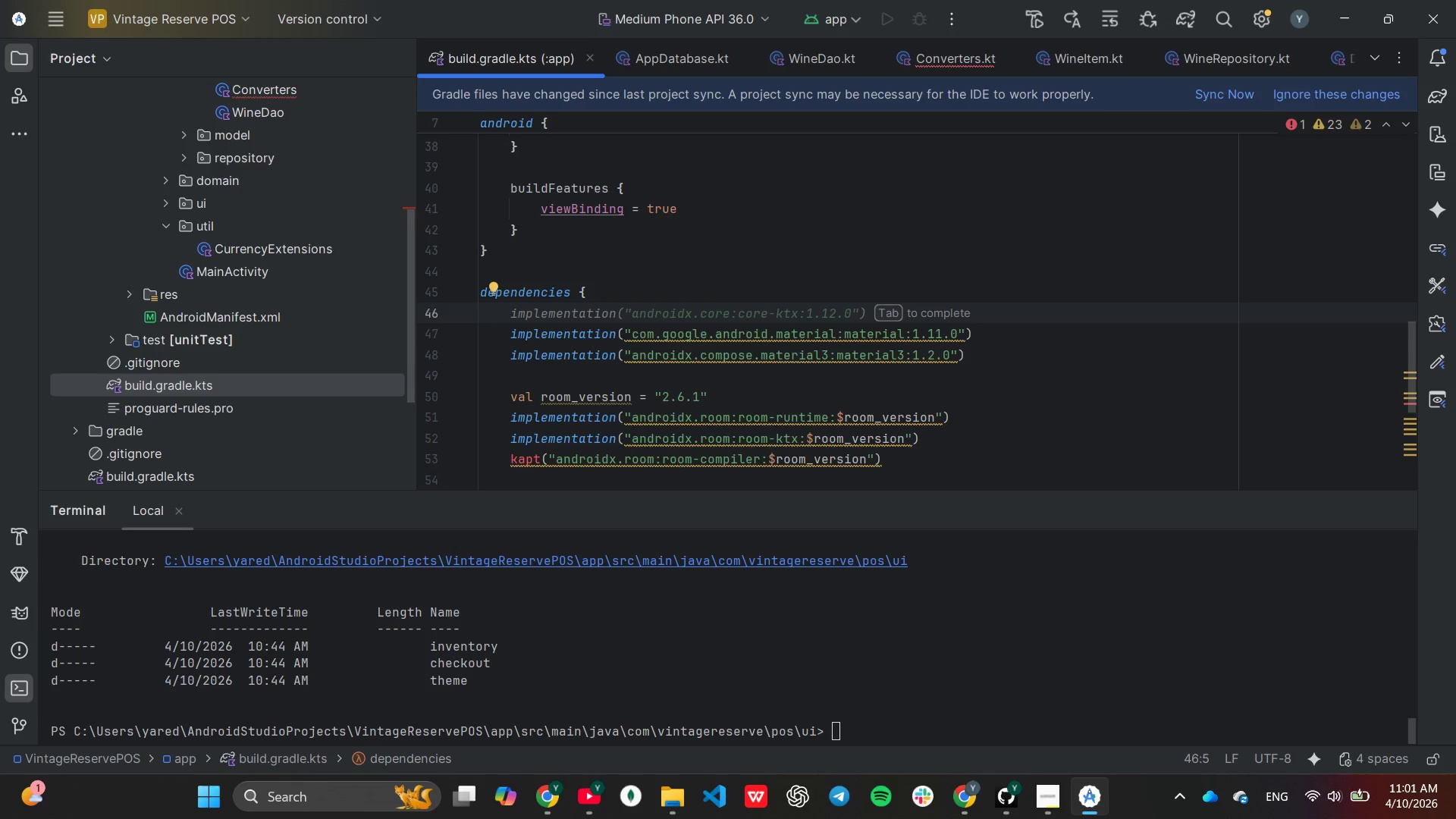 
wait(18.28)
 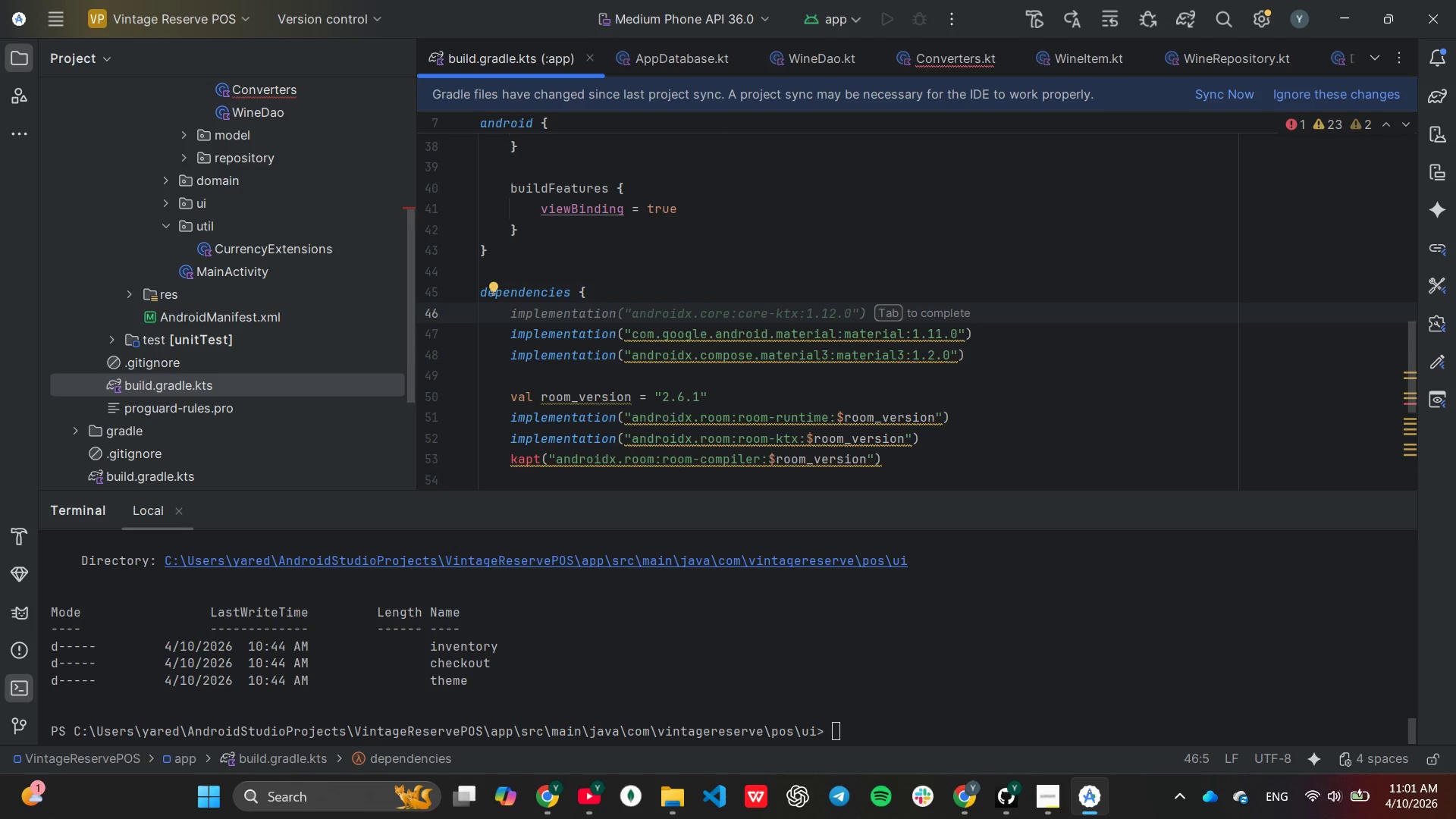 
key(Tab)
 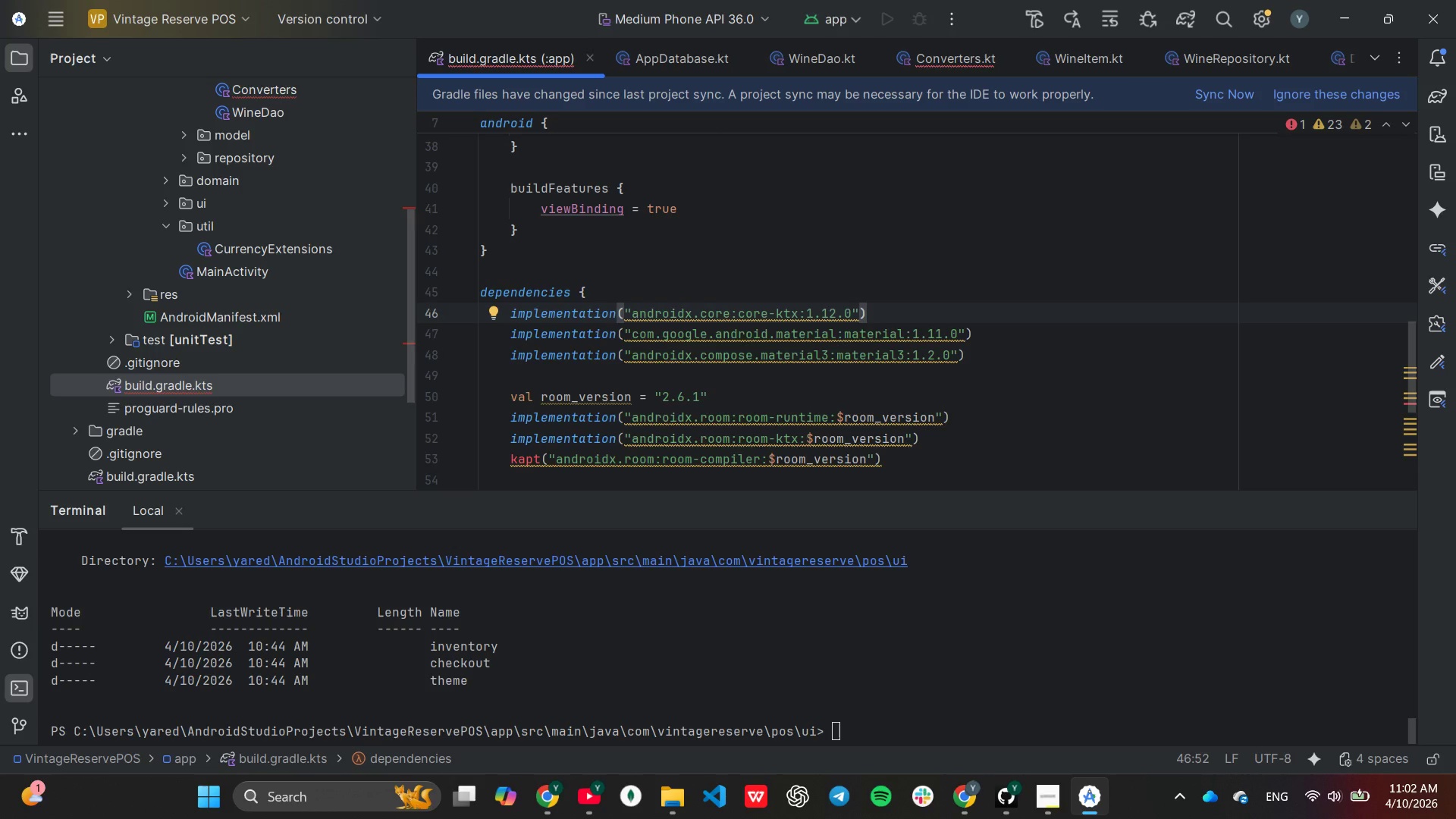 
wait(7.66)
 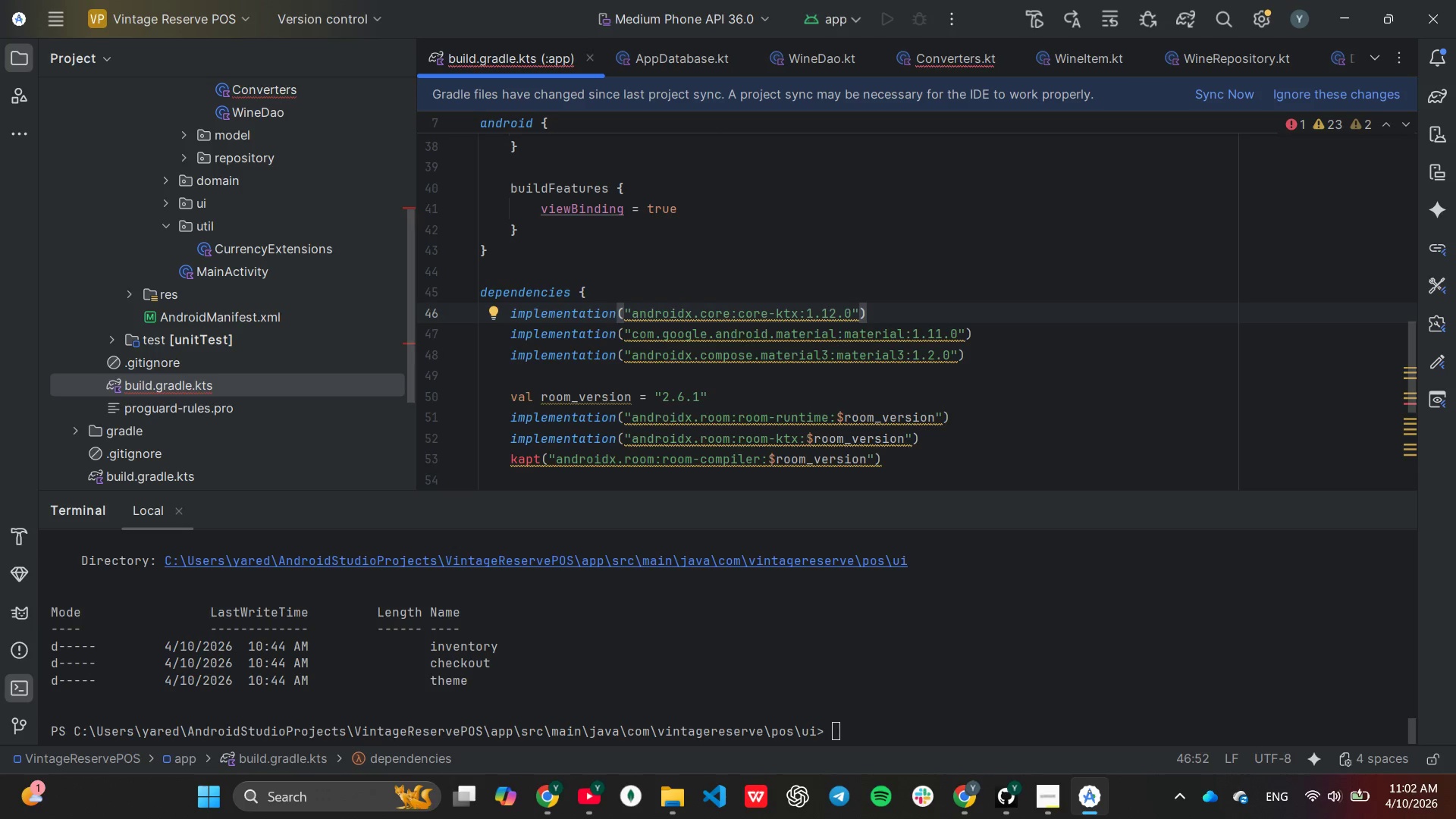 
key(Enter)
 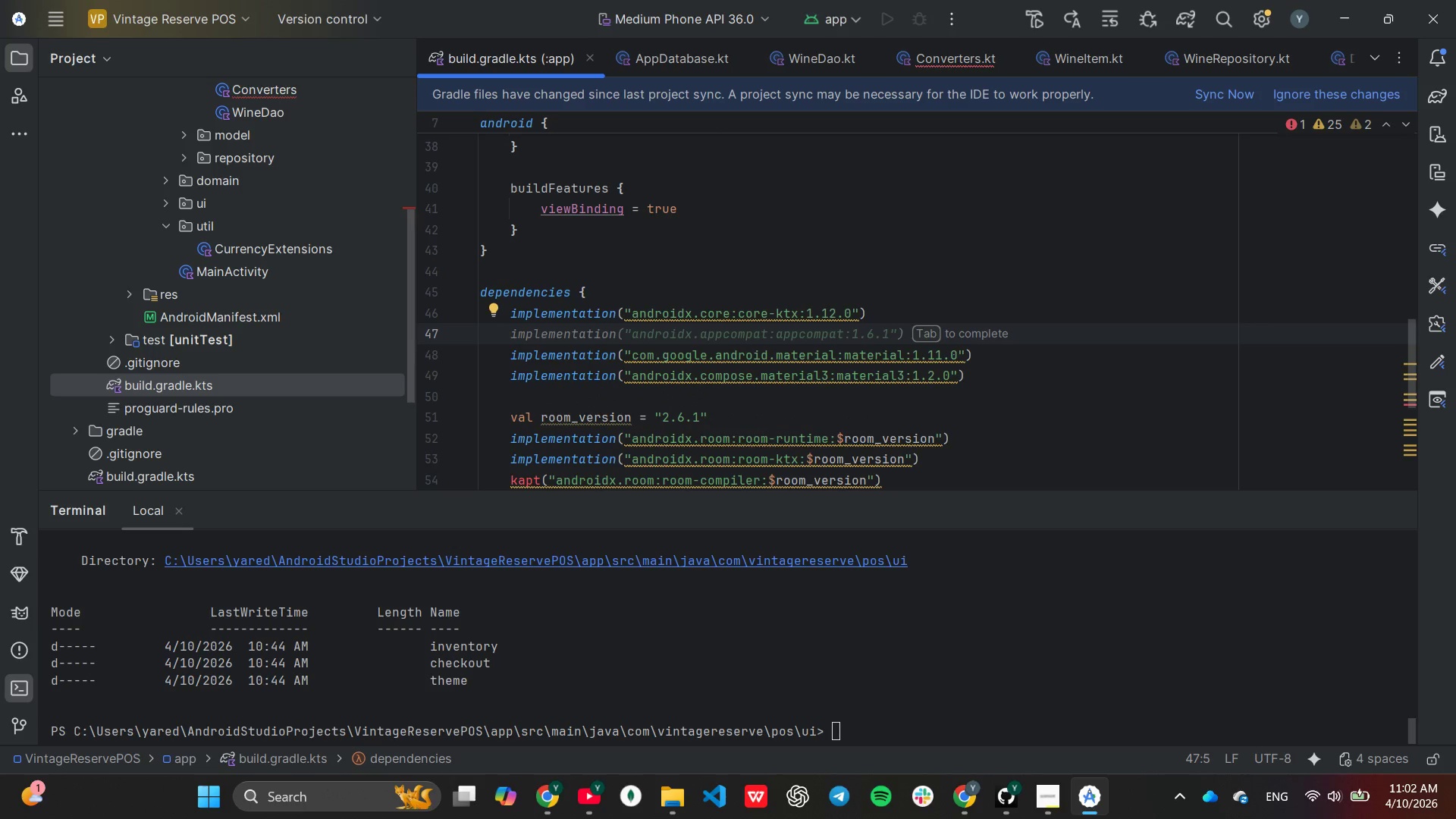 
key(Tab)
 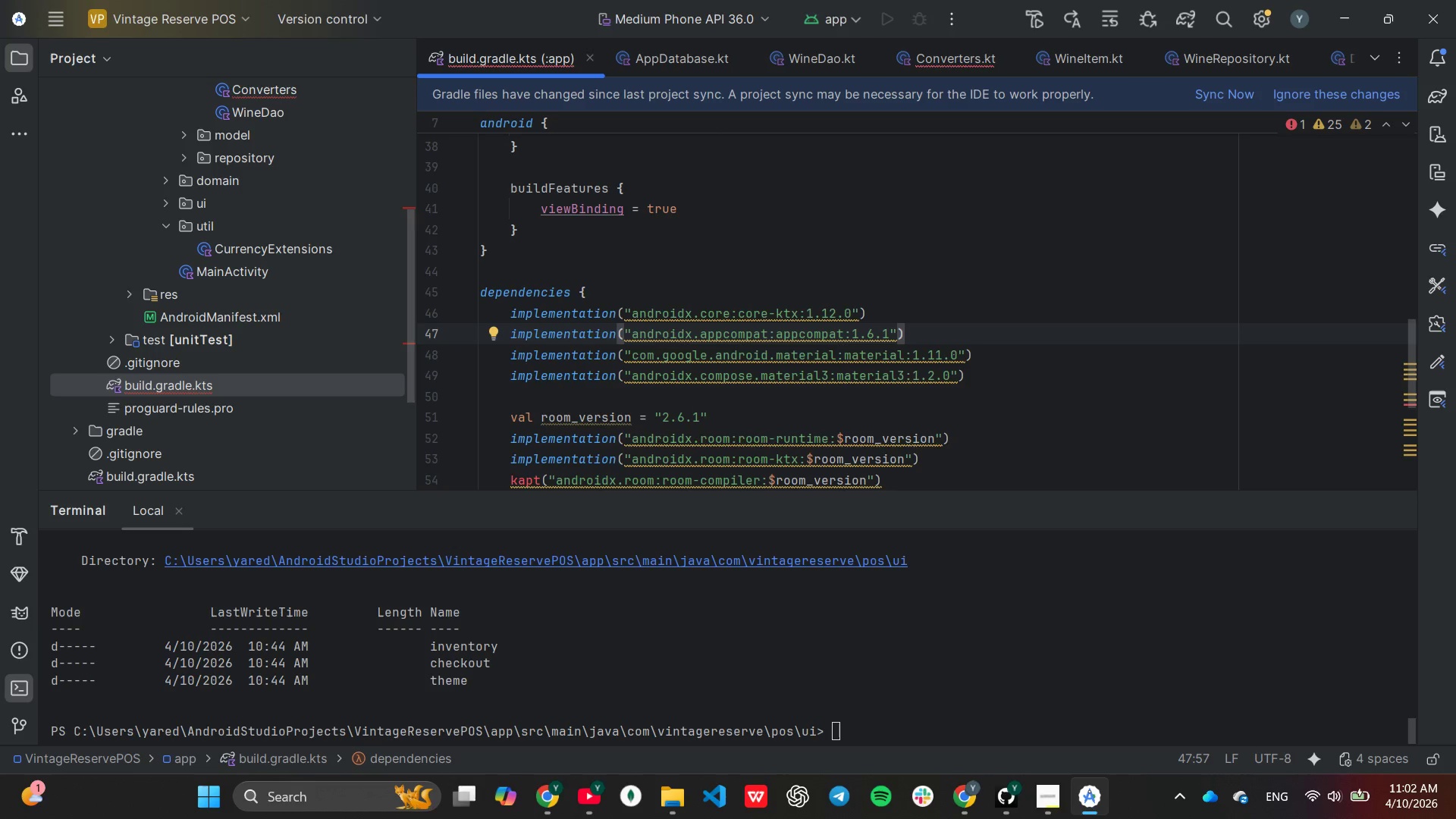 
wait(14.94)
 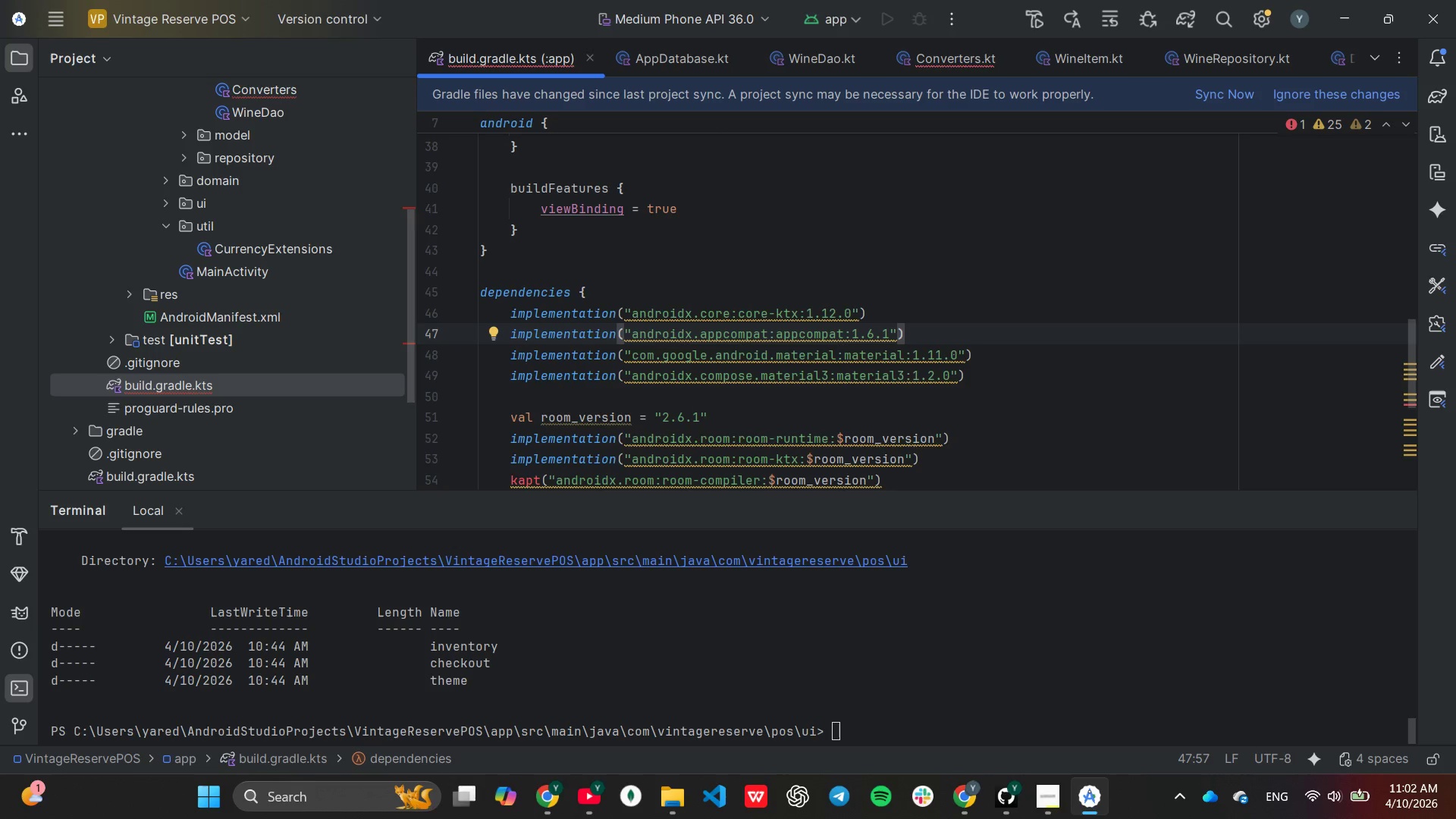 
left_click([974, 380])
 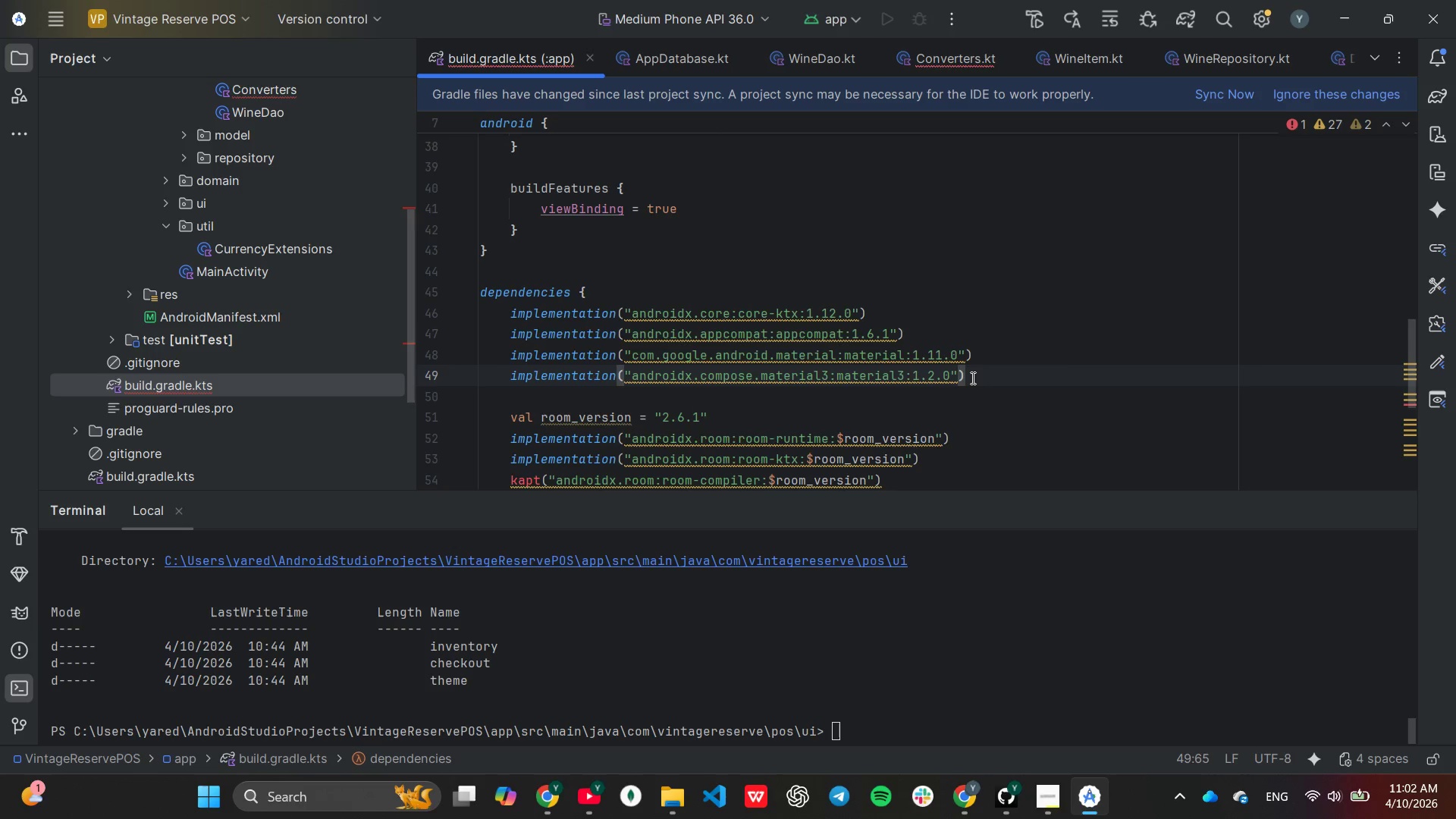 
key(Enter)
 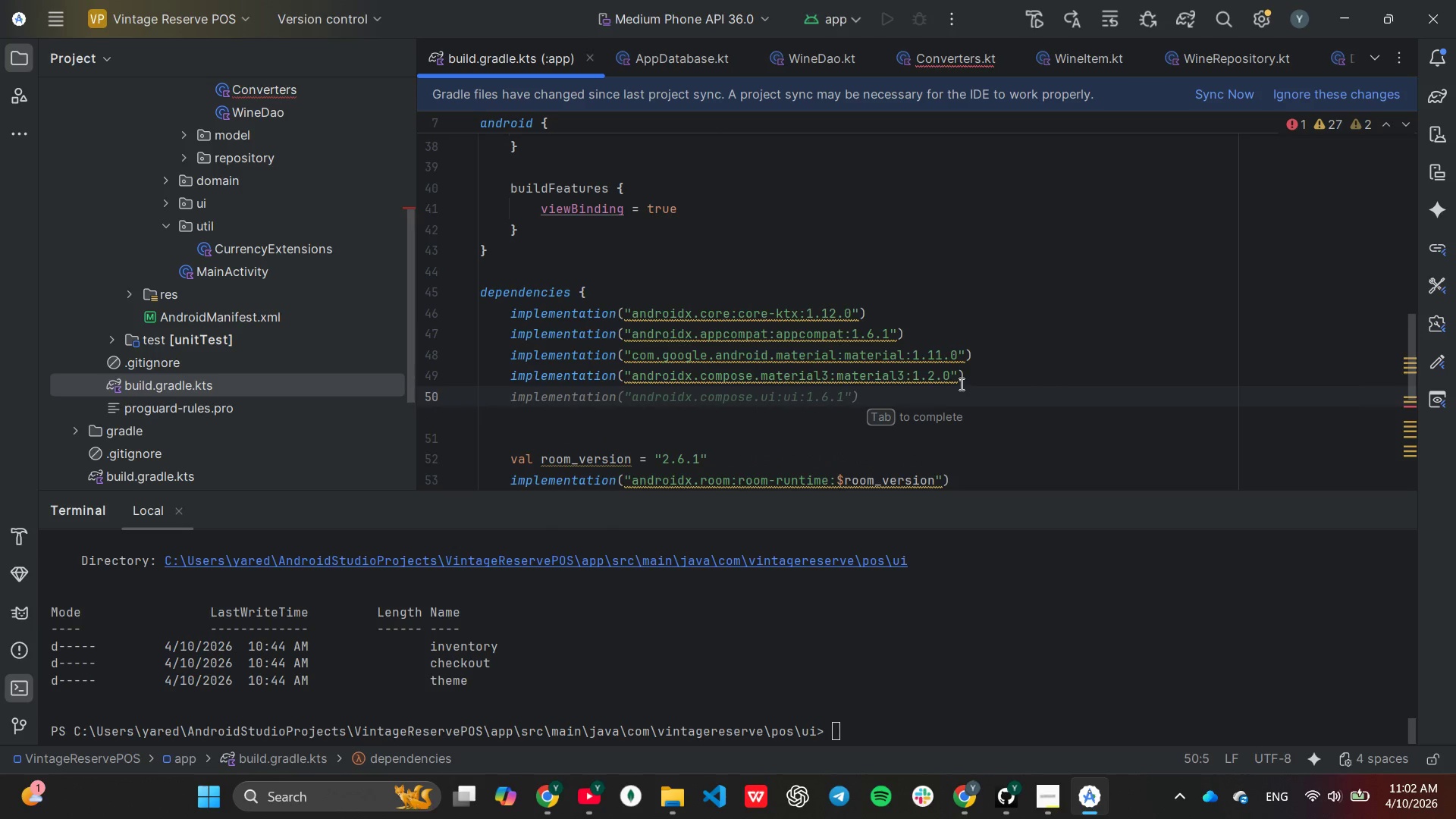 
type(imp)
 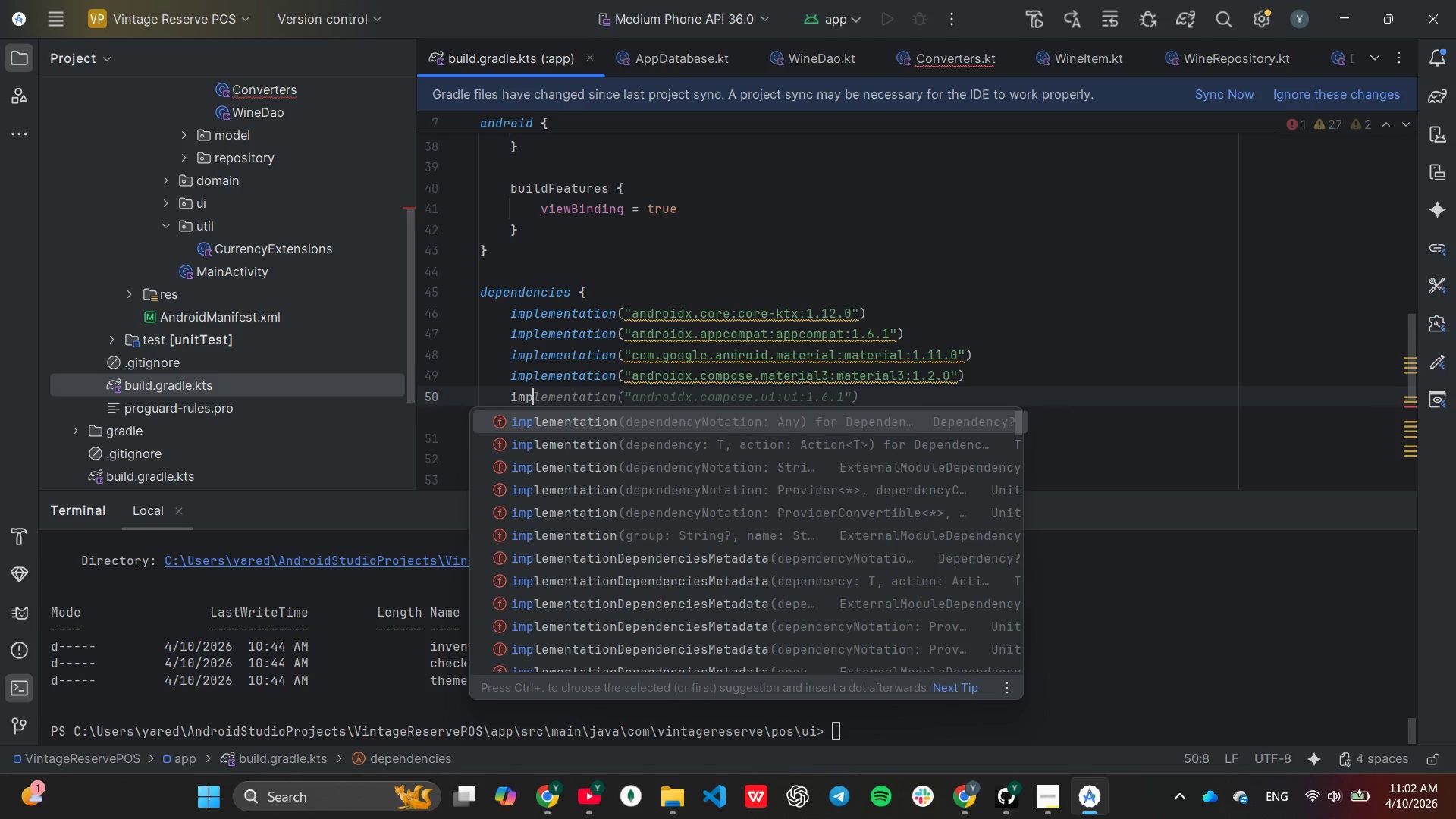 
key(Enter)
 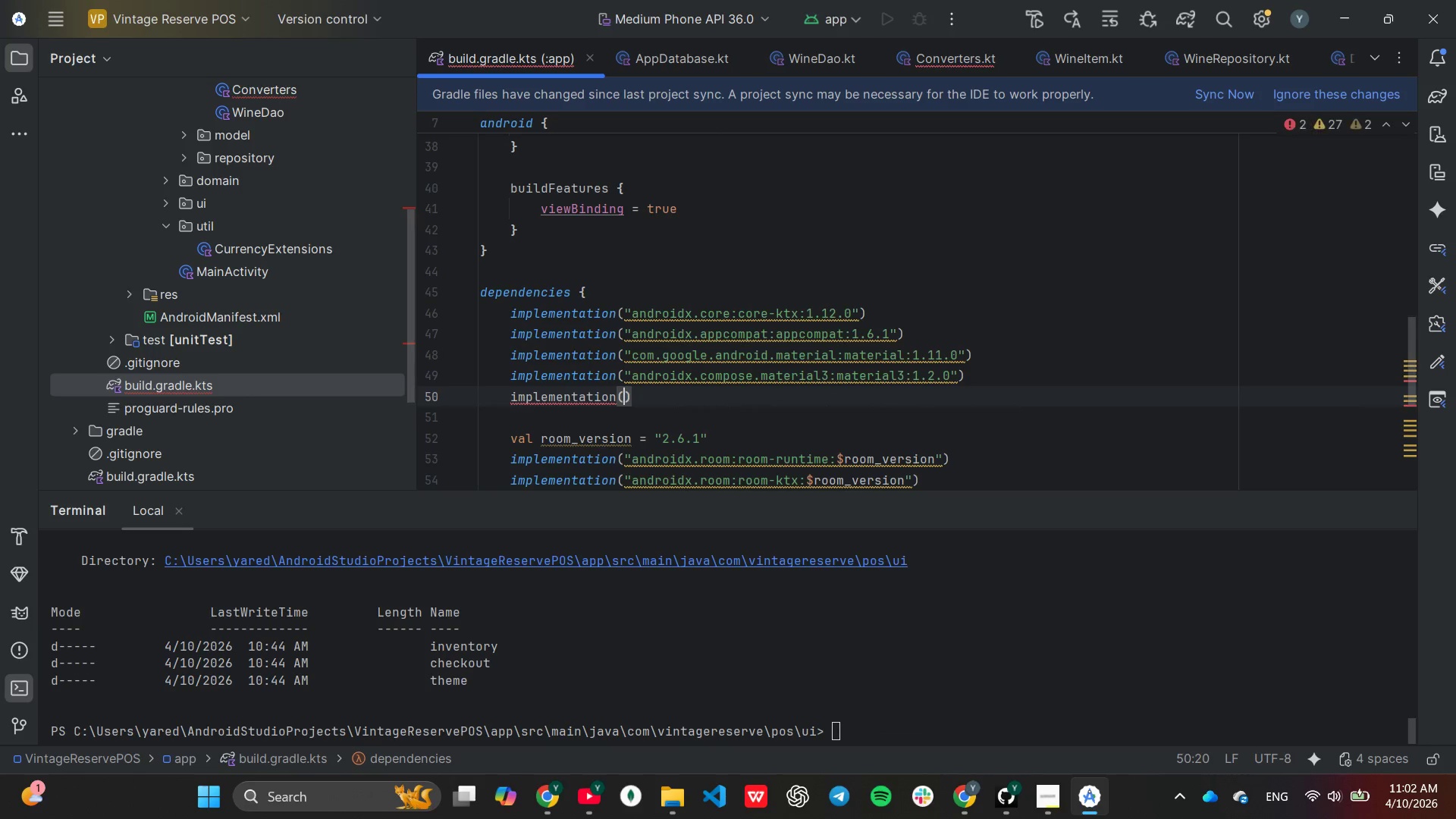 
type("androidx.cons)
 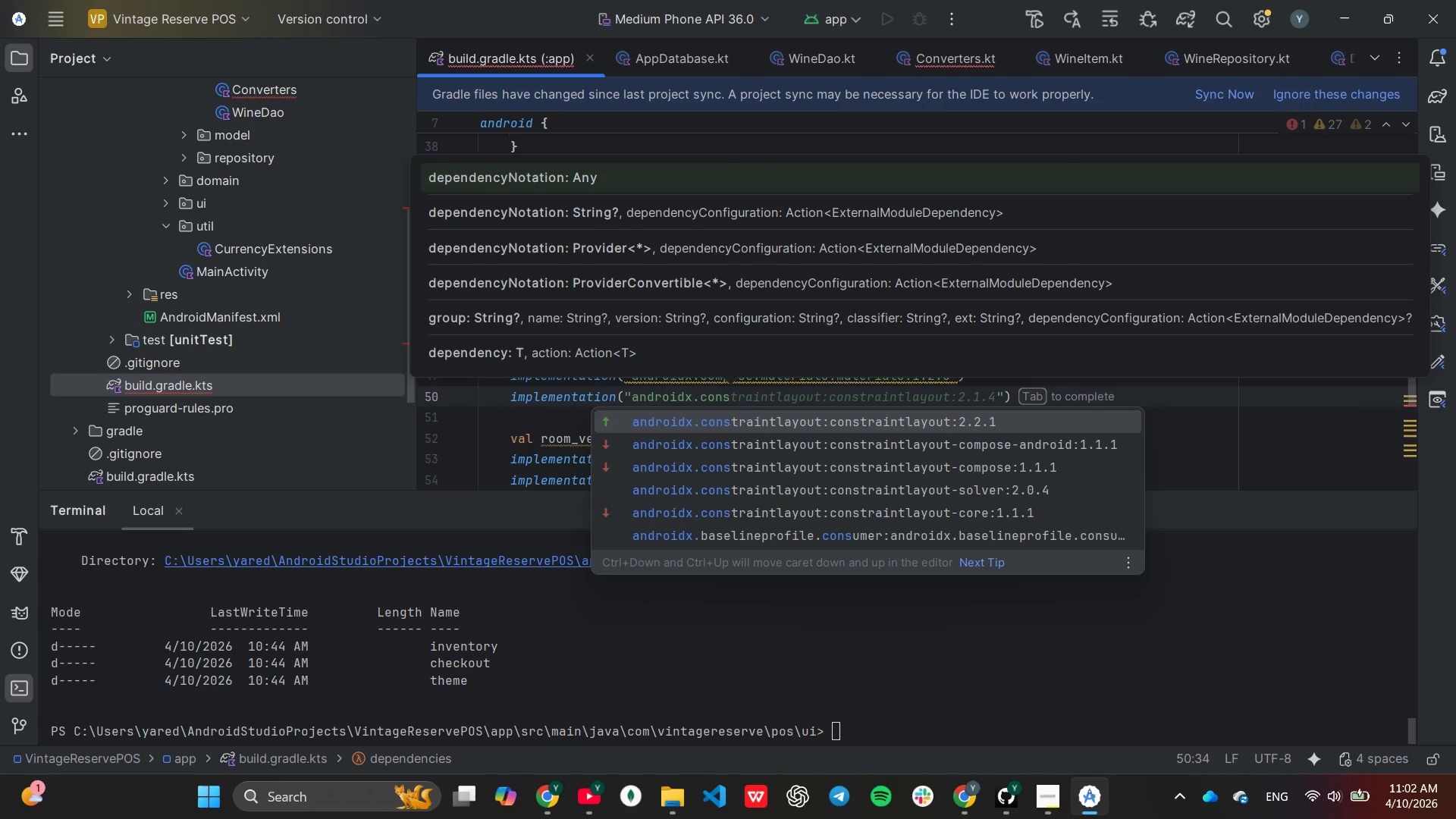 
key(Enter)
 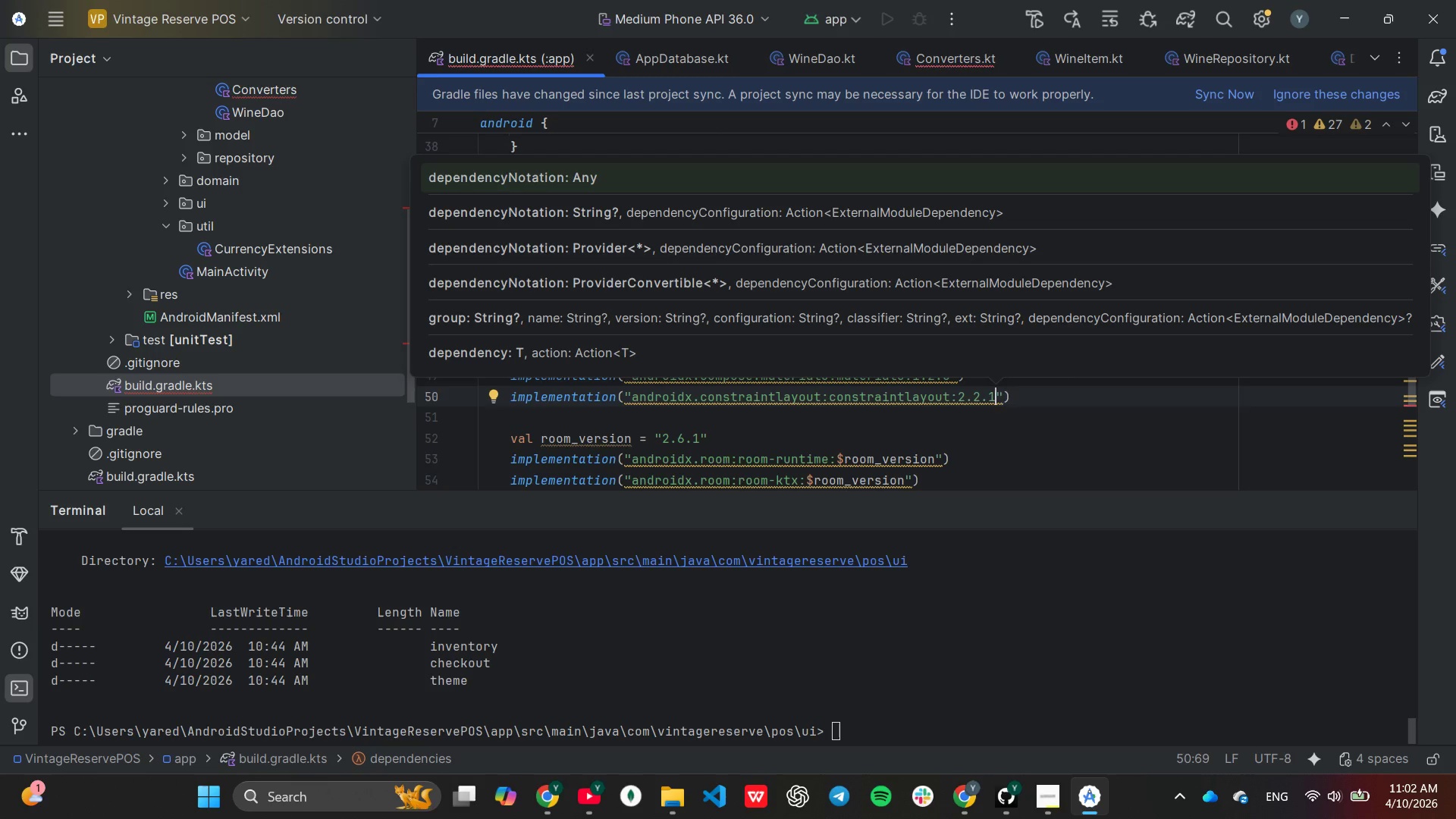 
key(Backspace)
 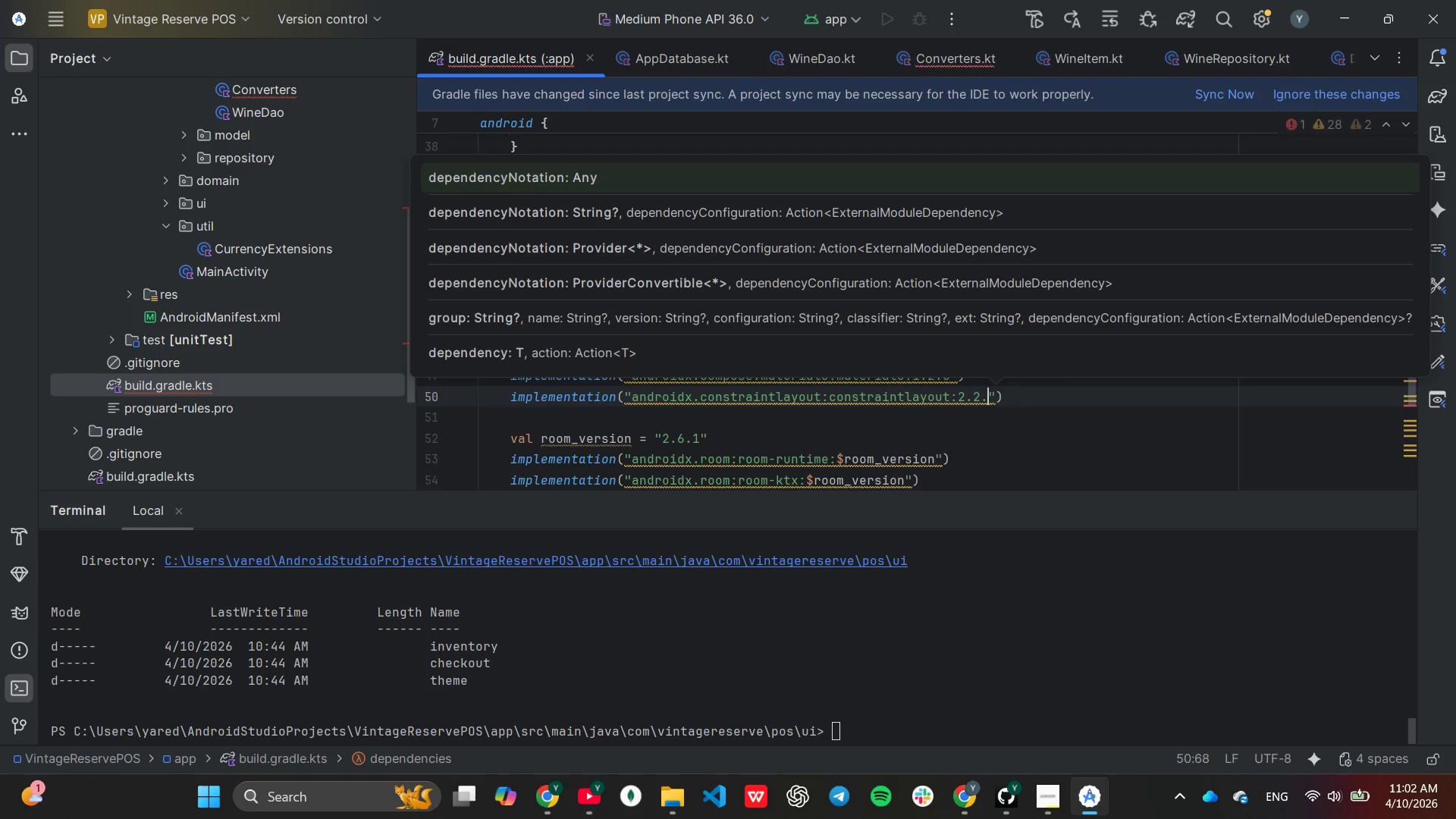 
key(Backspace)
 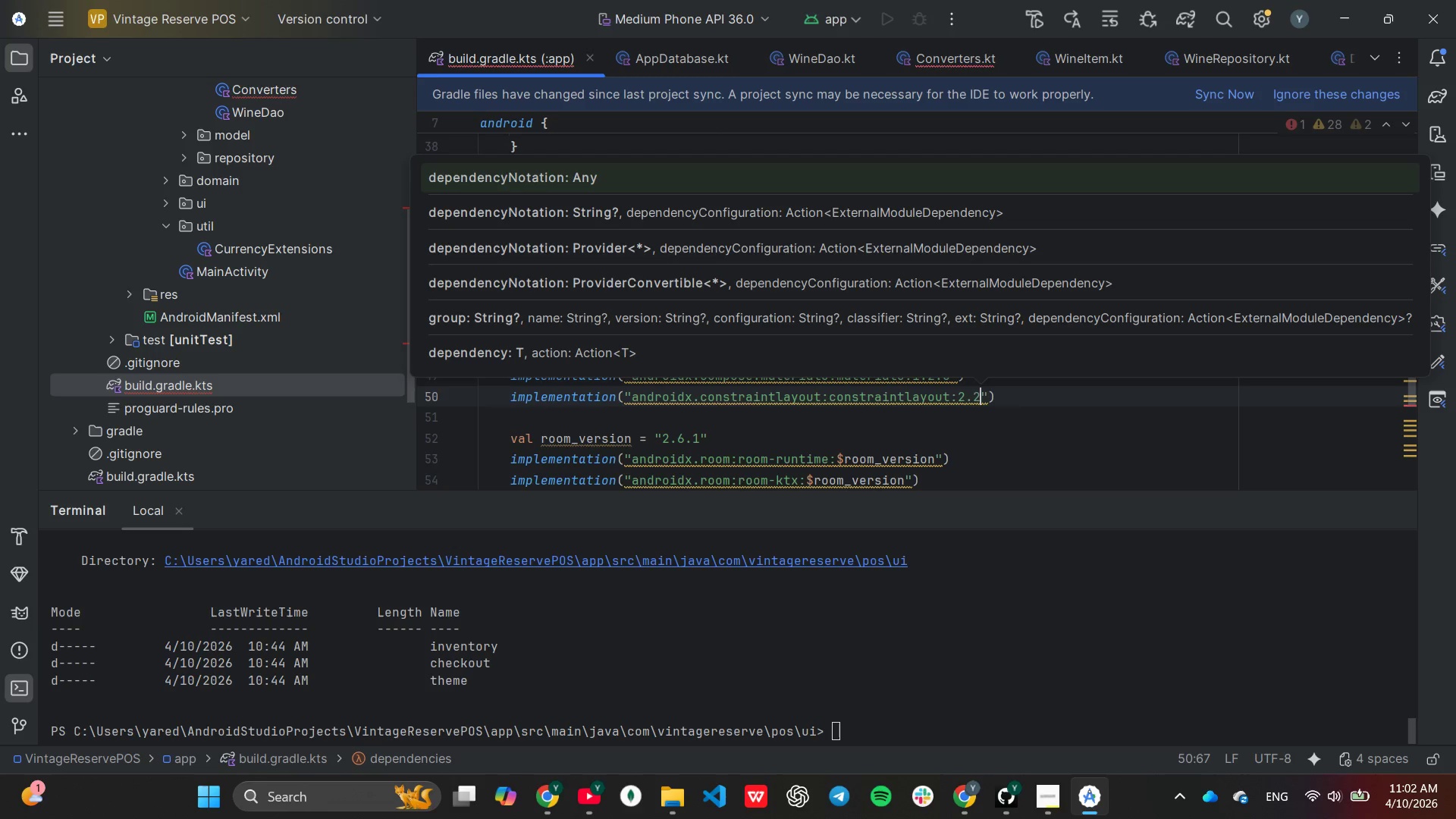 
key(Backspace)
 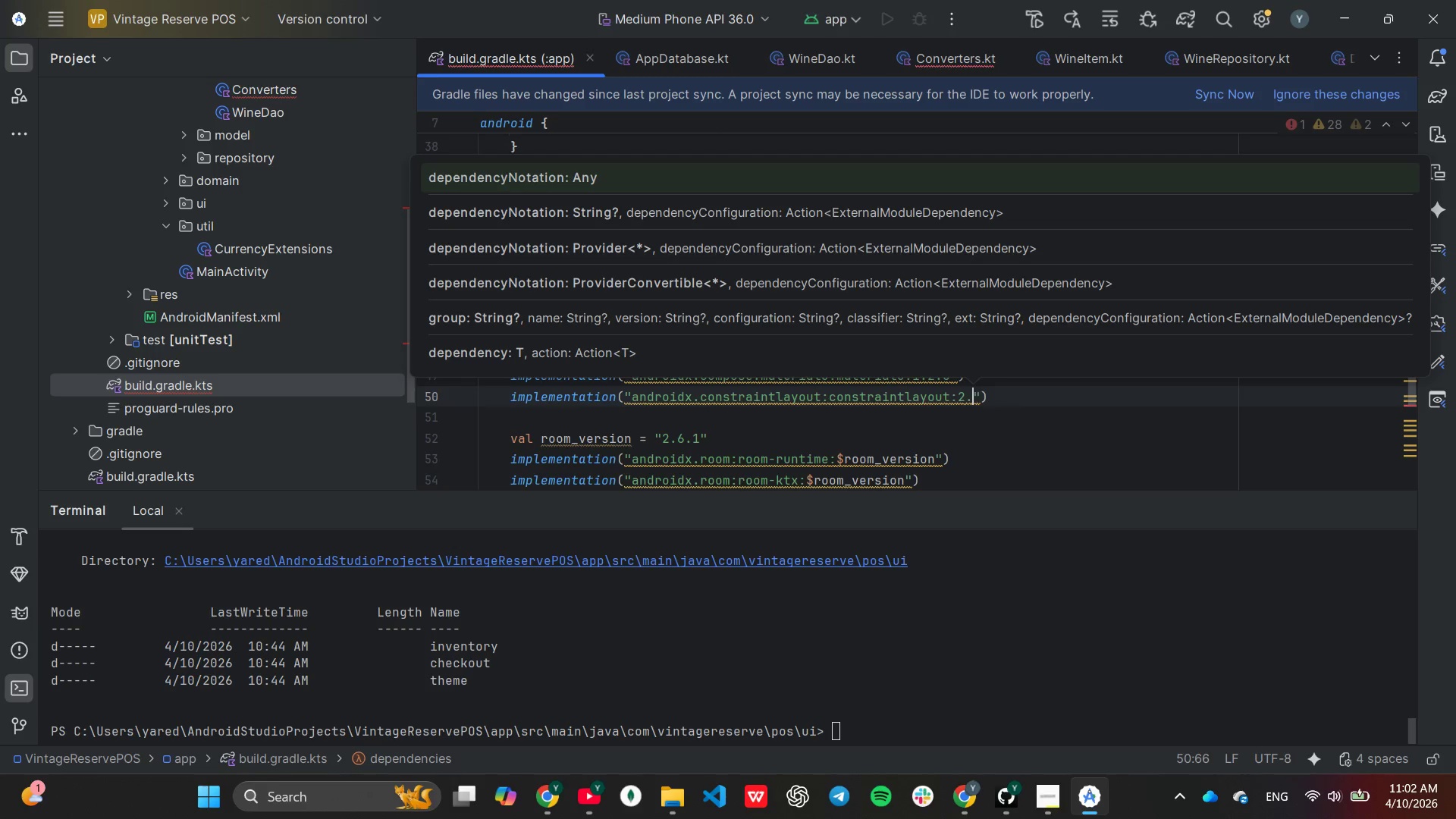 
key(1)
 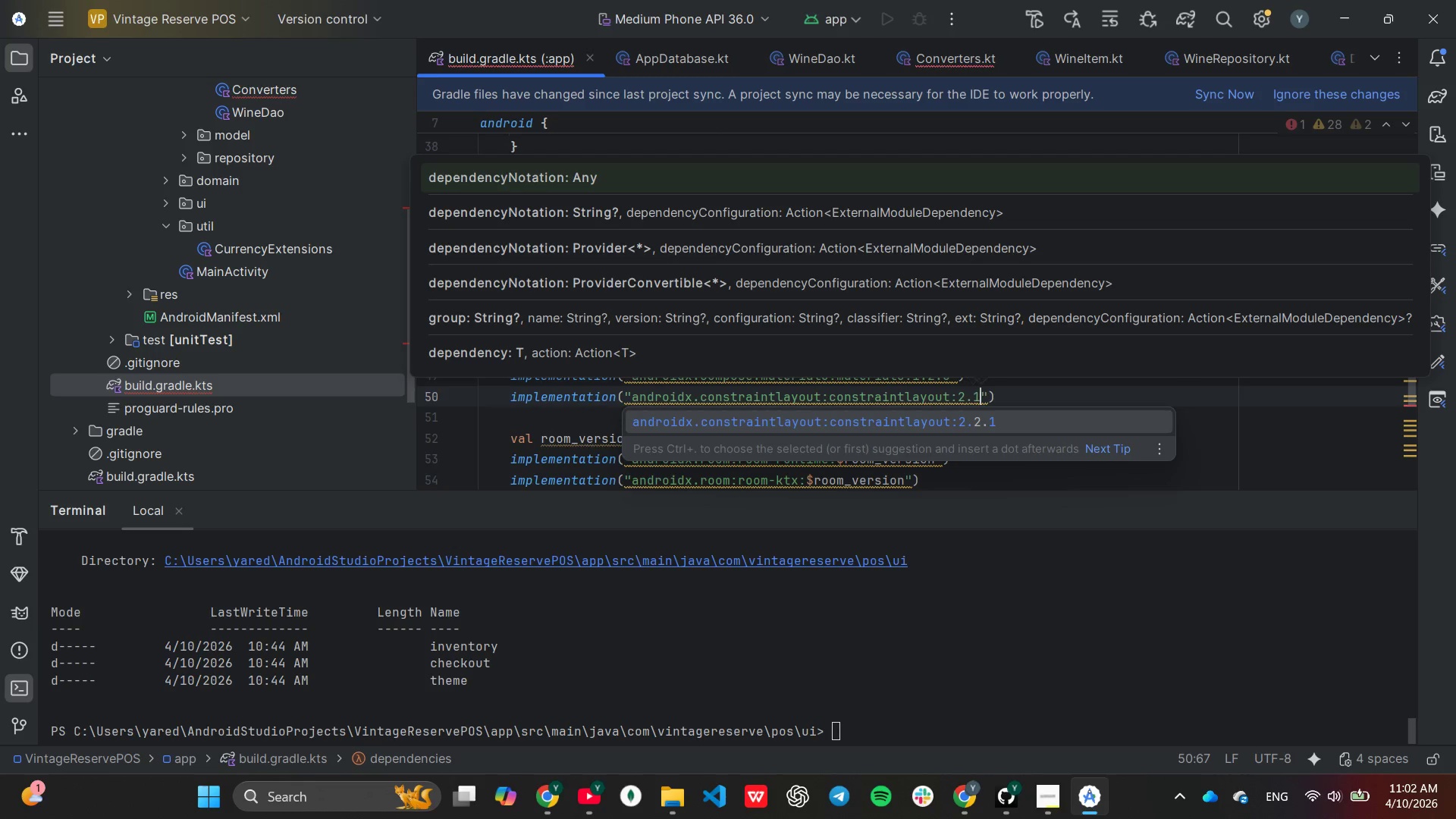 
key(Period)
 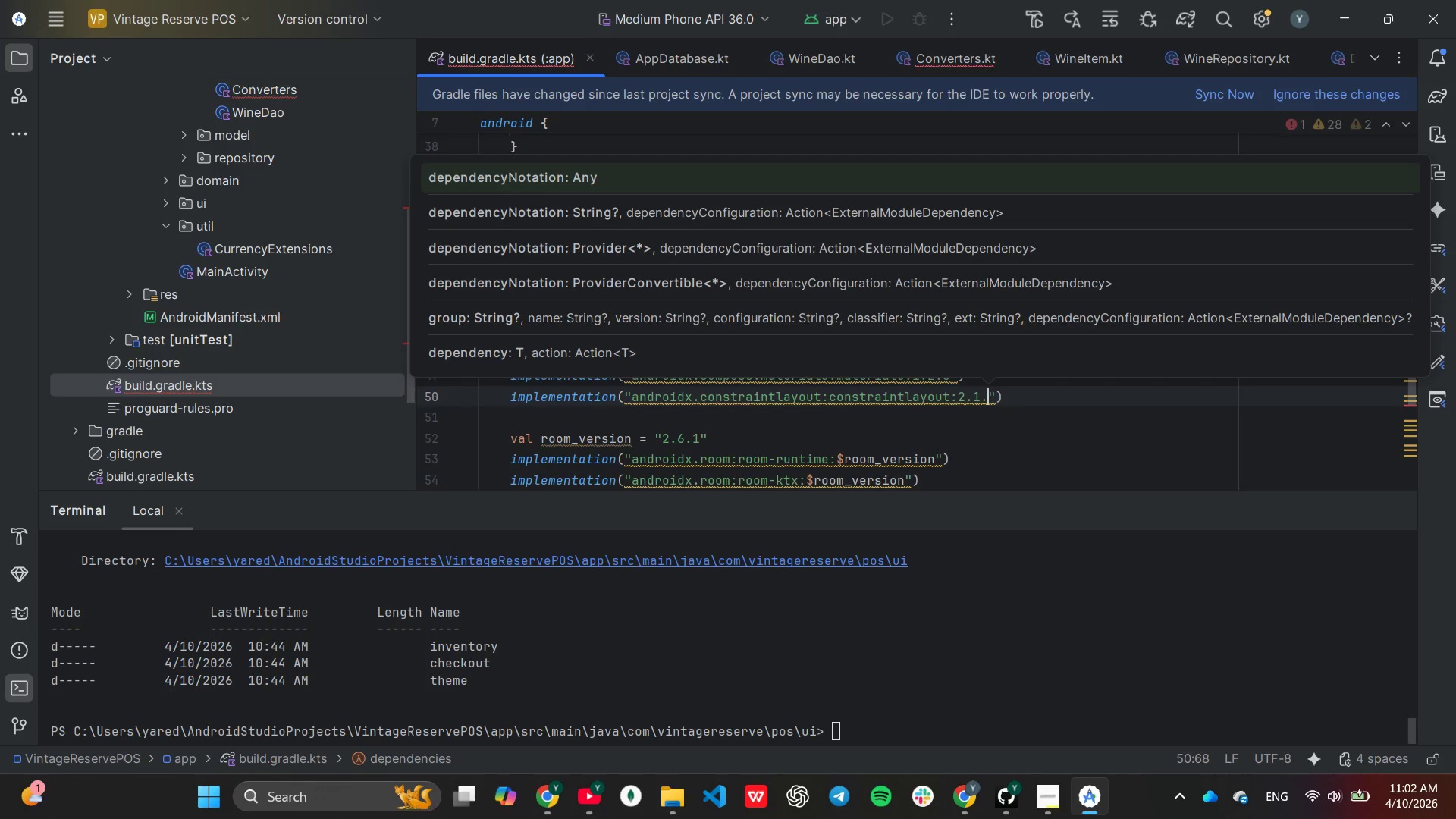 
key(4)
 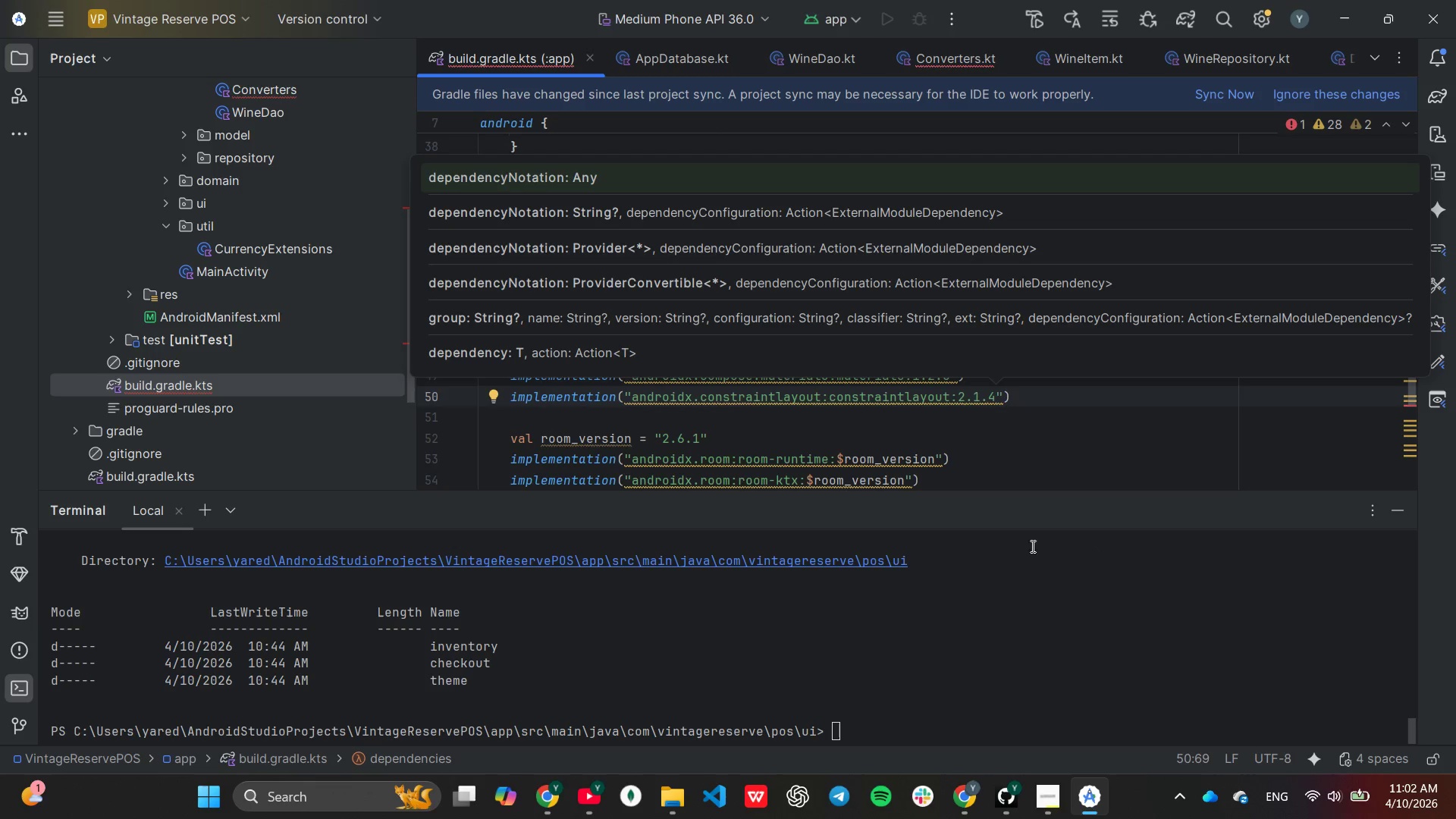 
left_click([993, 461])
 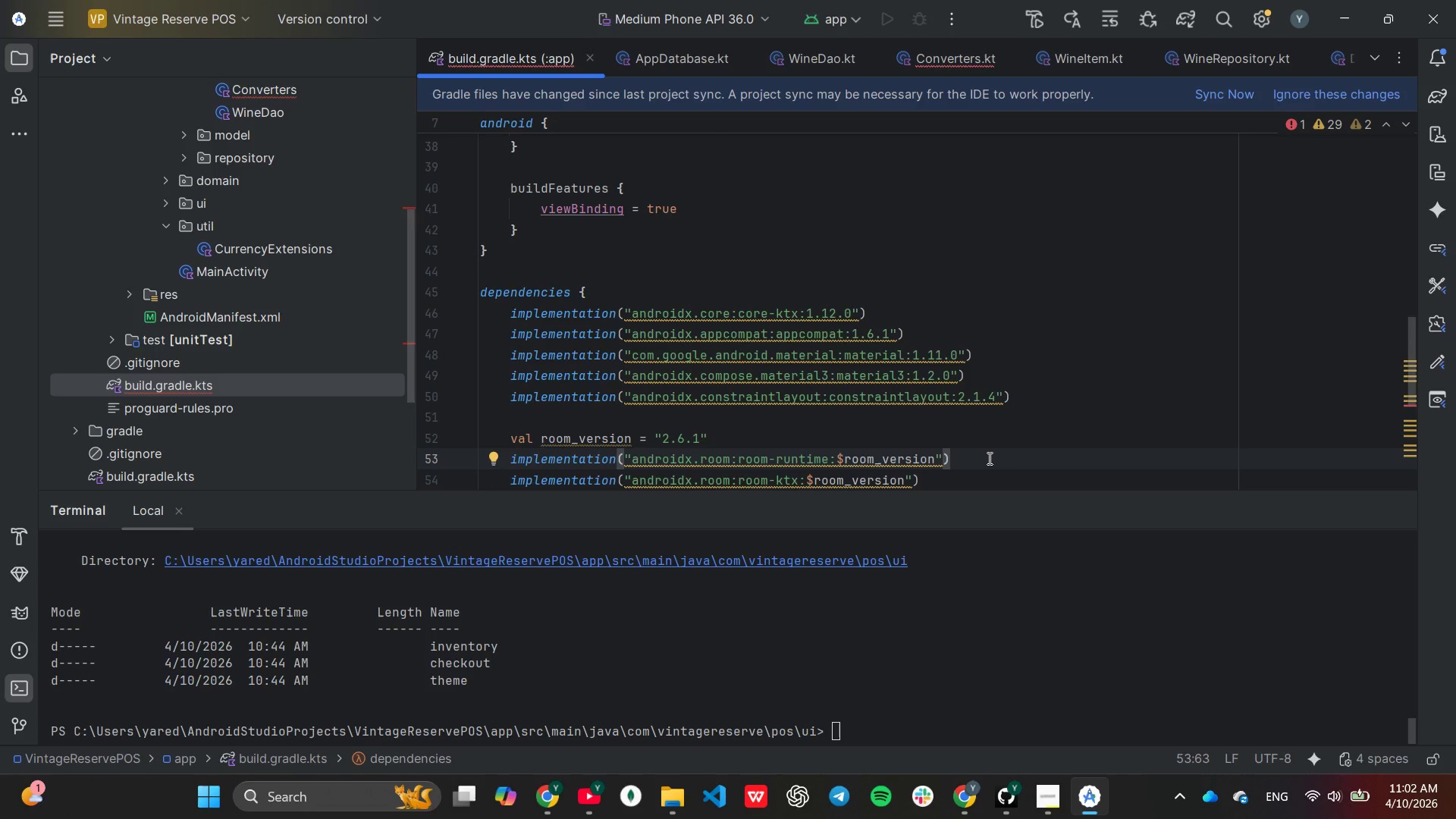 
wait(10.12)
 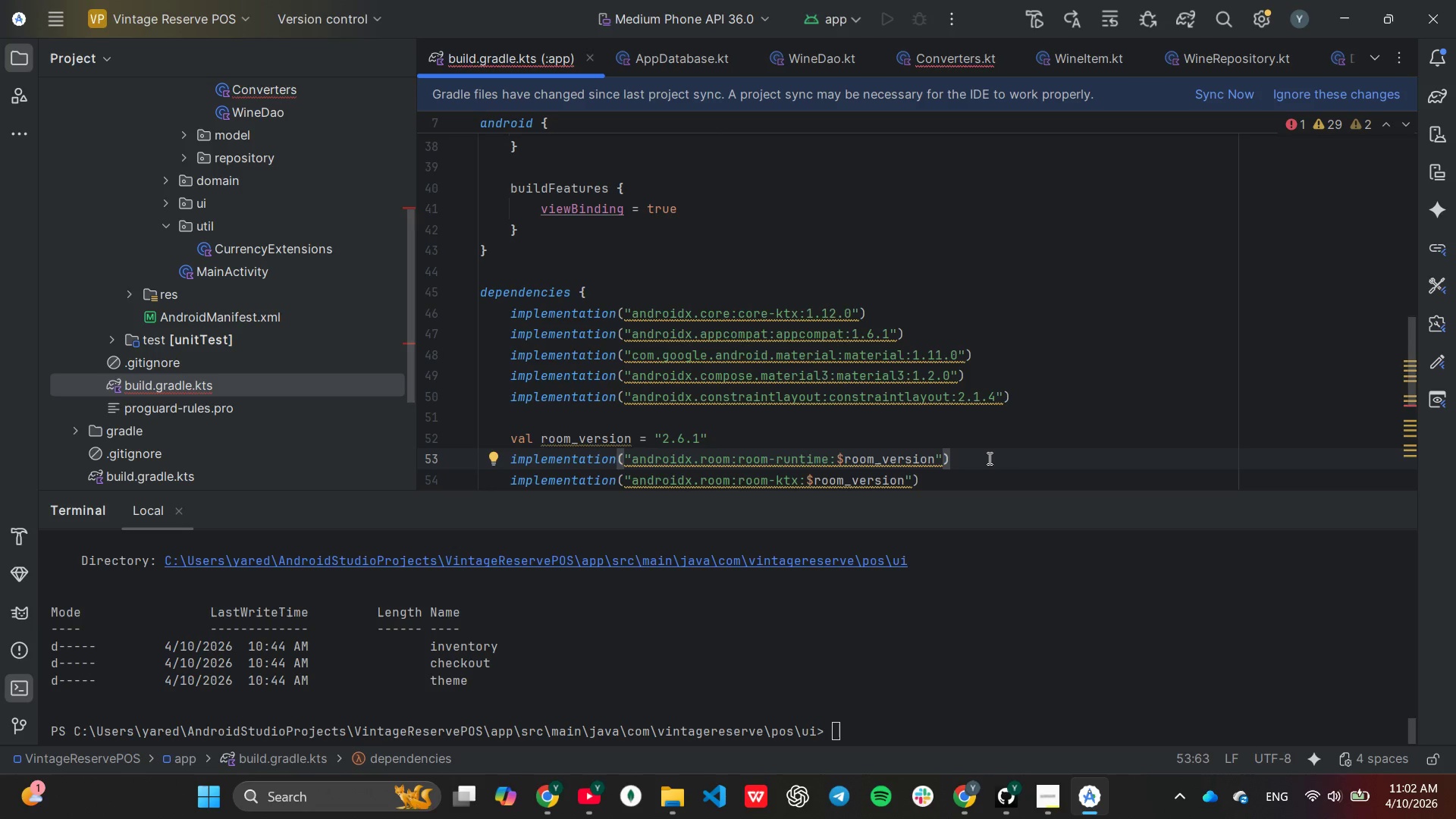 
scroll: coordinate [1074, 397], scroll_direction: down, amount: 2.0
 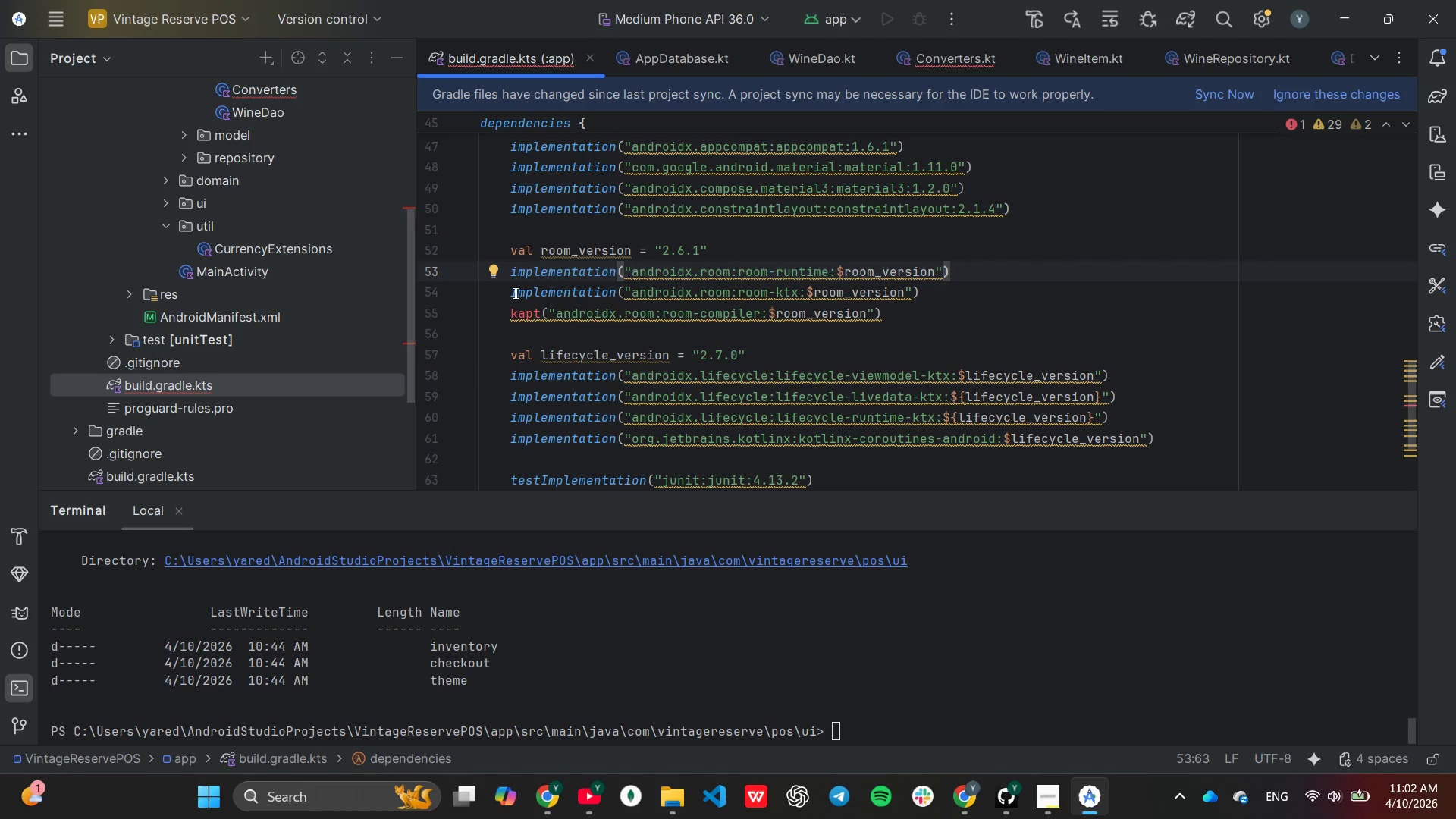 
mouse_move([536, 311])
 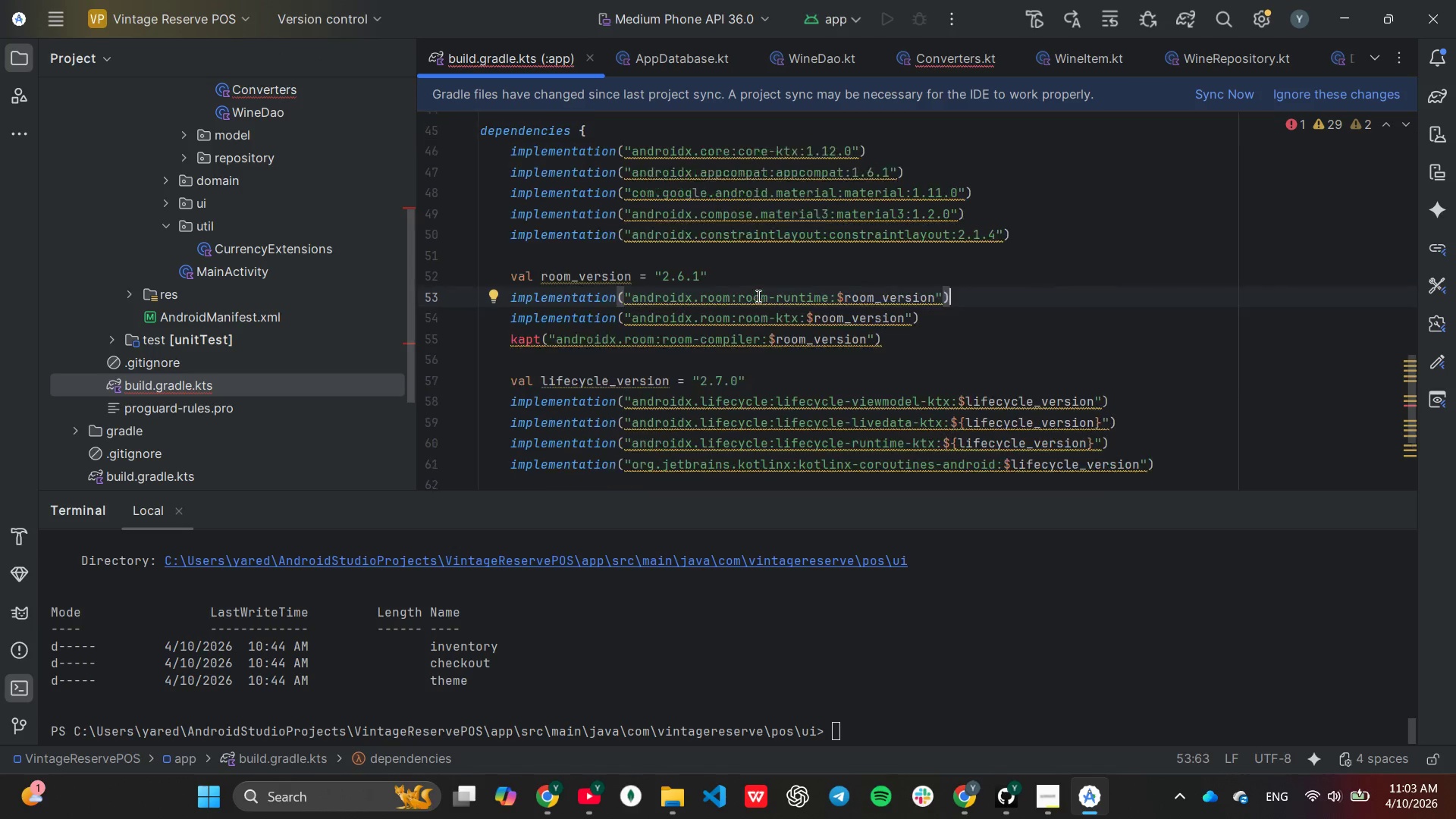 
scroll: coordinate [758, 296], scroll_direction: up, amount: 21.0
 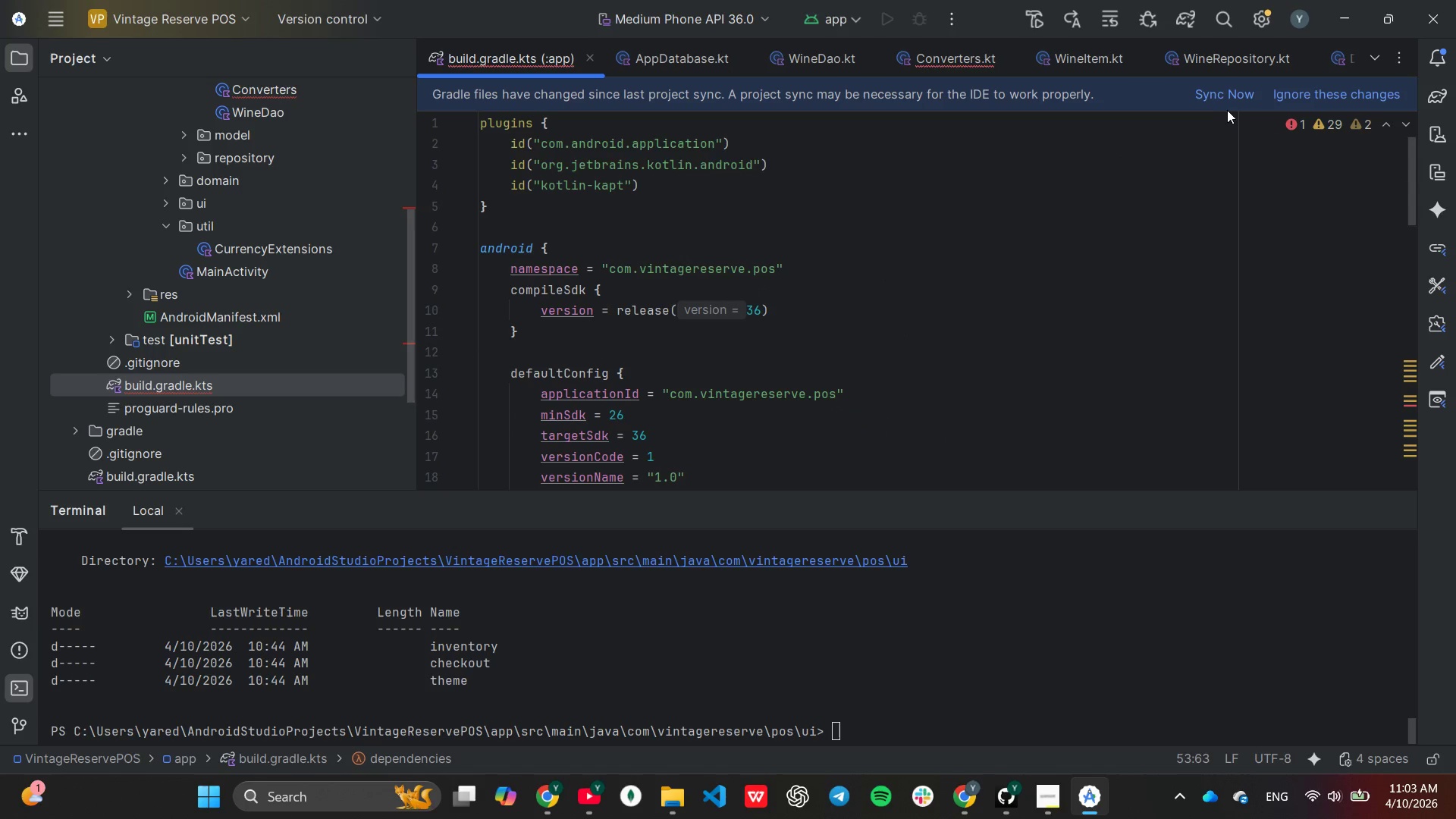 
left_click([1196, 97])
 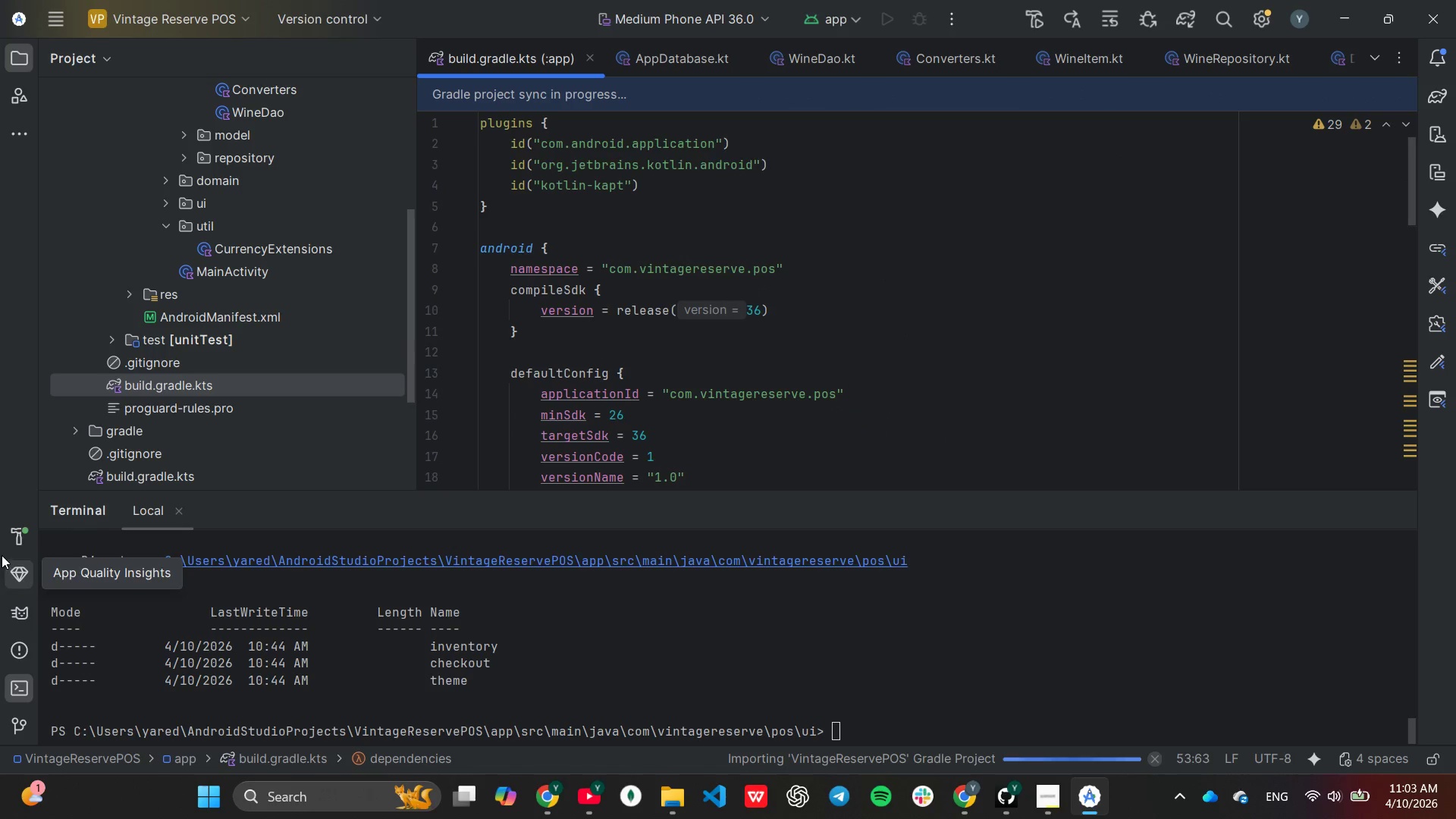 
left_click([7, 548])
 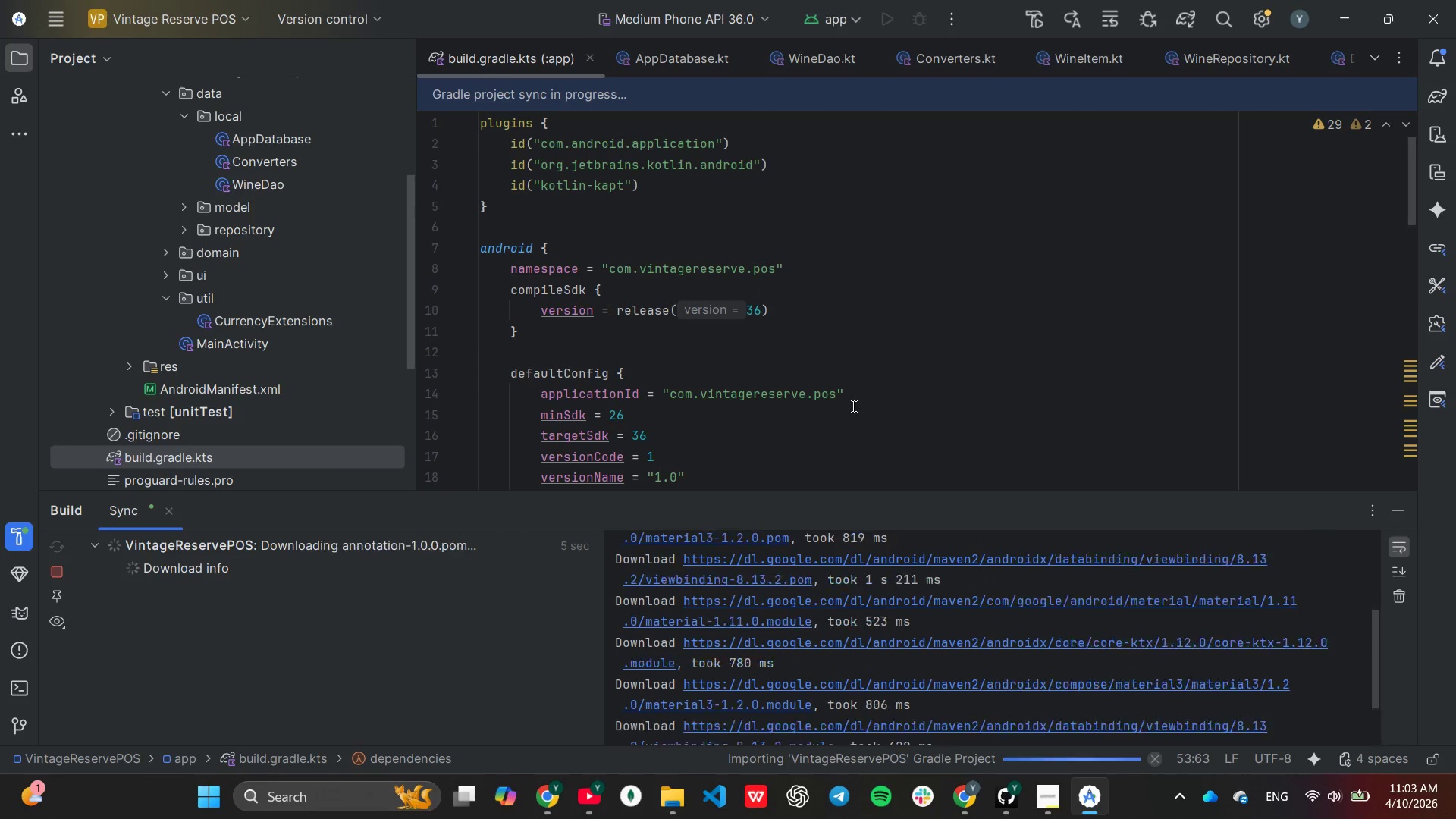 
scroll: coordinate [238, 340], scroll_direction: up, amount: 1.0
 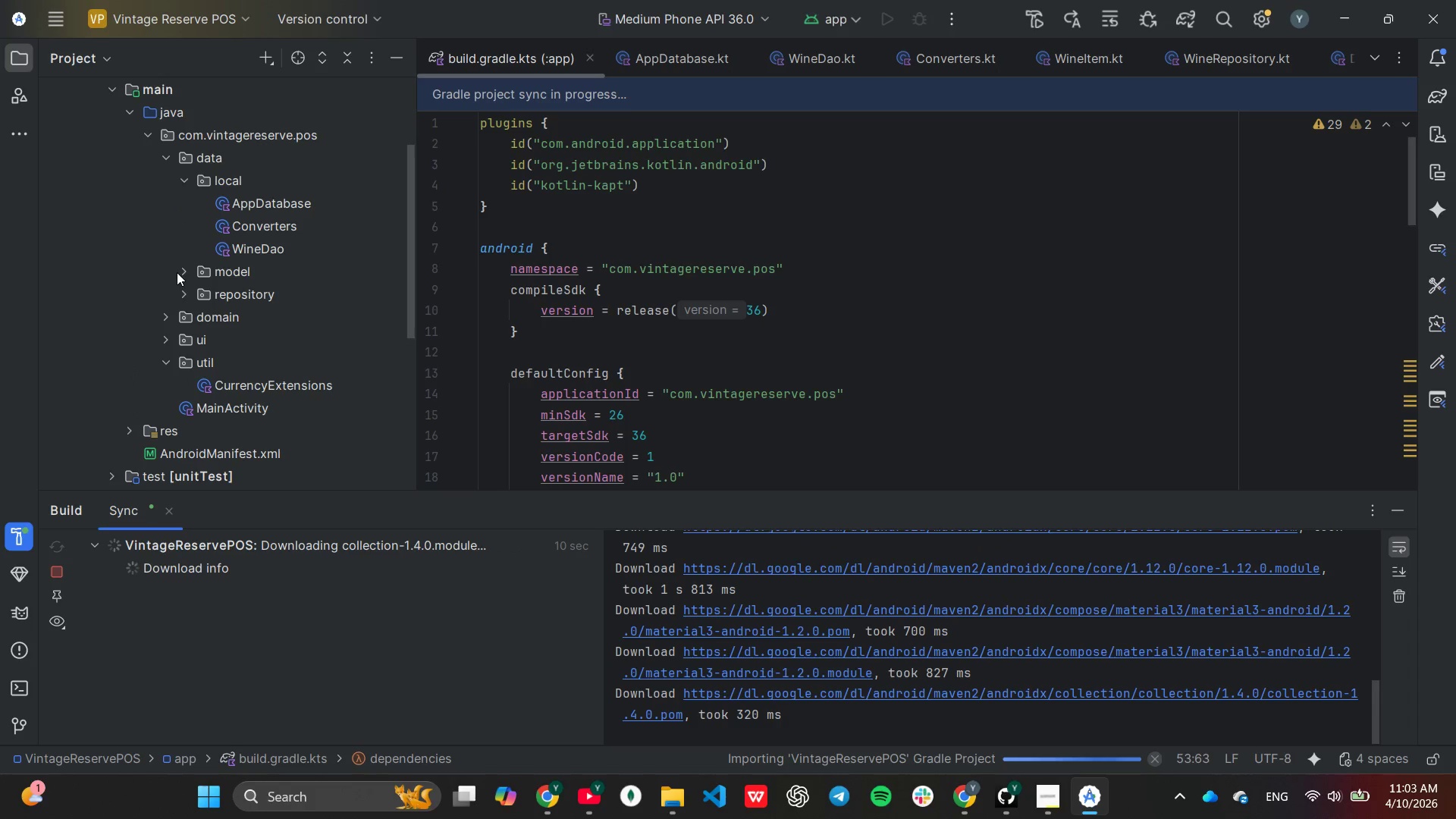 
wait(5.27)
 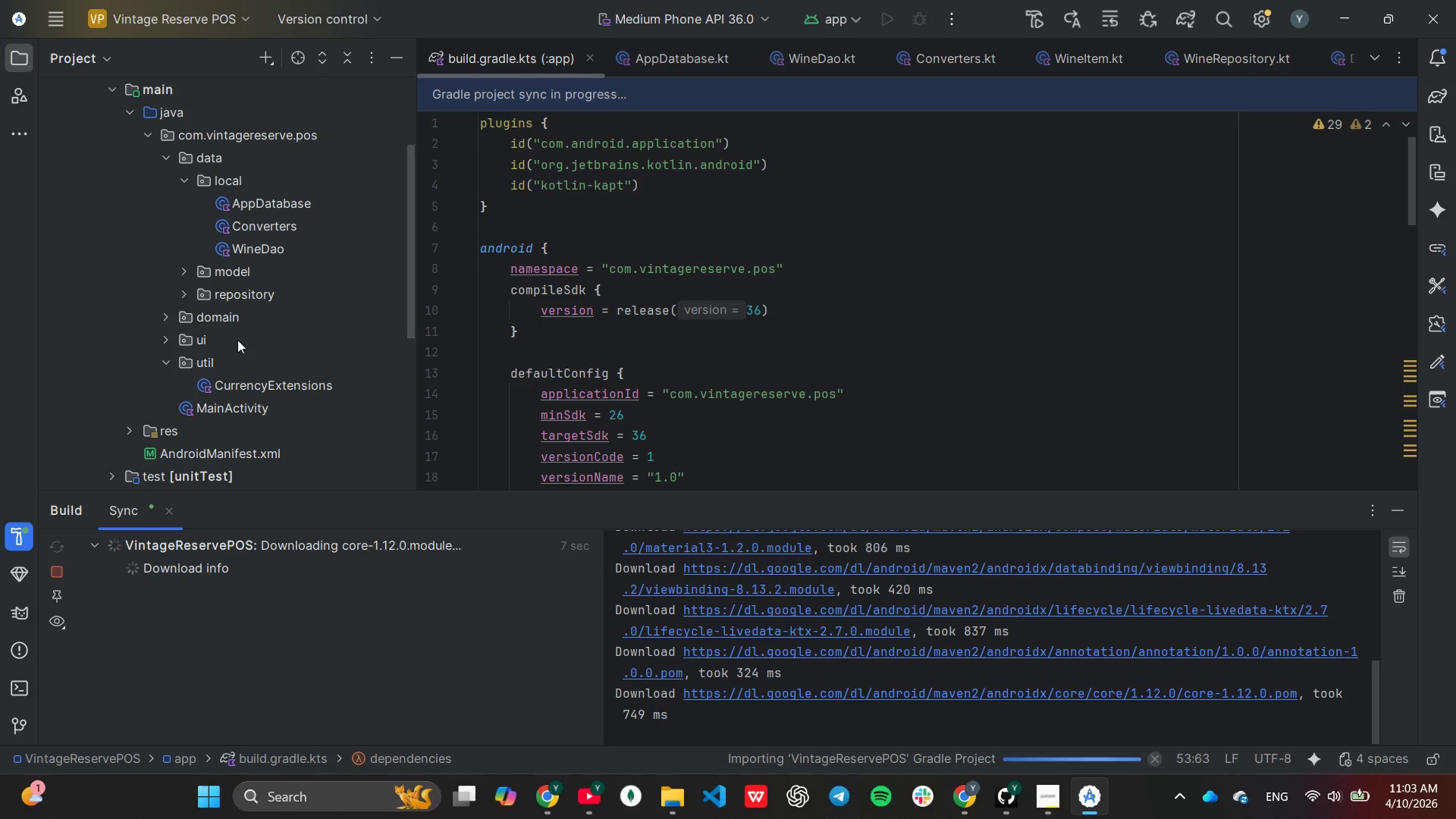 
left_click([178, 268])
 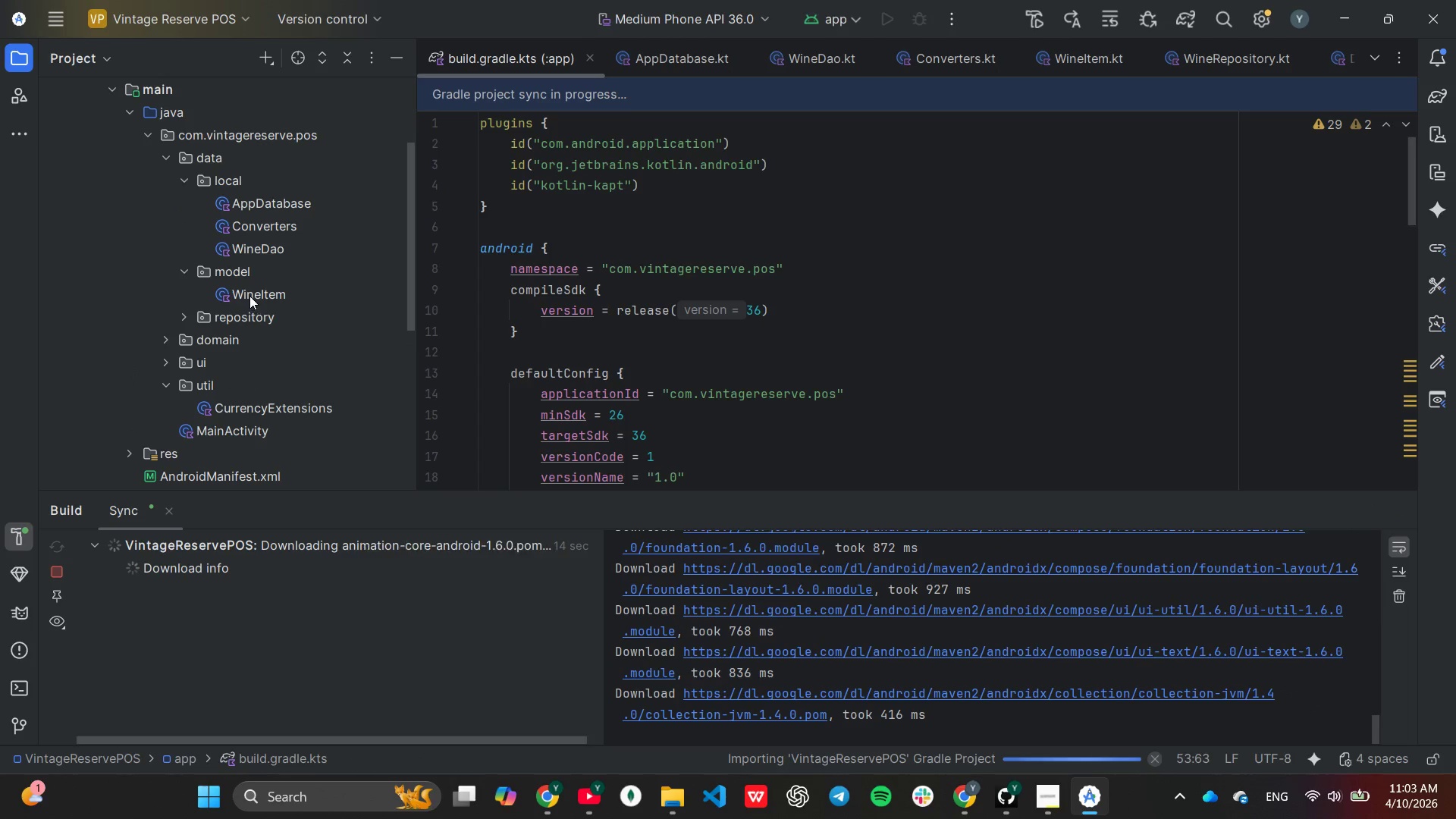 
double_click([249, 293])
 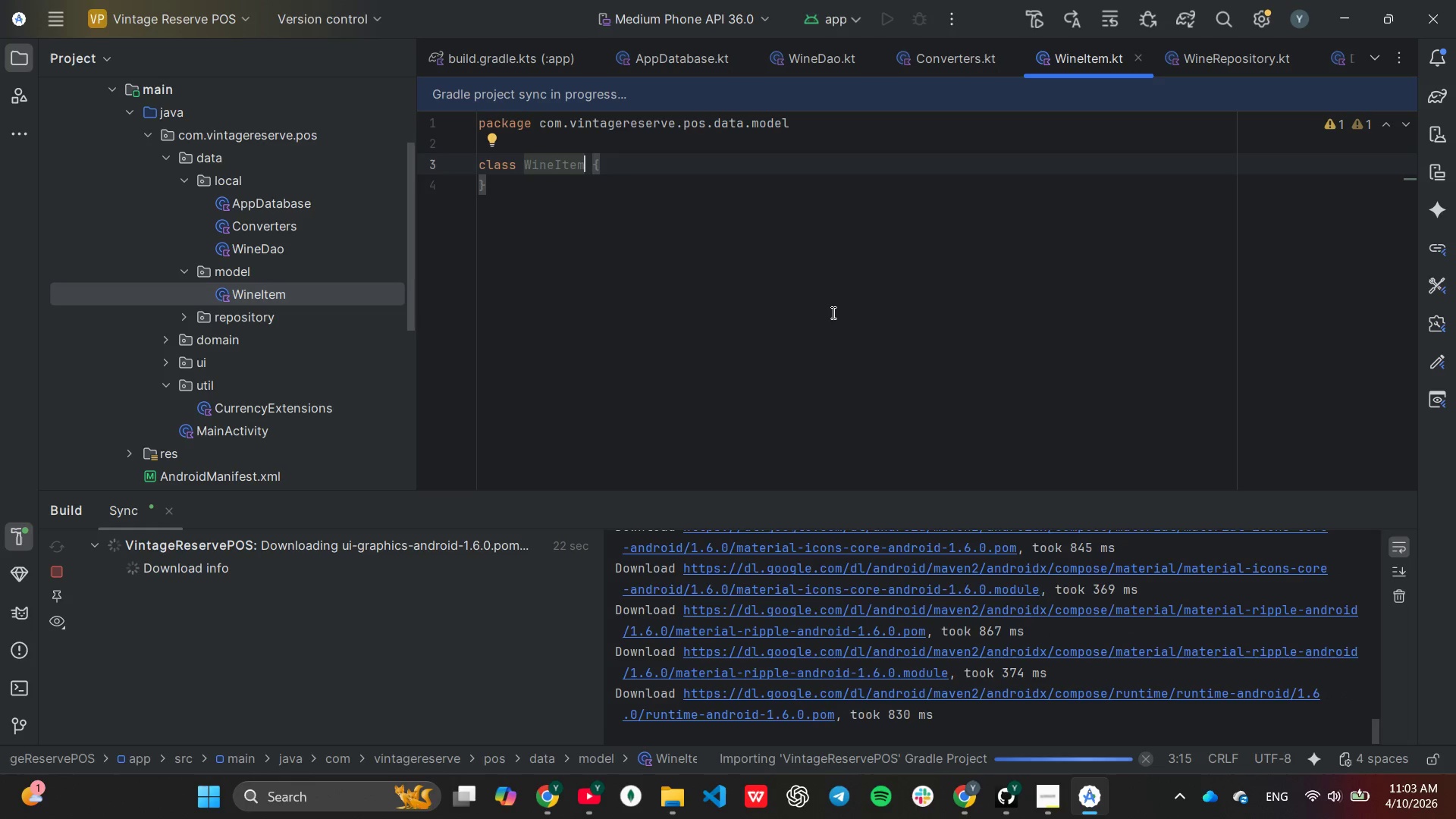 
wait(12.41)
 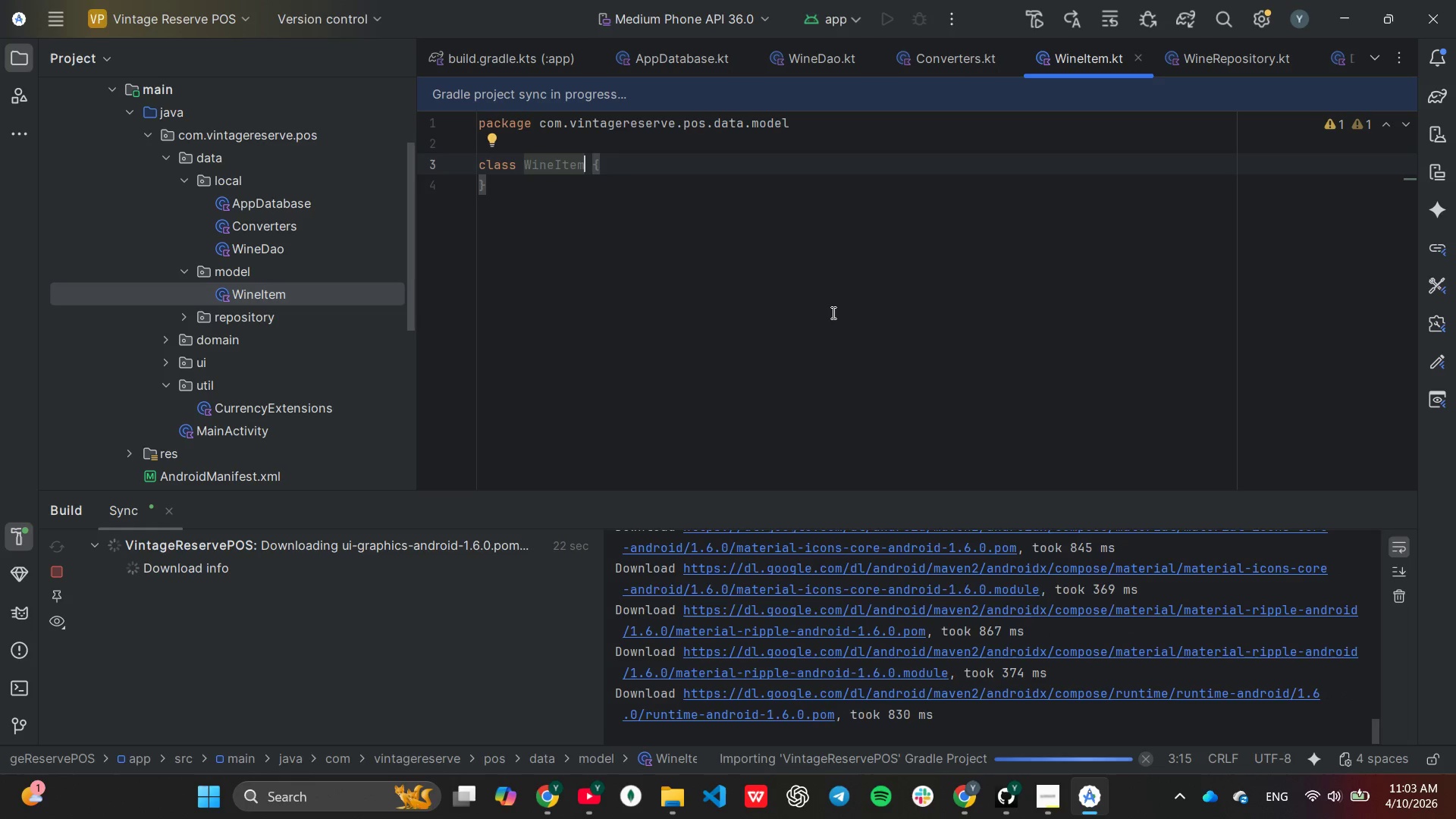 
left_click([645, 143])
 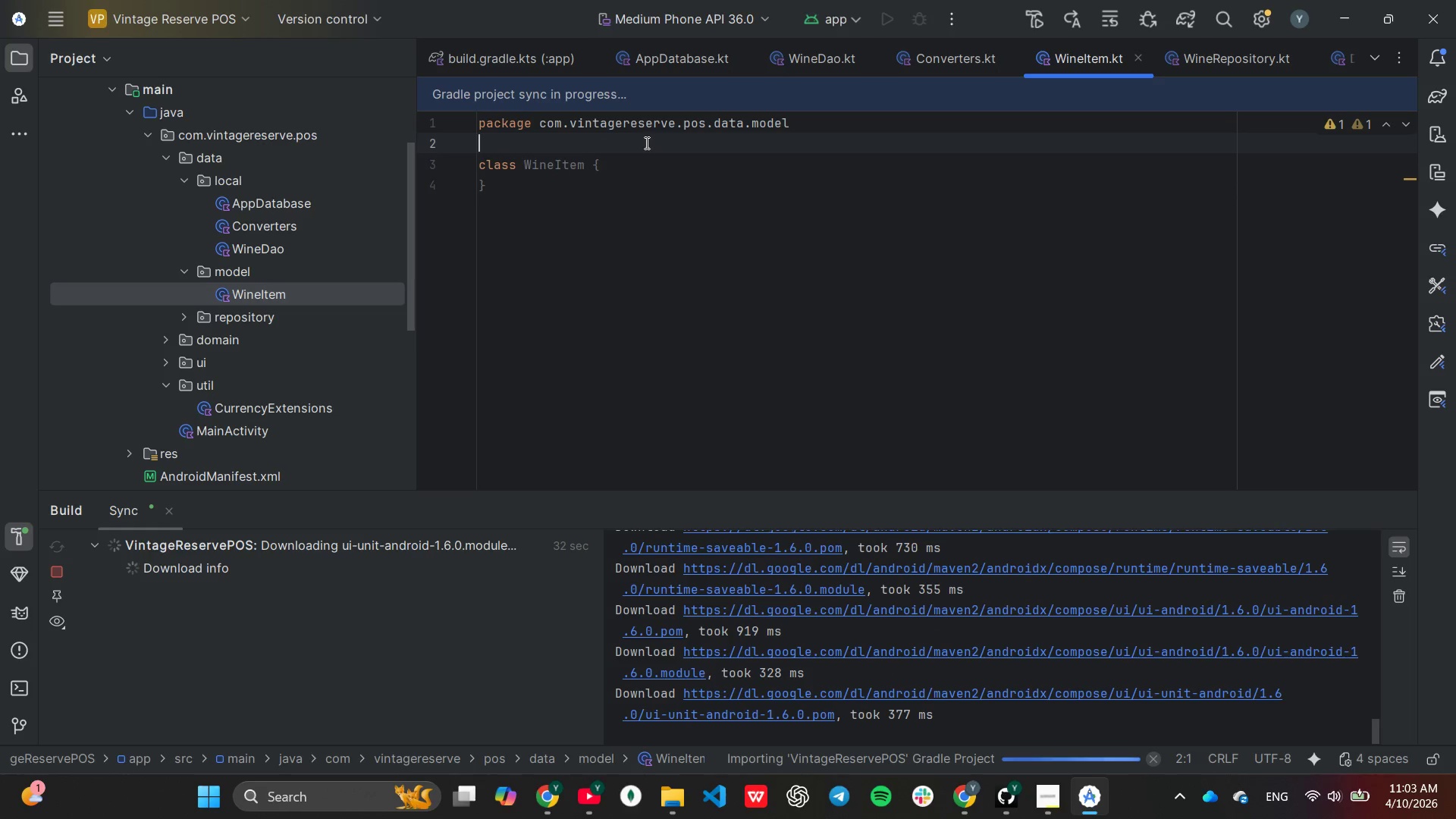 
wait(7.26)
 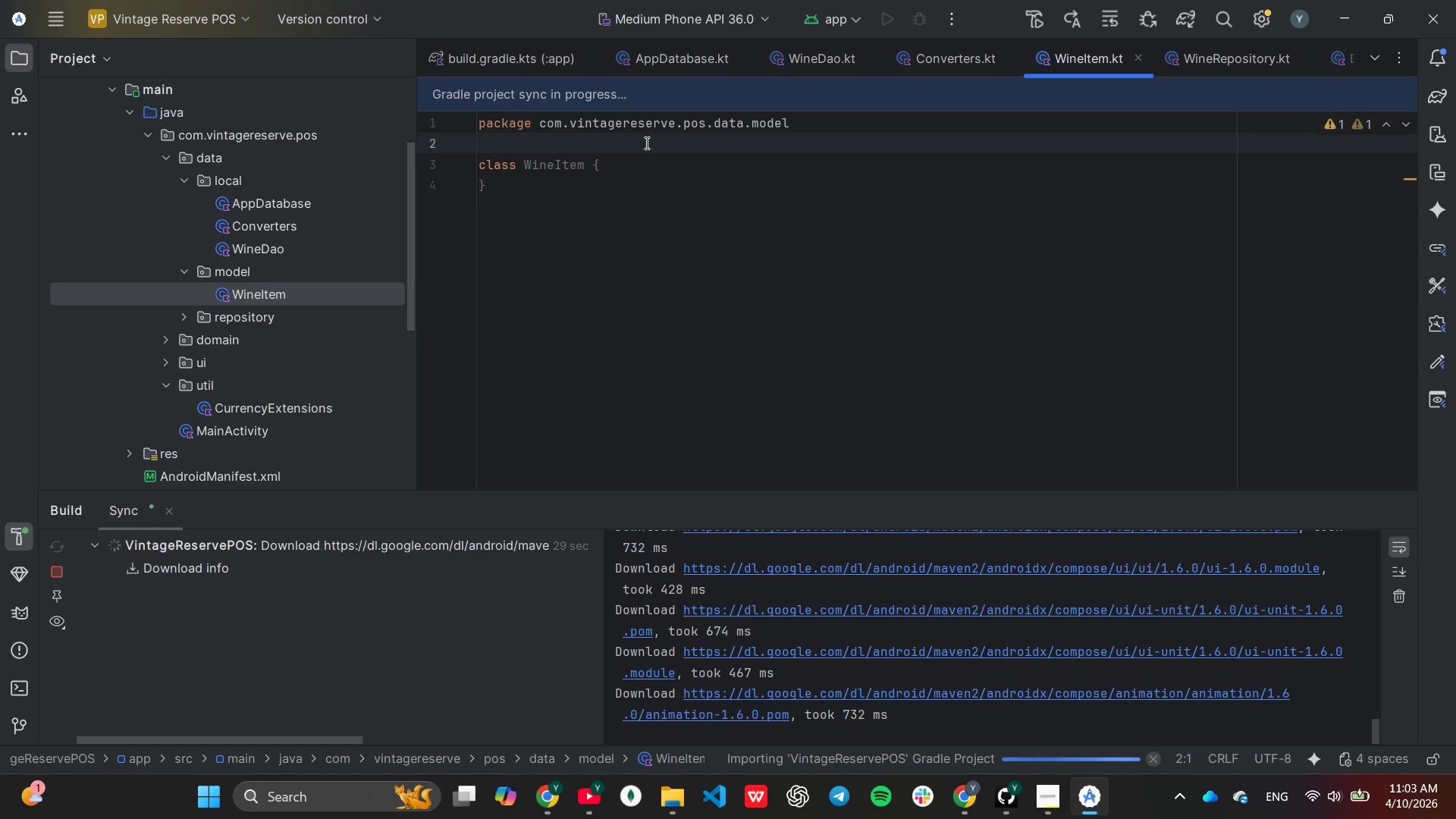 
type(mi)
key(Backspace)
key(Backspace)
type(impor)
 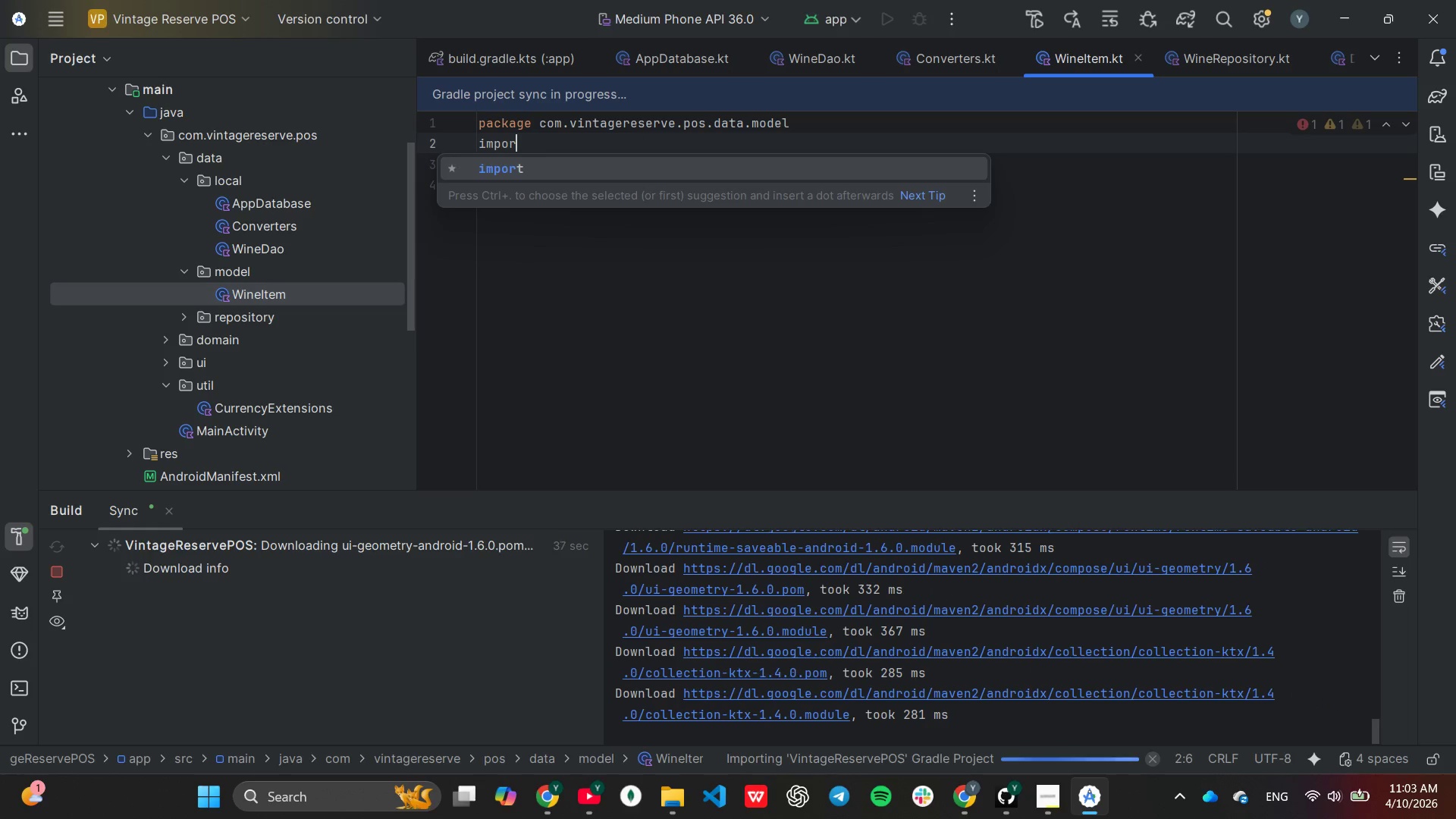 
key(Enter)
 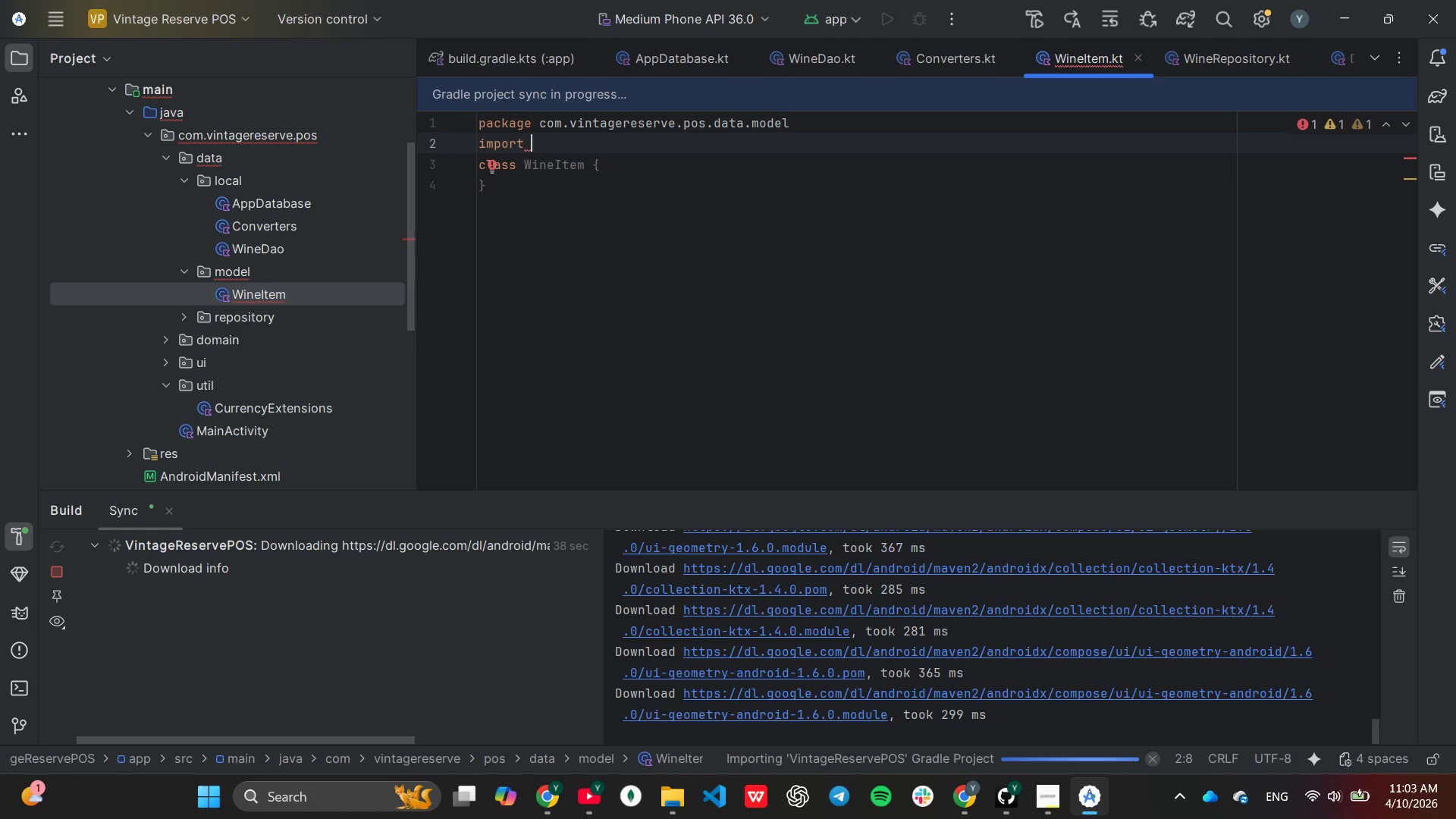 
type(and)
 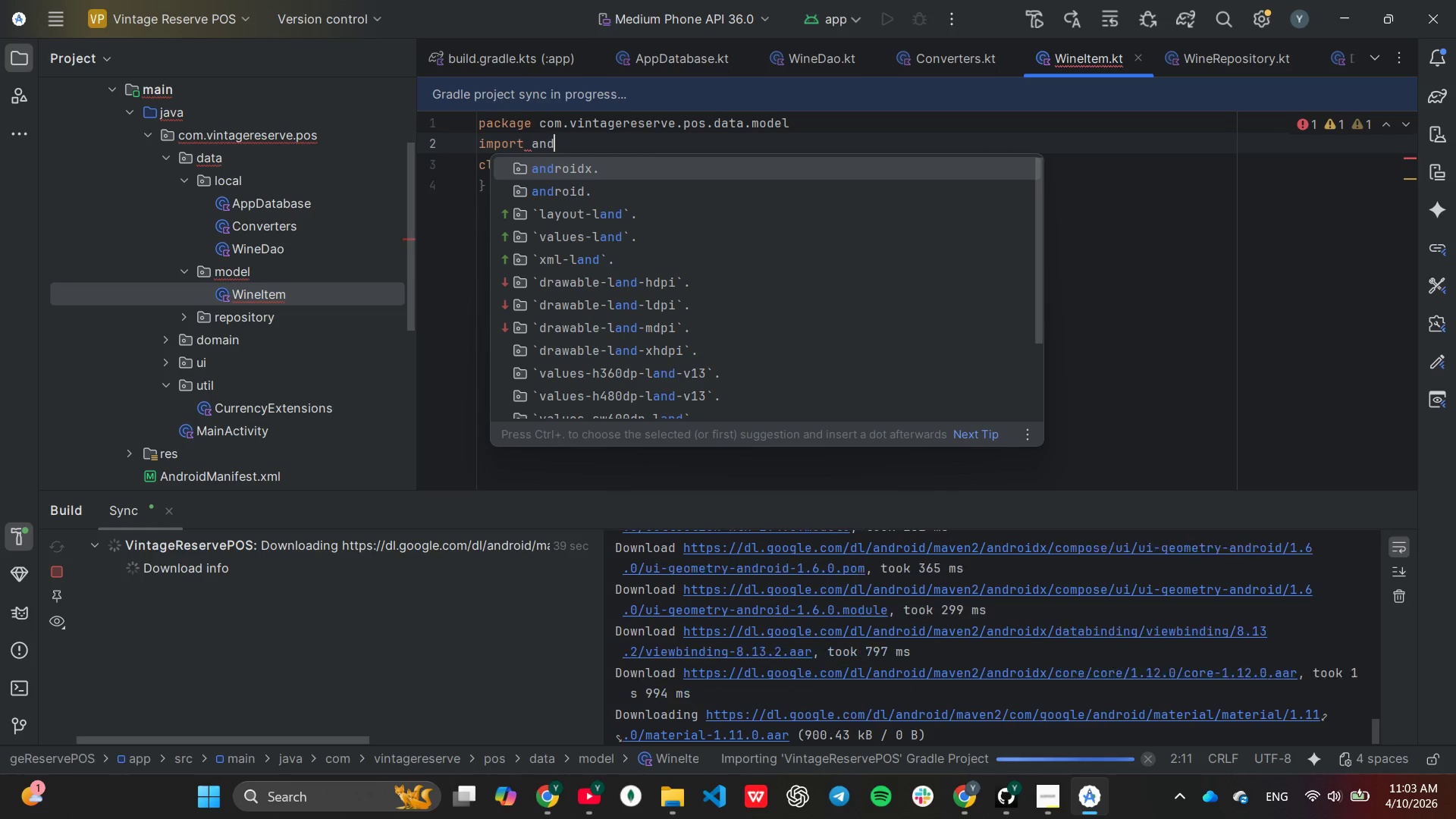 
key(Enter)
 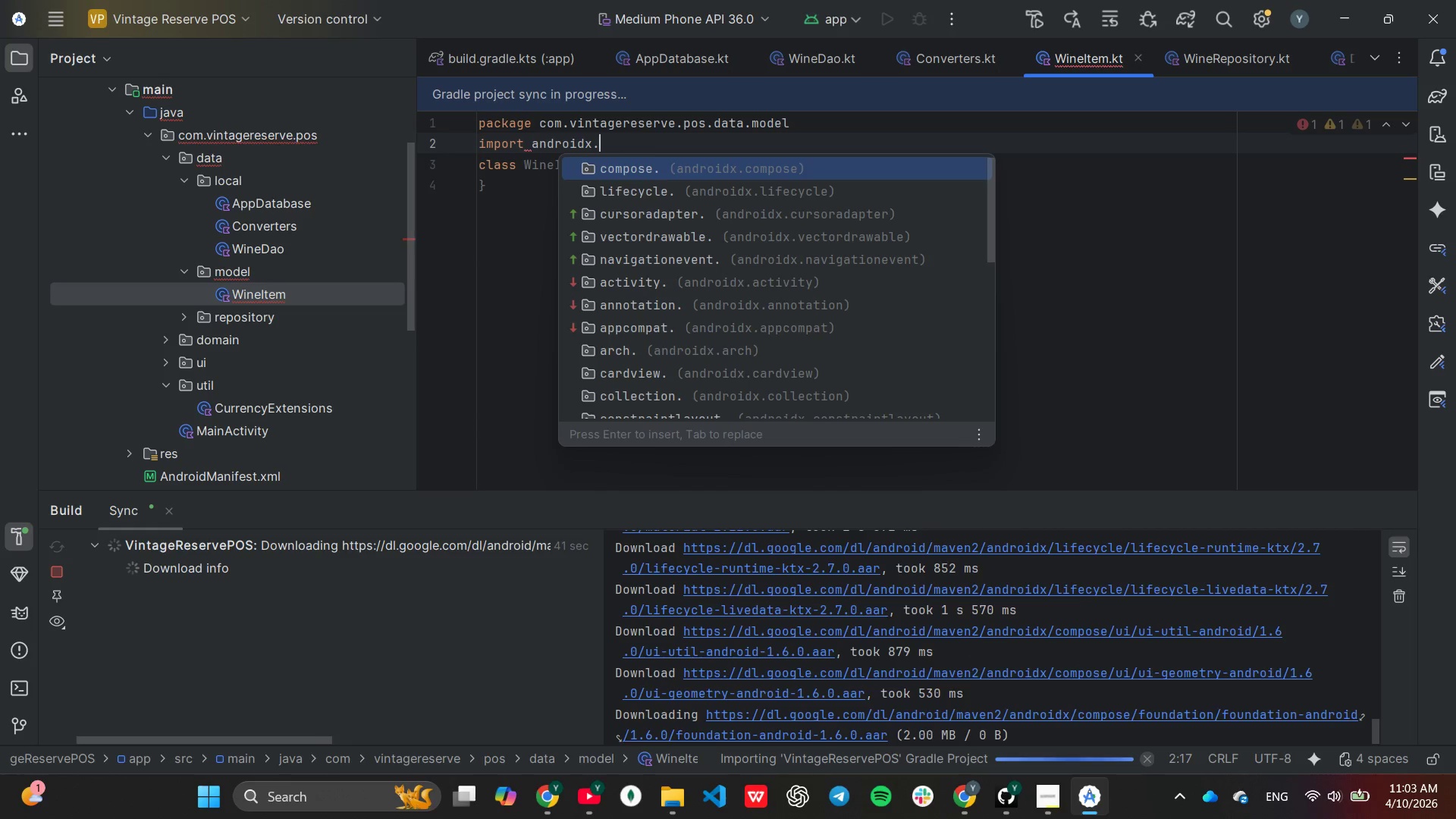 
type(t)
key(Backspace)
type(room.Entity)
 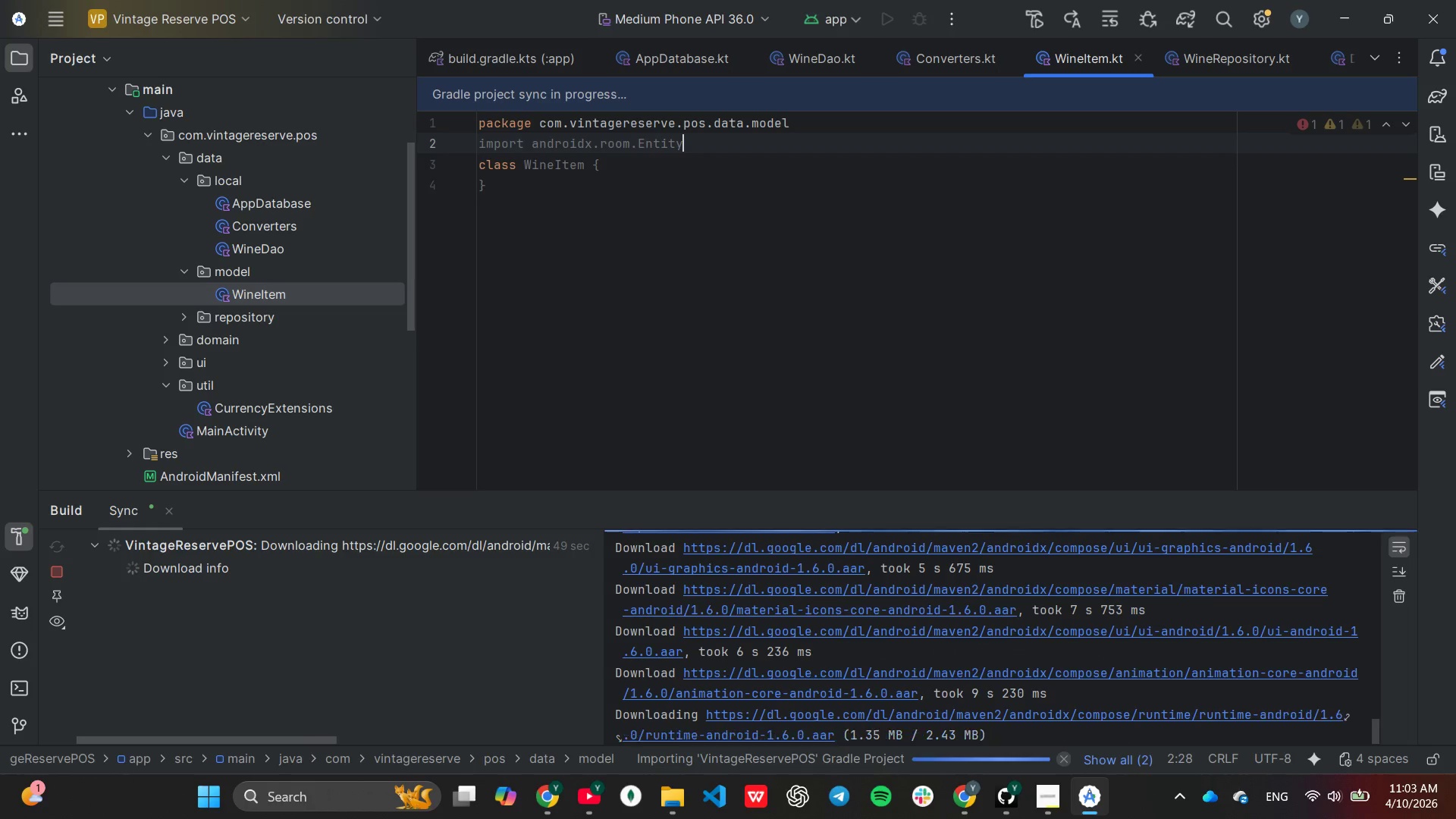 
key(Enter)
 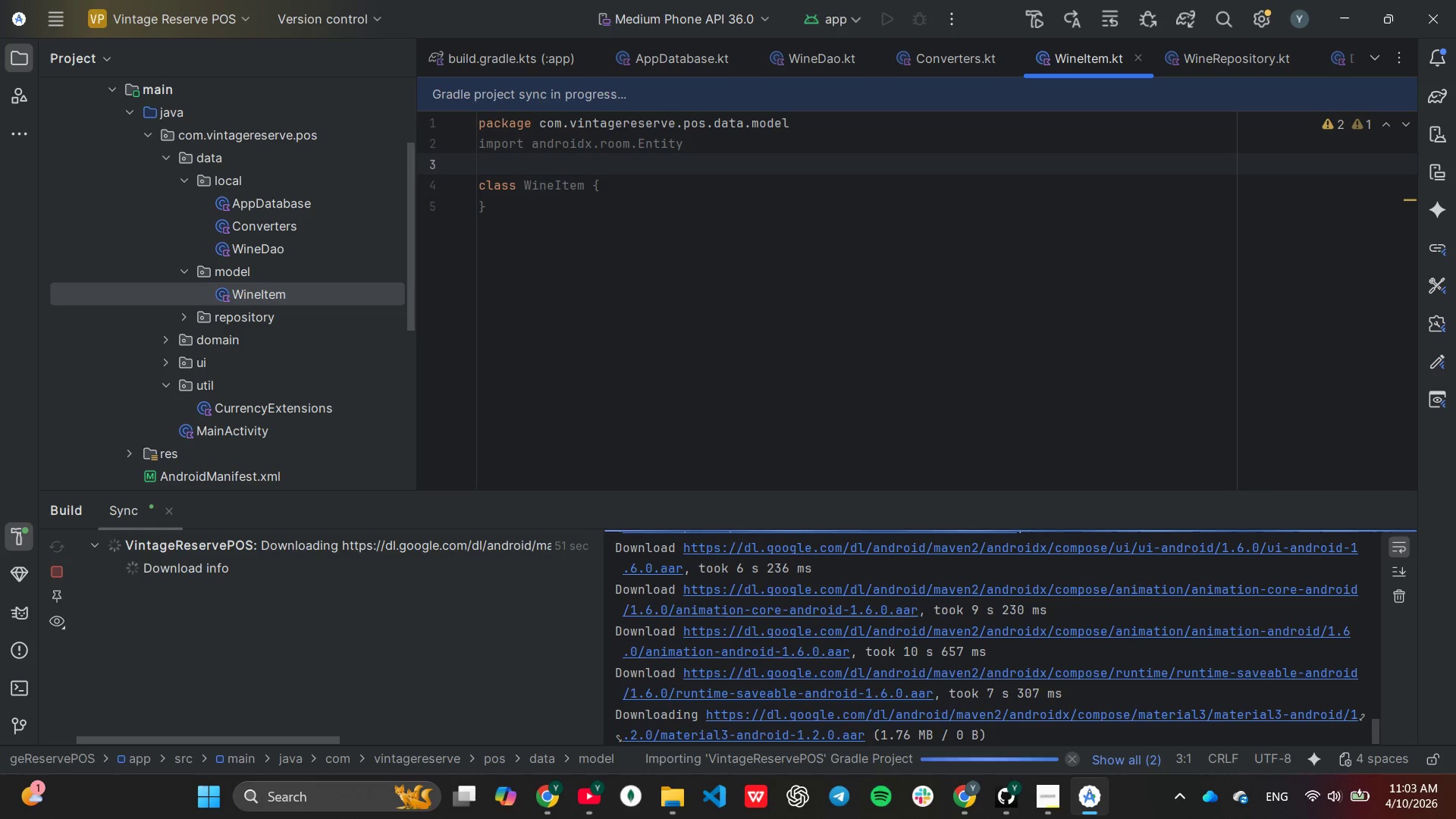 
type(imp)
 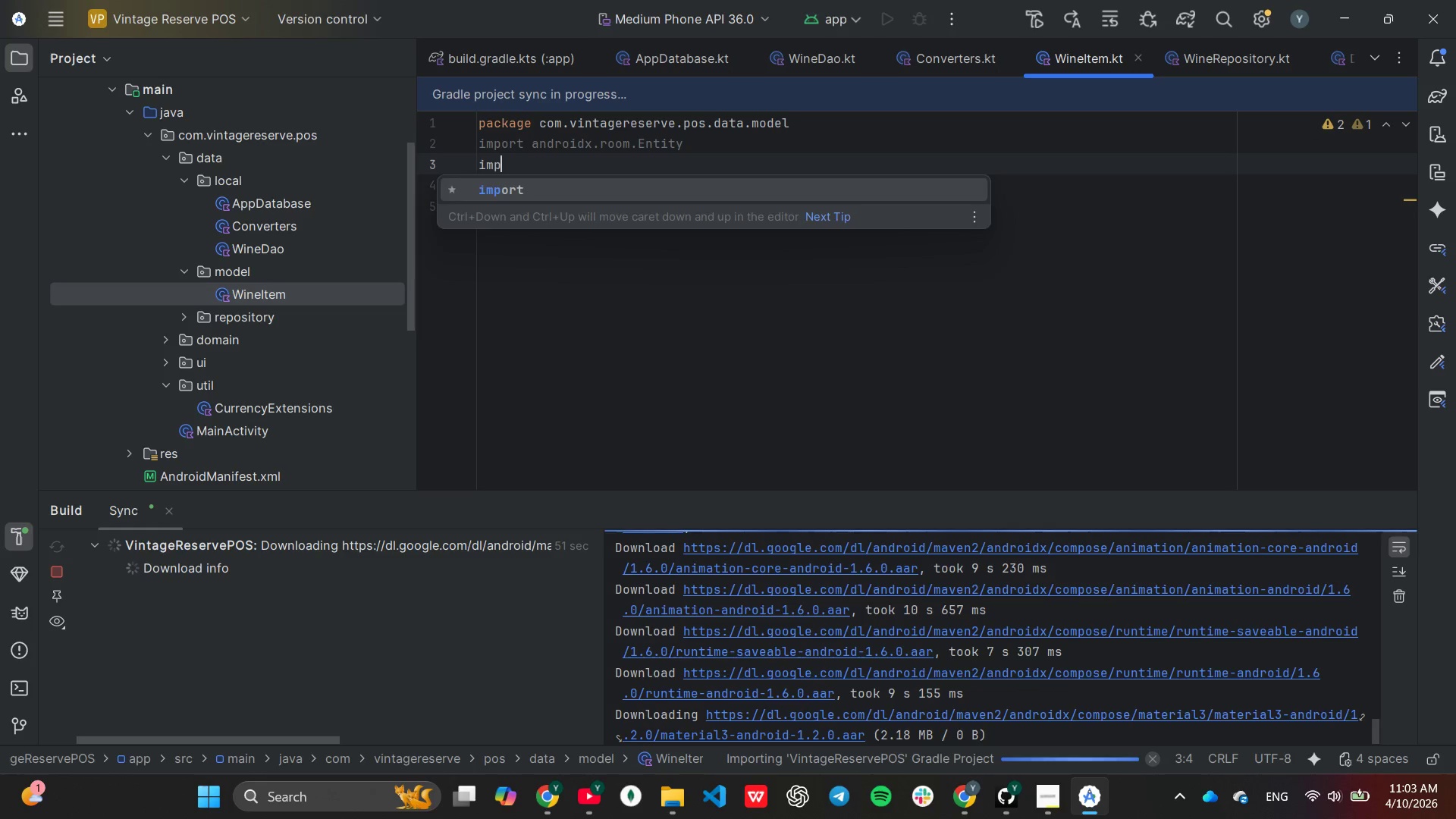 
key(Enter)
 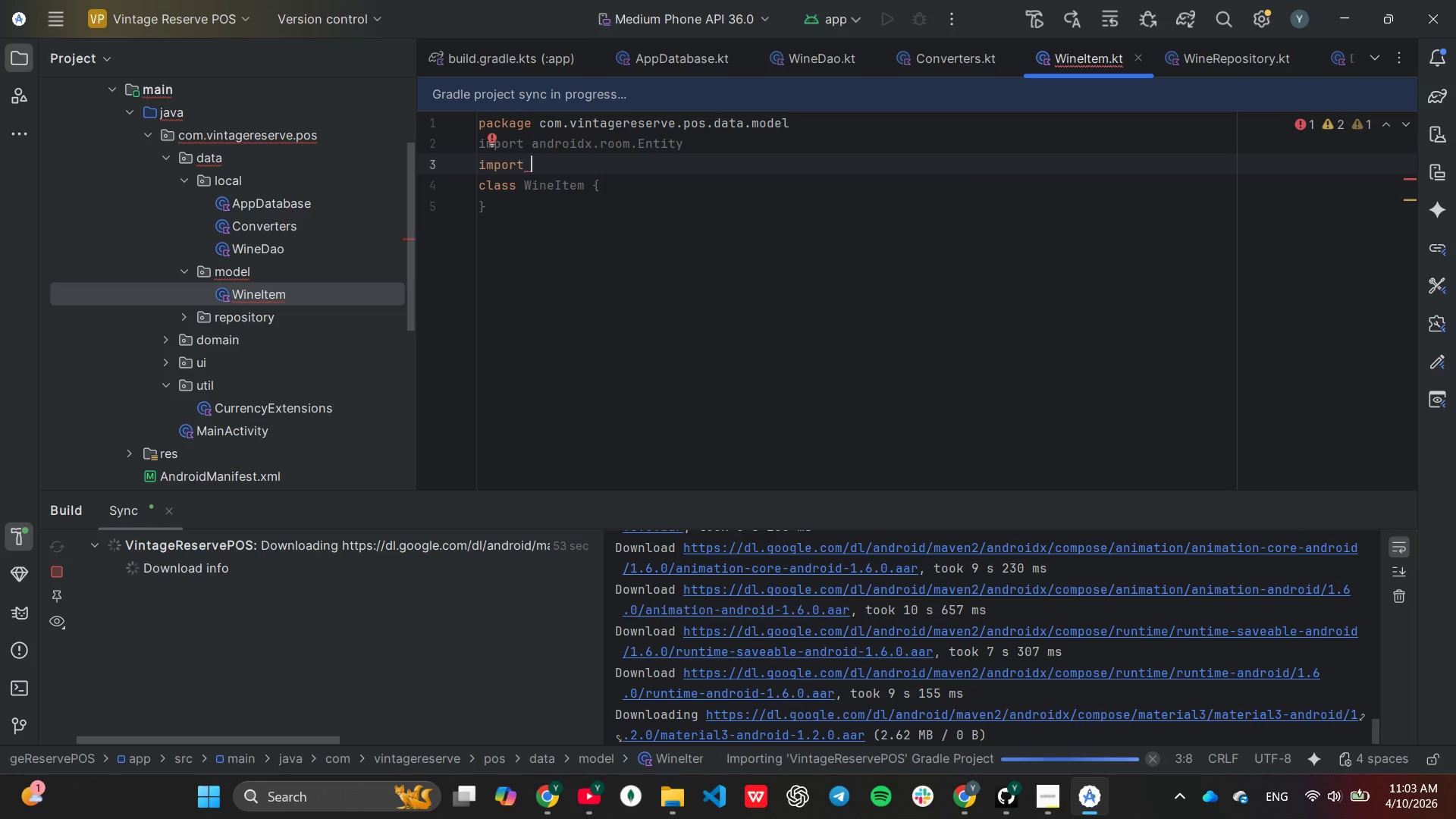 
type(andr)
 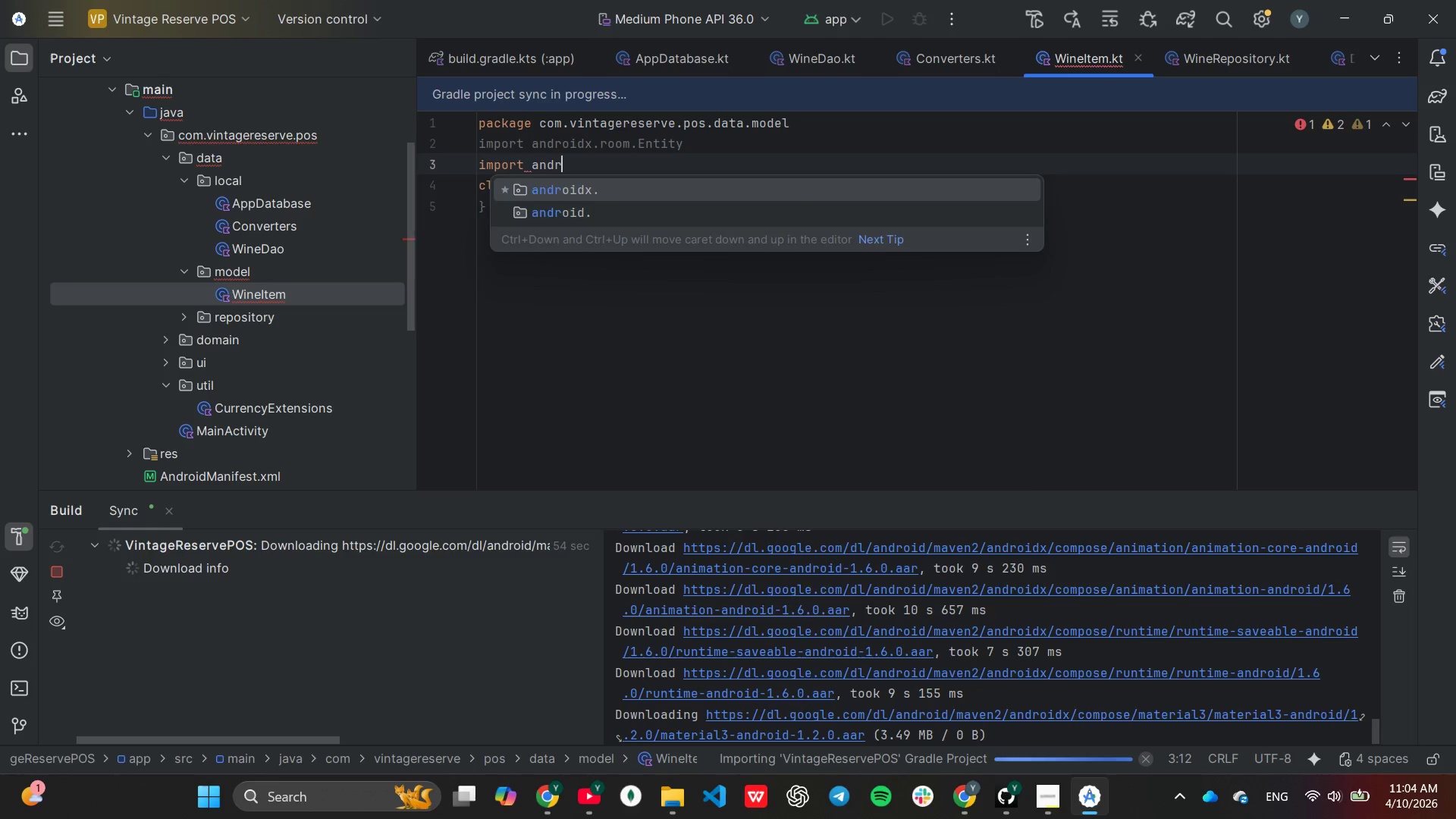 
key(Enter)
 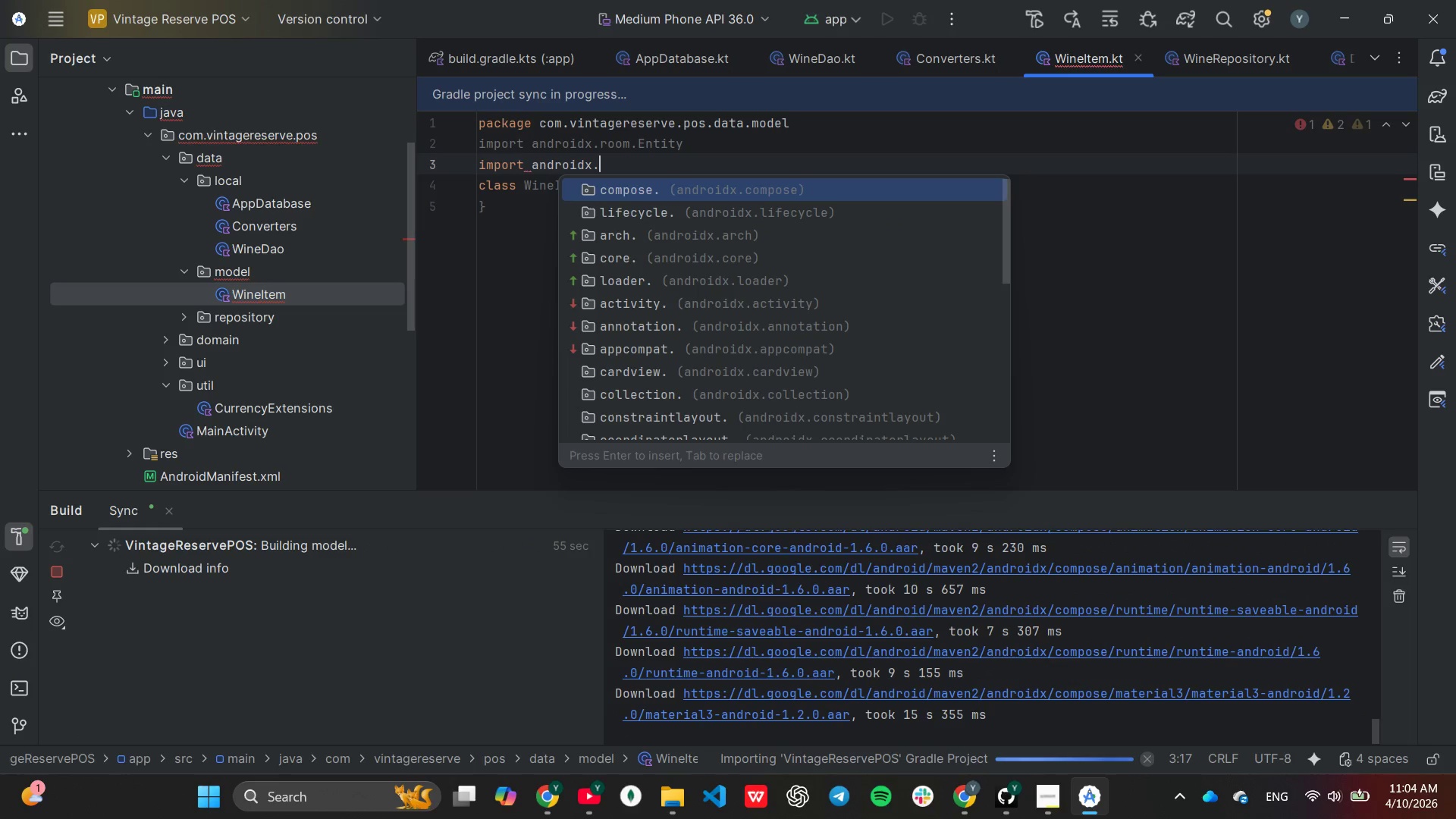 
type(room.Primary)
key(Tab)
 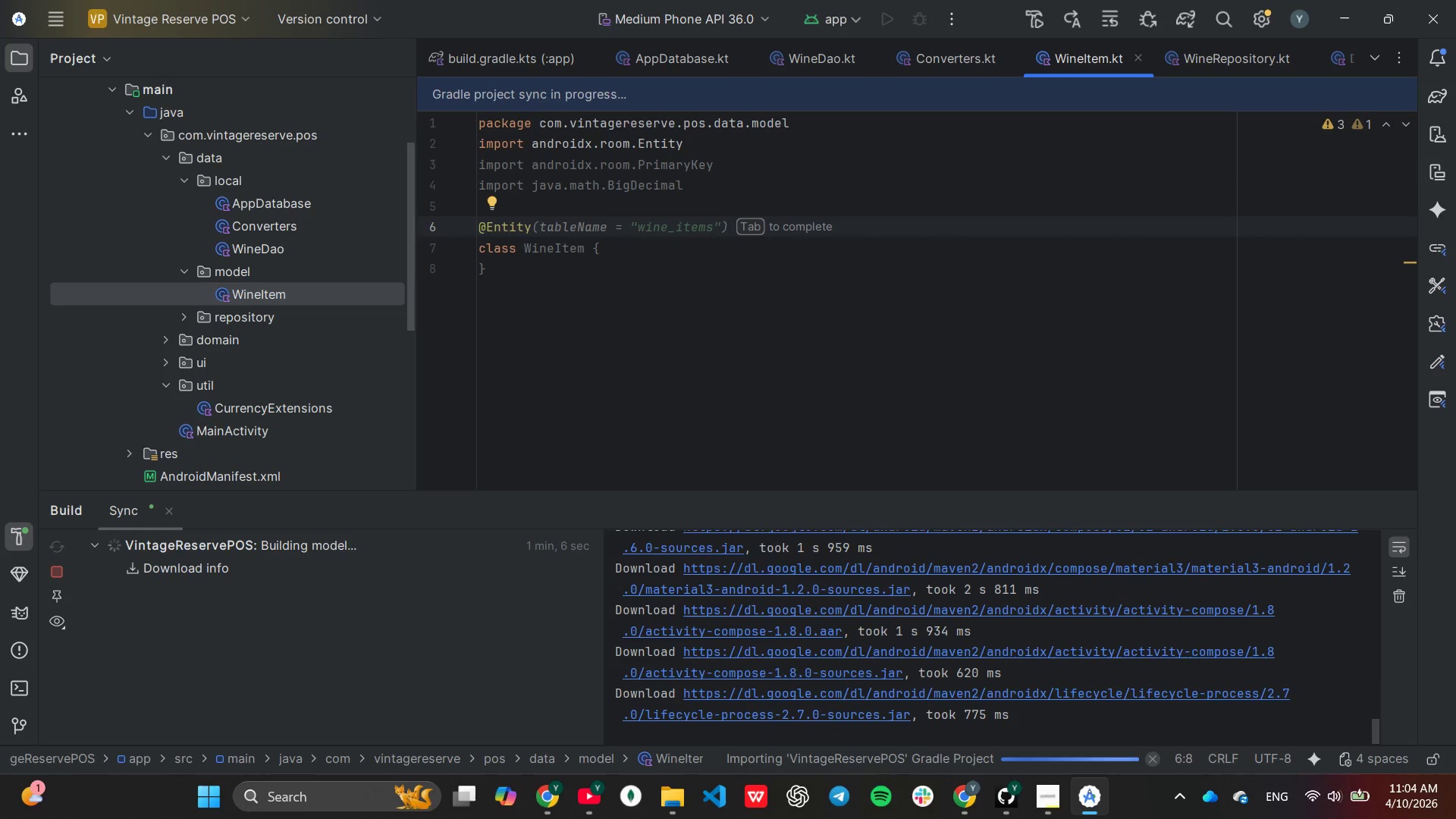 
wait(5.17)
 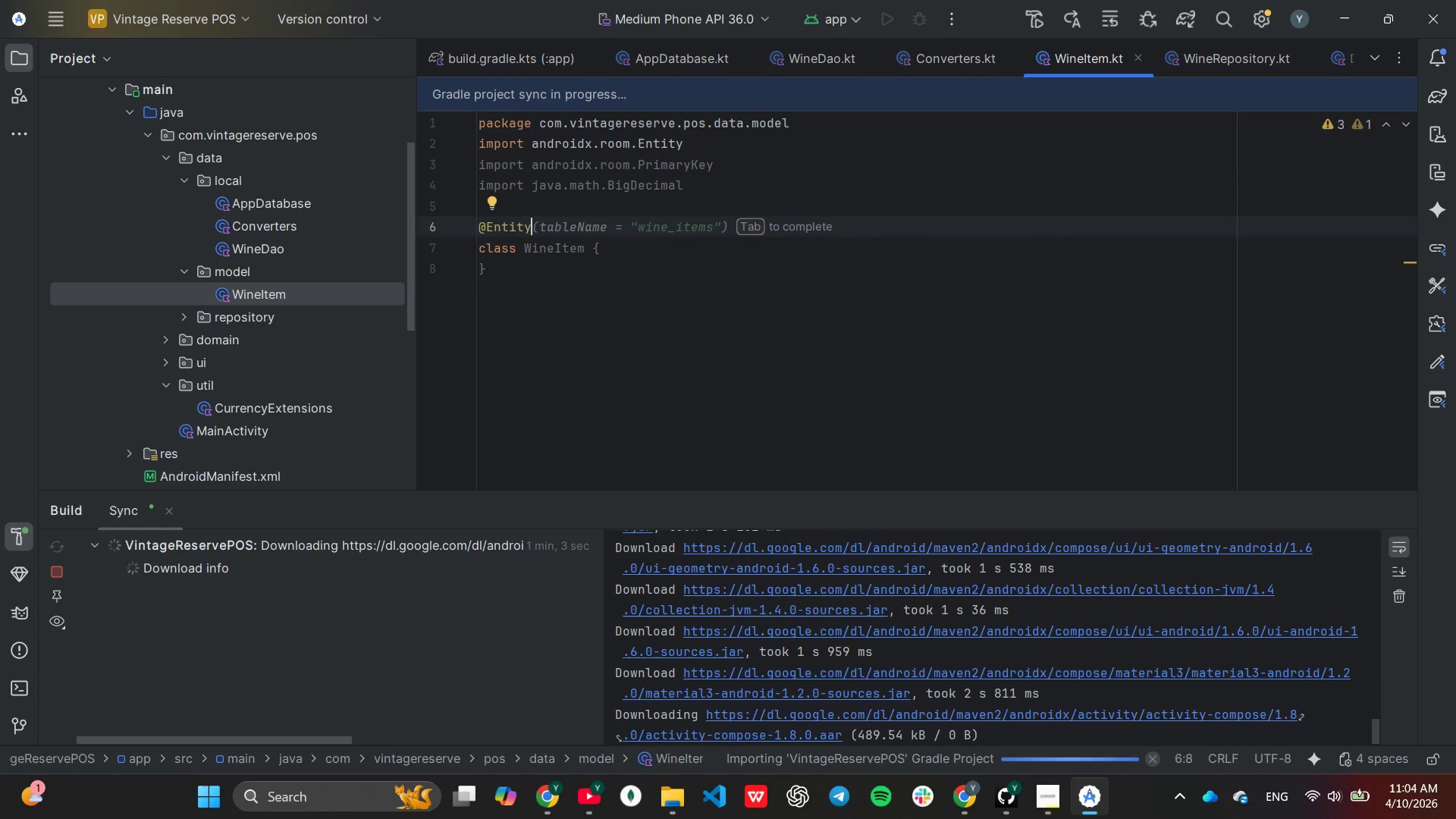 
key(Tab)
 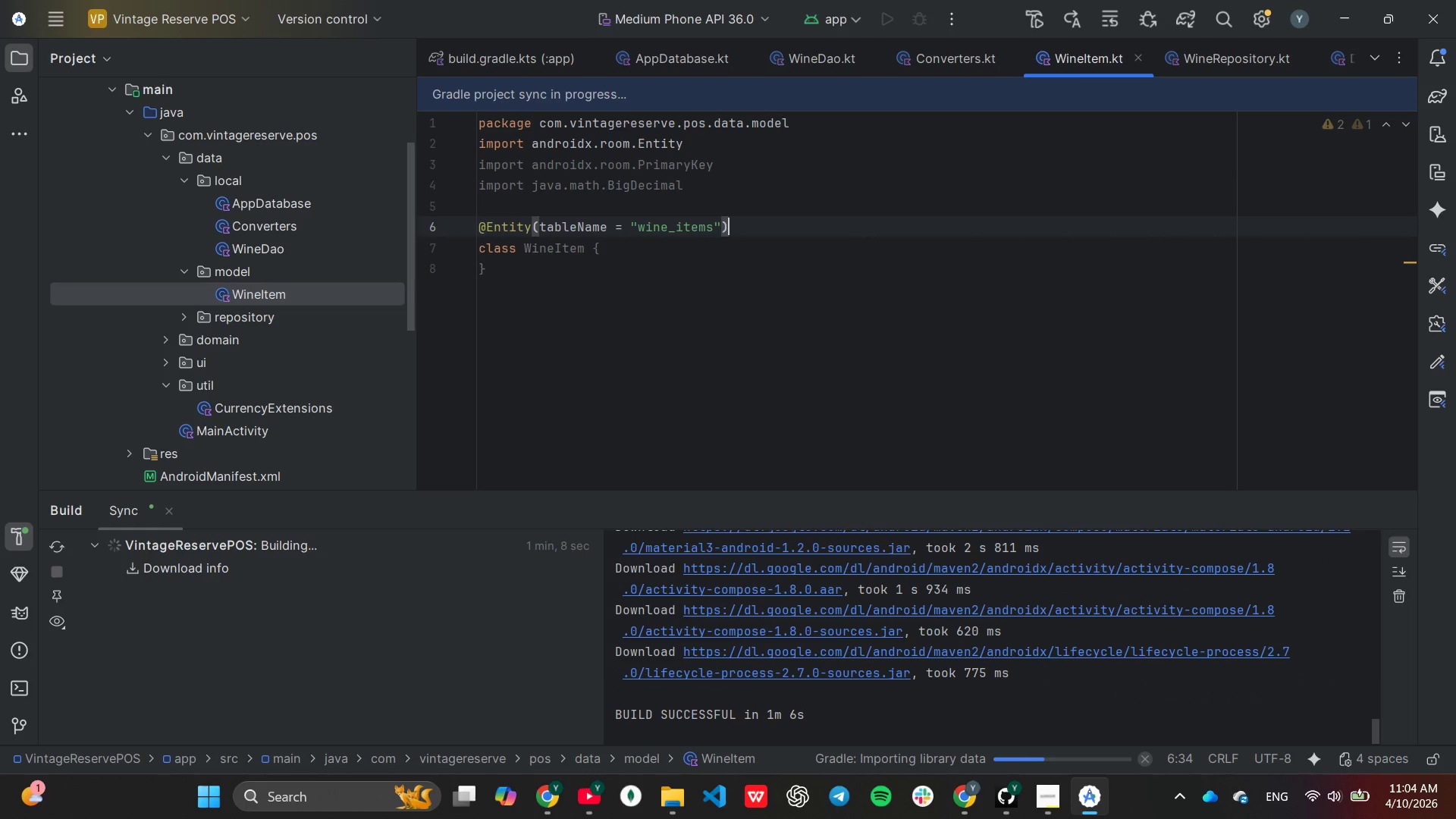 
key(ArrowLeft)
 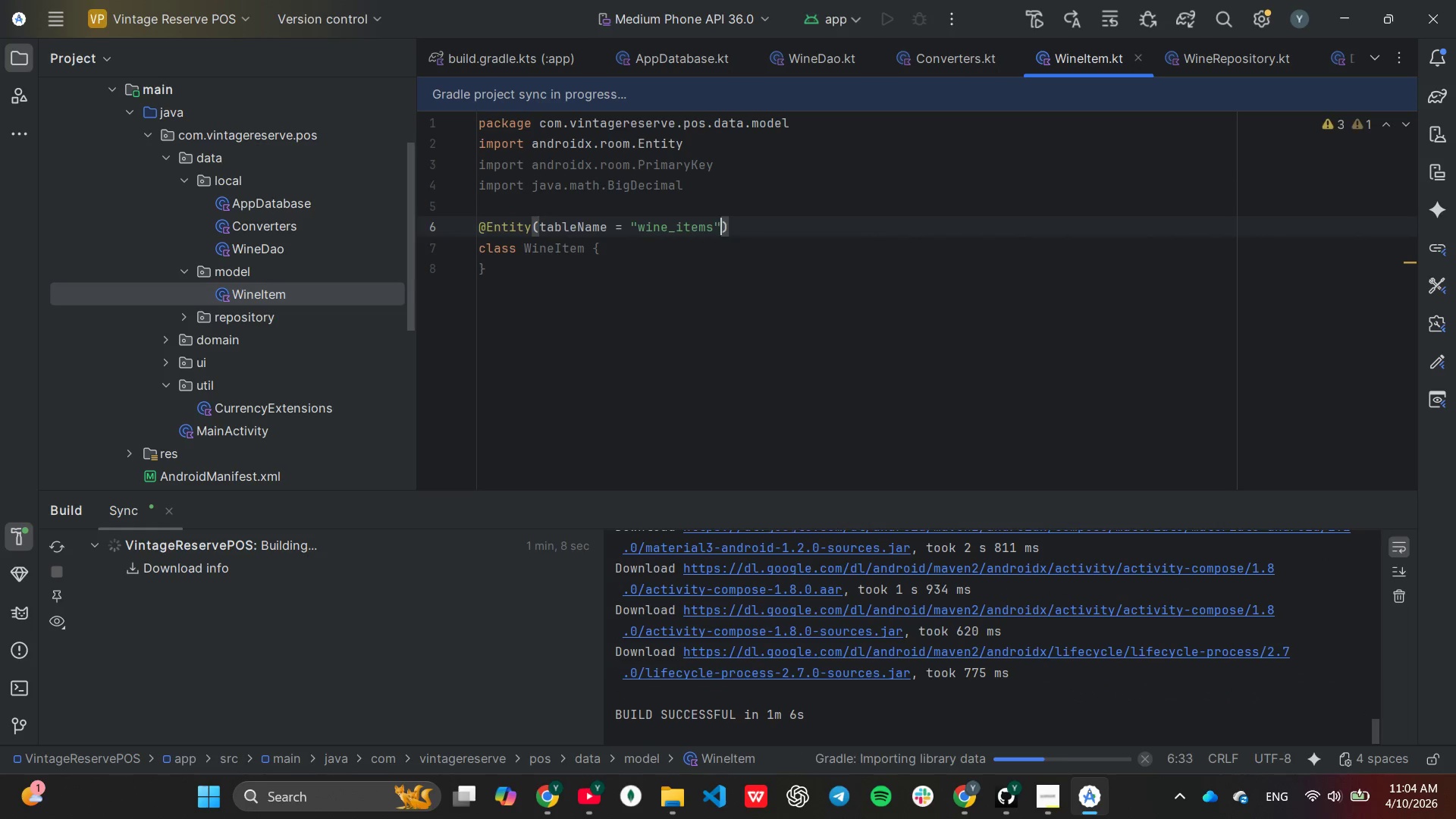 
key(ArrowLeft)
 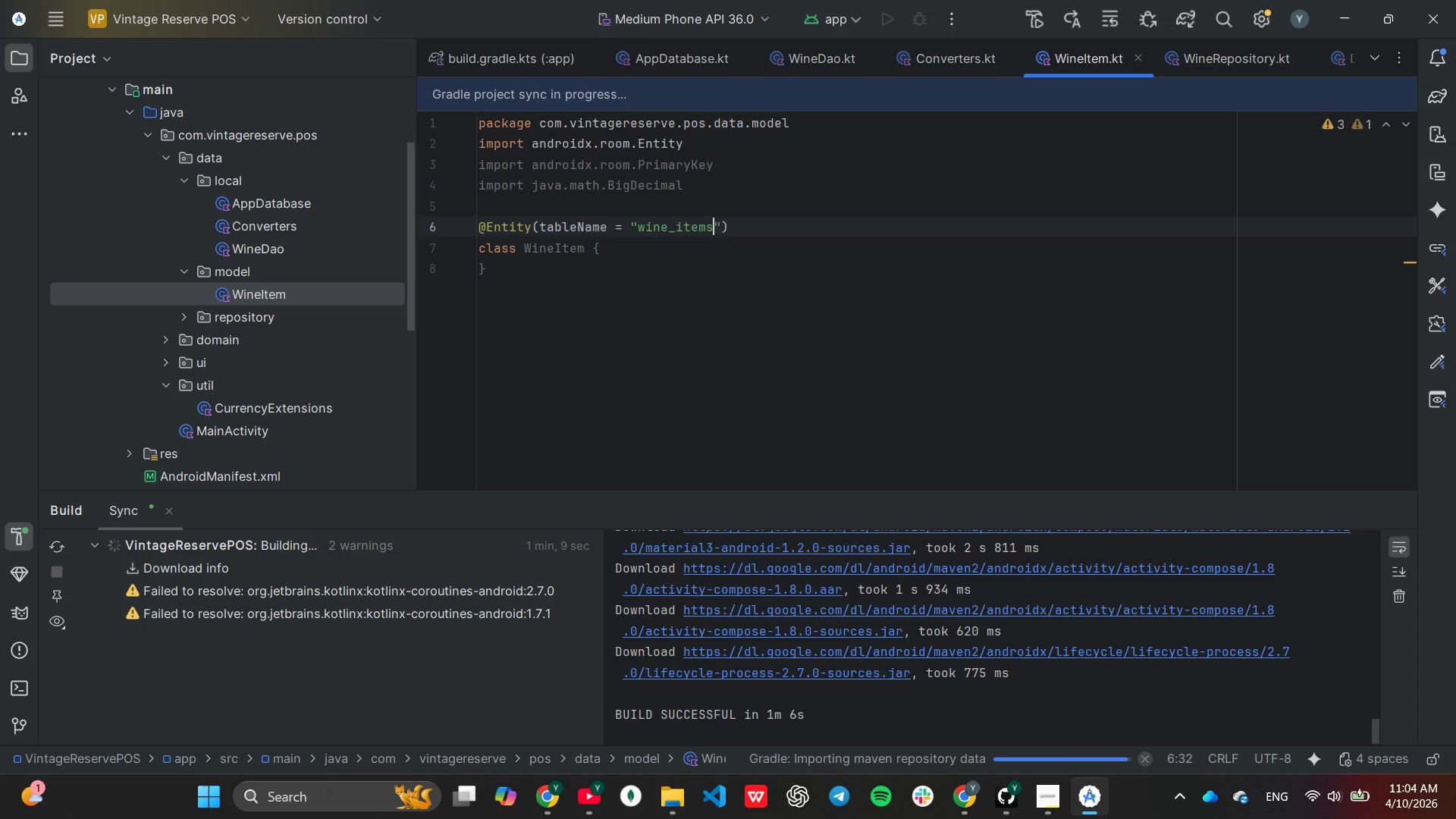 
key(Backspace)
key(Backspace)
key(Backspace)
key(Backspace)
key(Backspace)
type(inventory)
 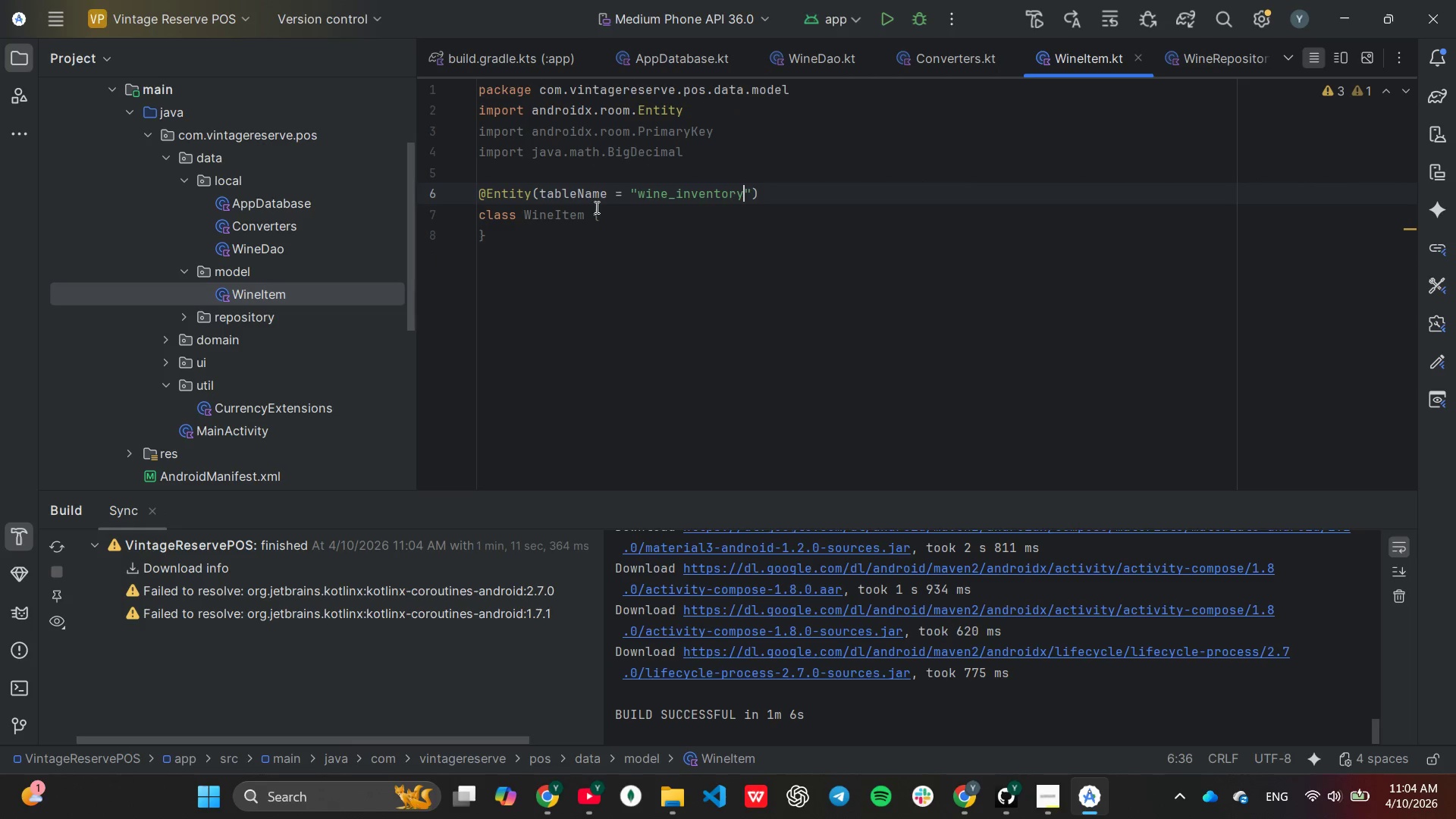 
wait(6.64)
 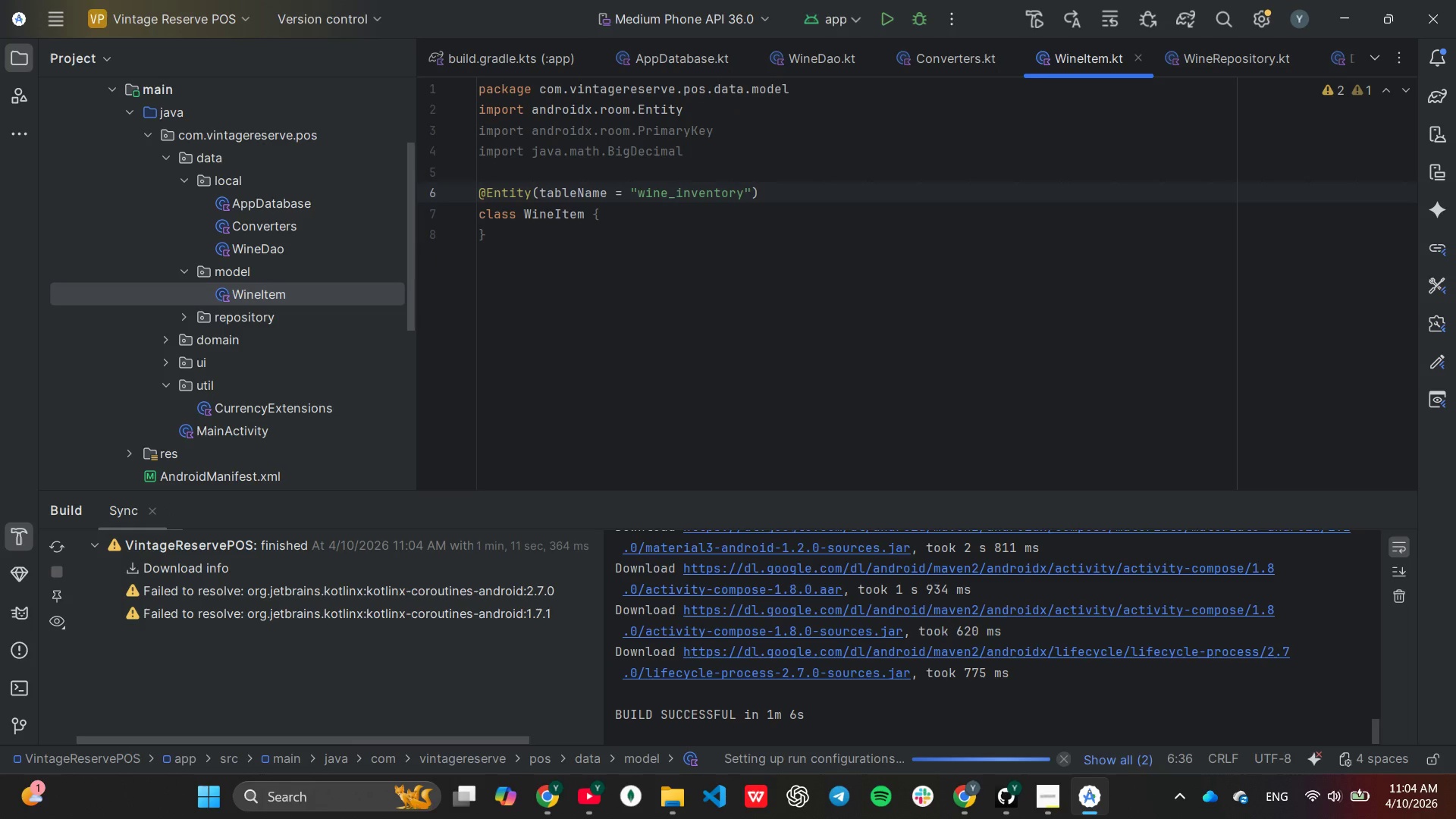 
left_click([488, 210])
 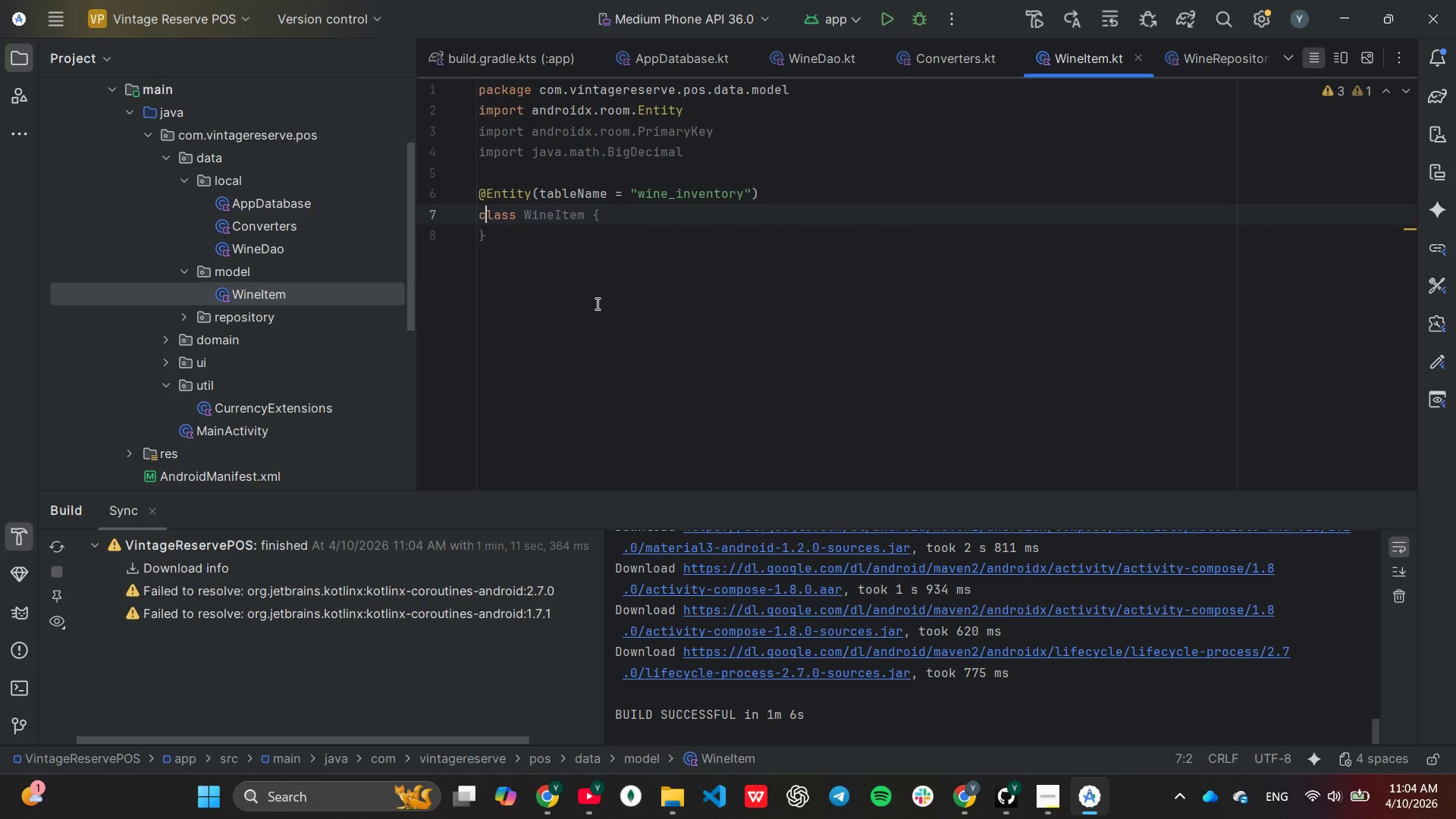 
key(ArrowLeft)
 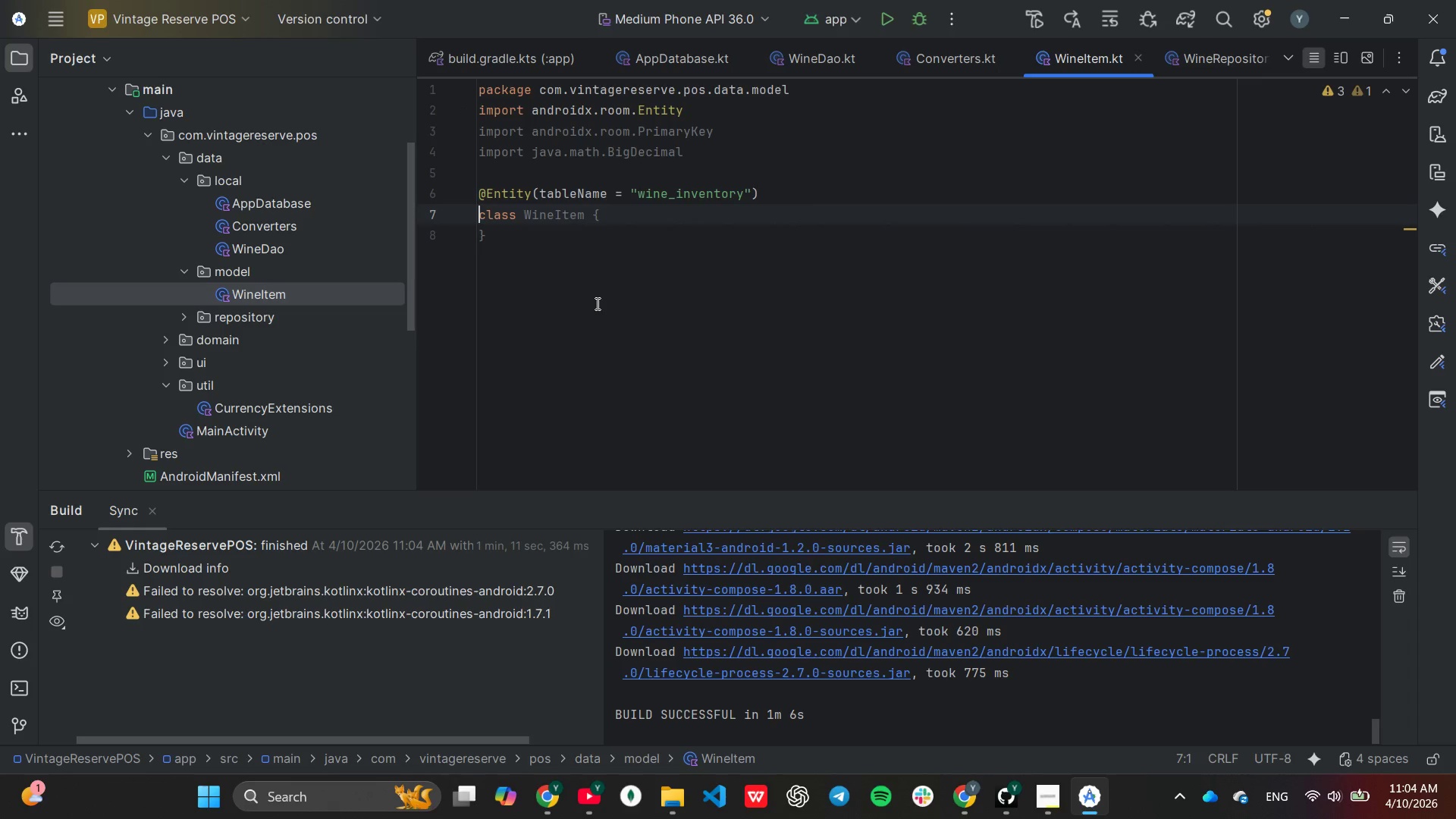 
type(data )
 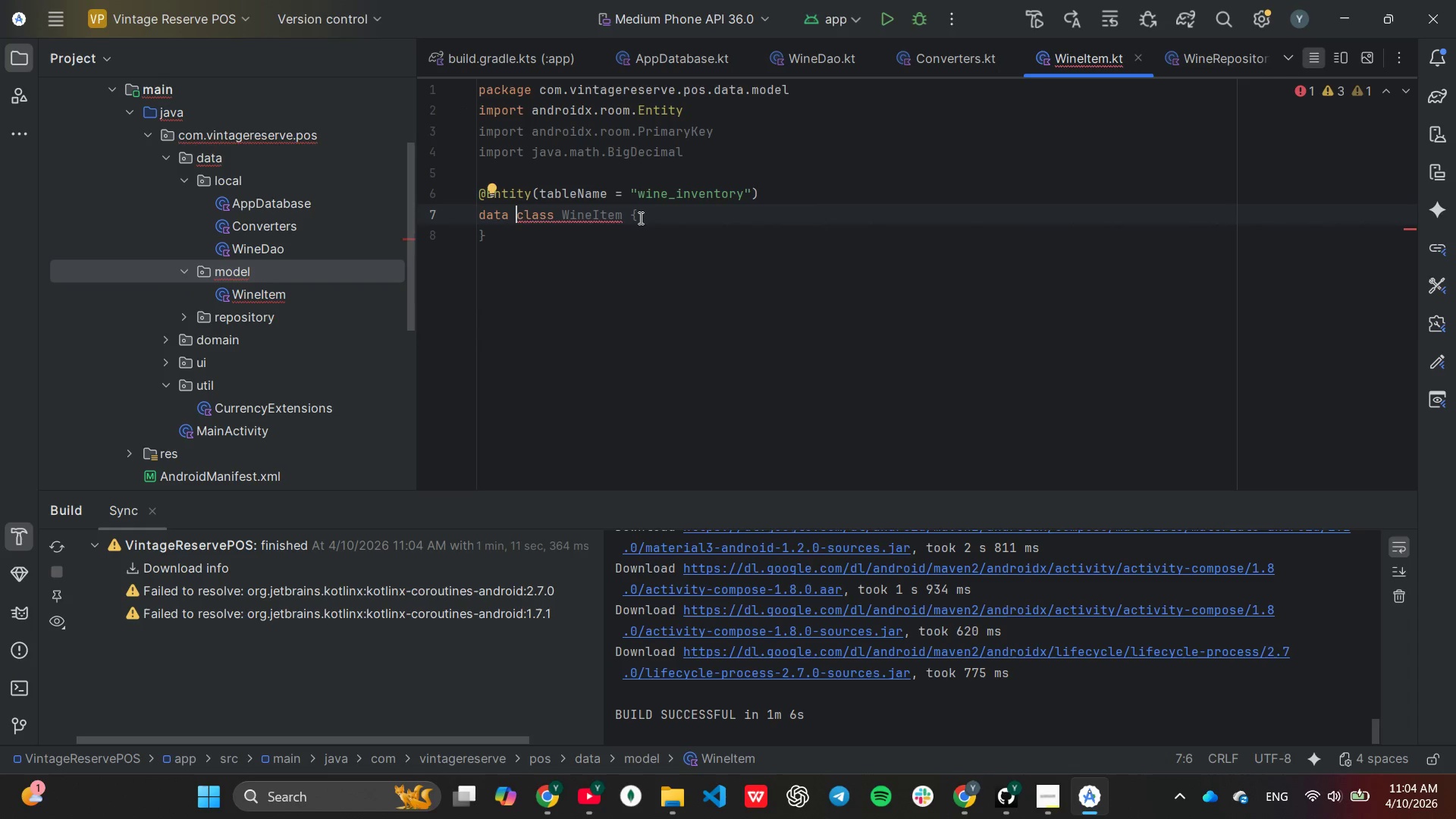 
left_click([639, 218])
 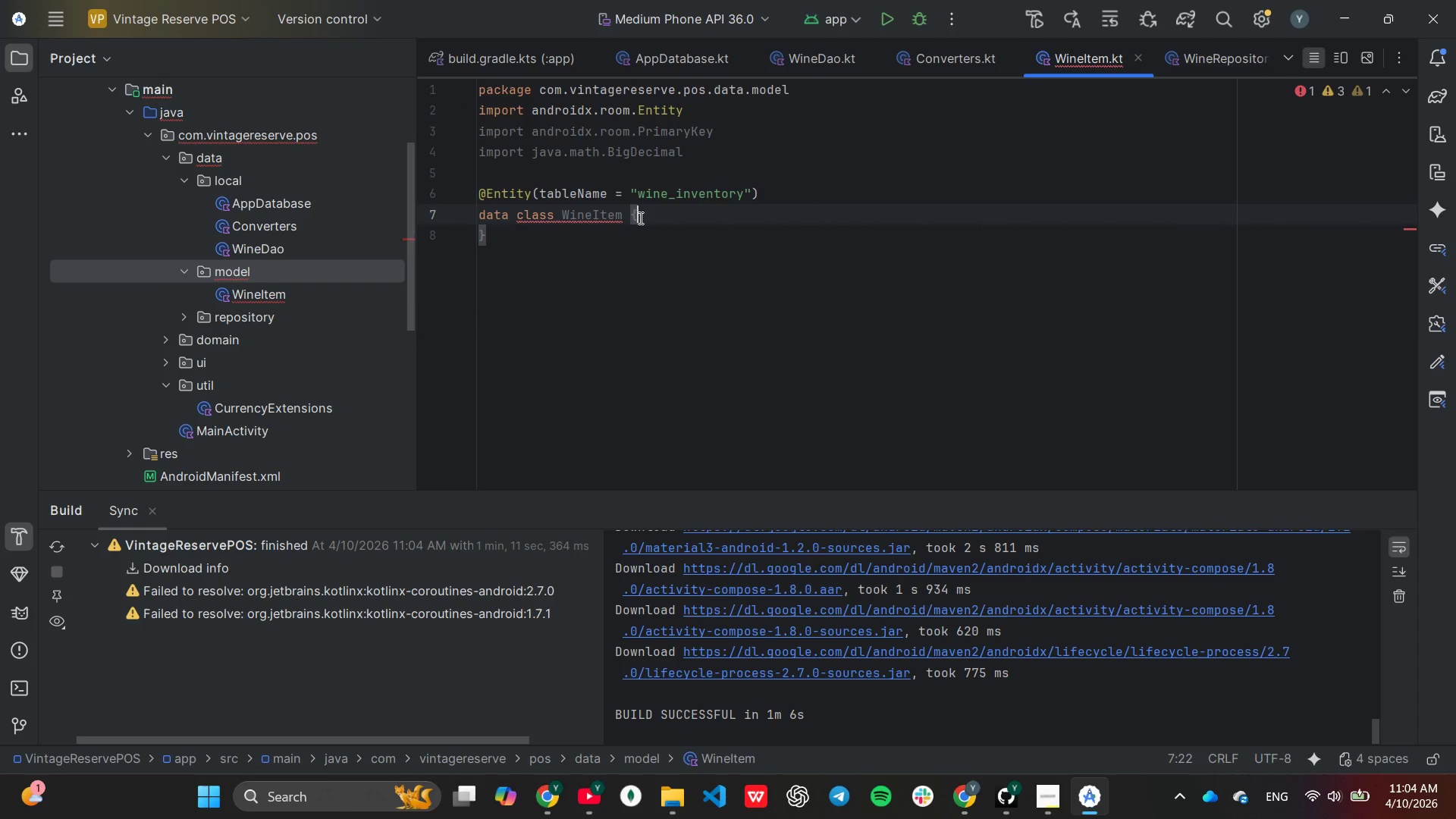 
key(Backspace)
 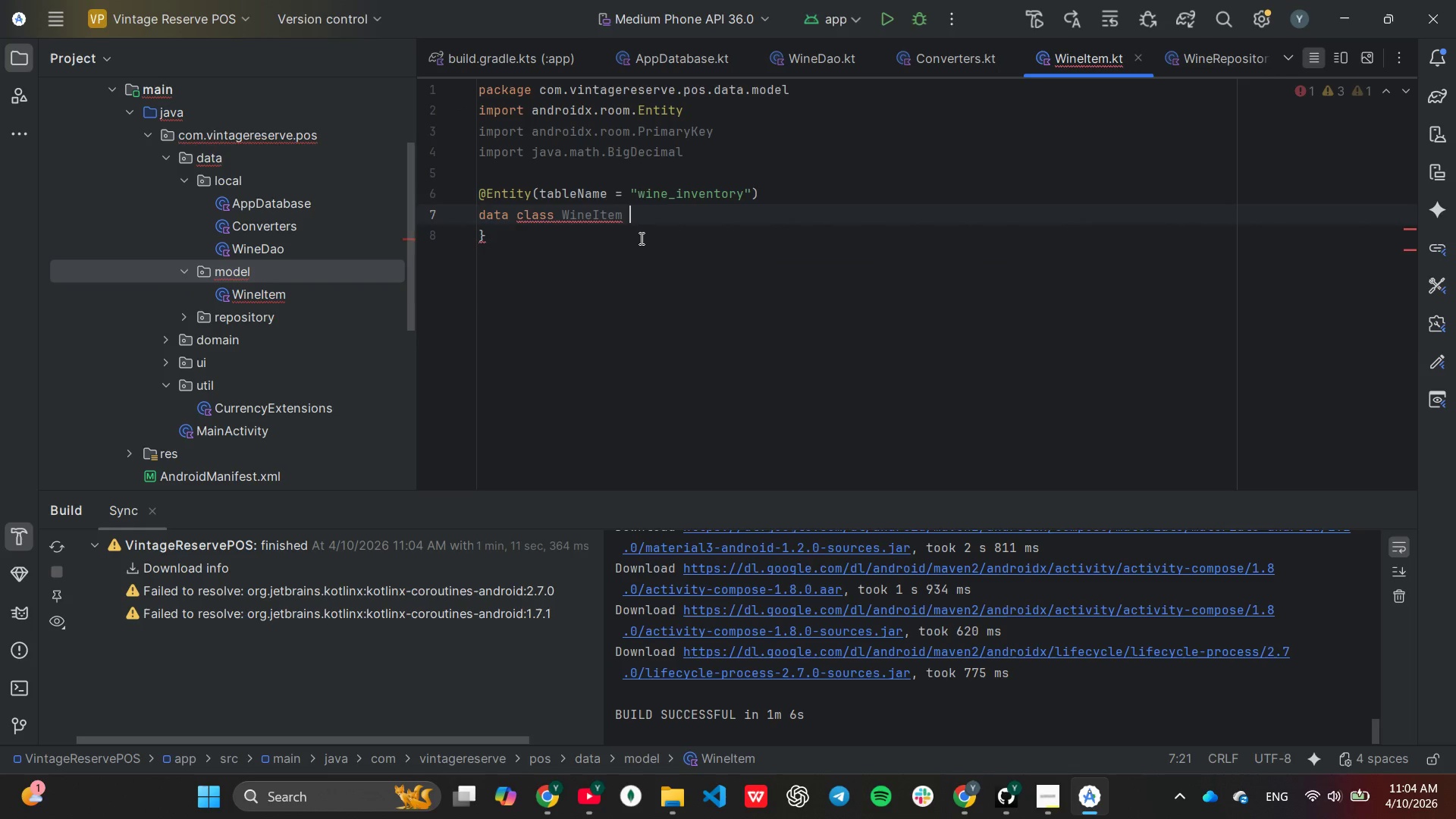 
left_click([640, 238])
 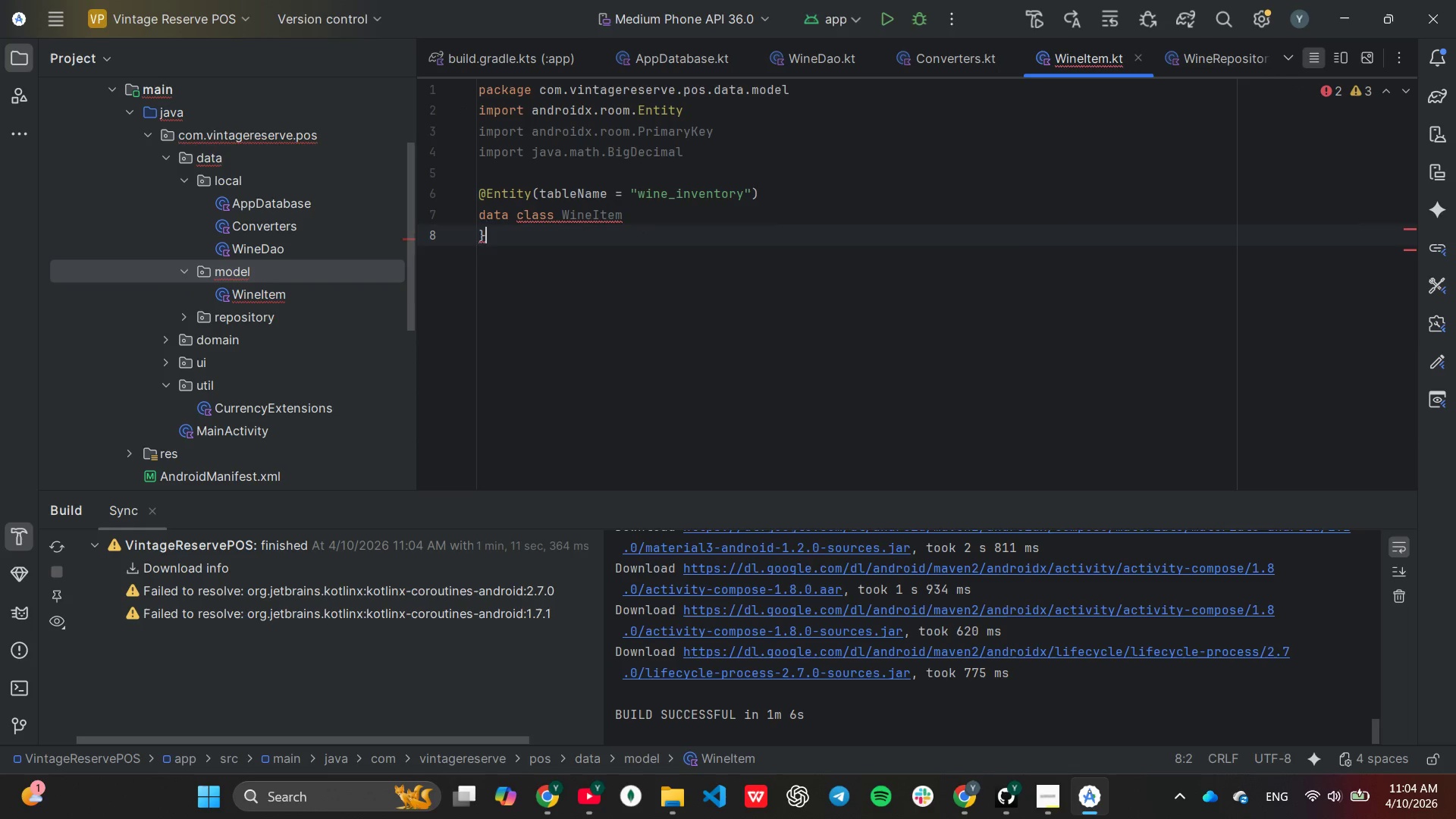 
key(Backspace)
 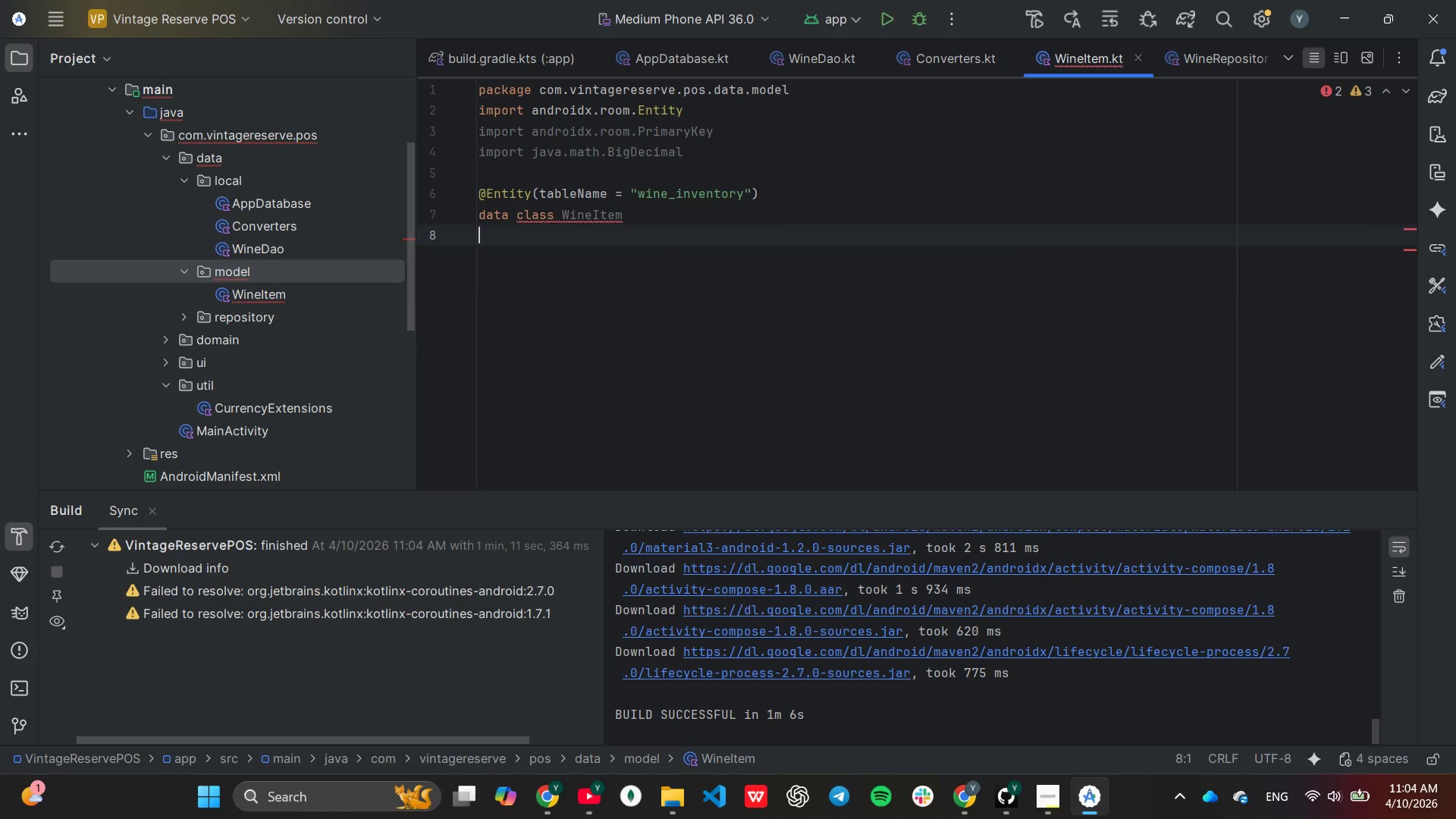 
key(Backspace)
 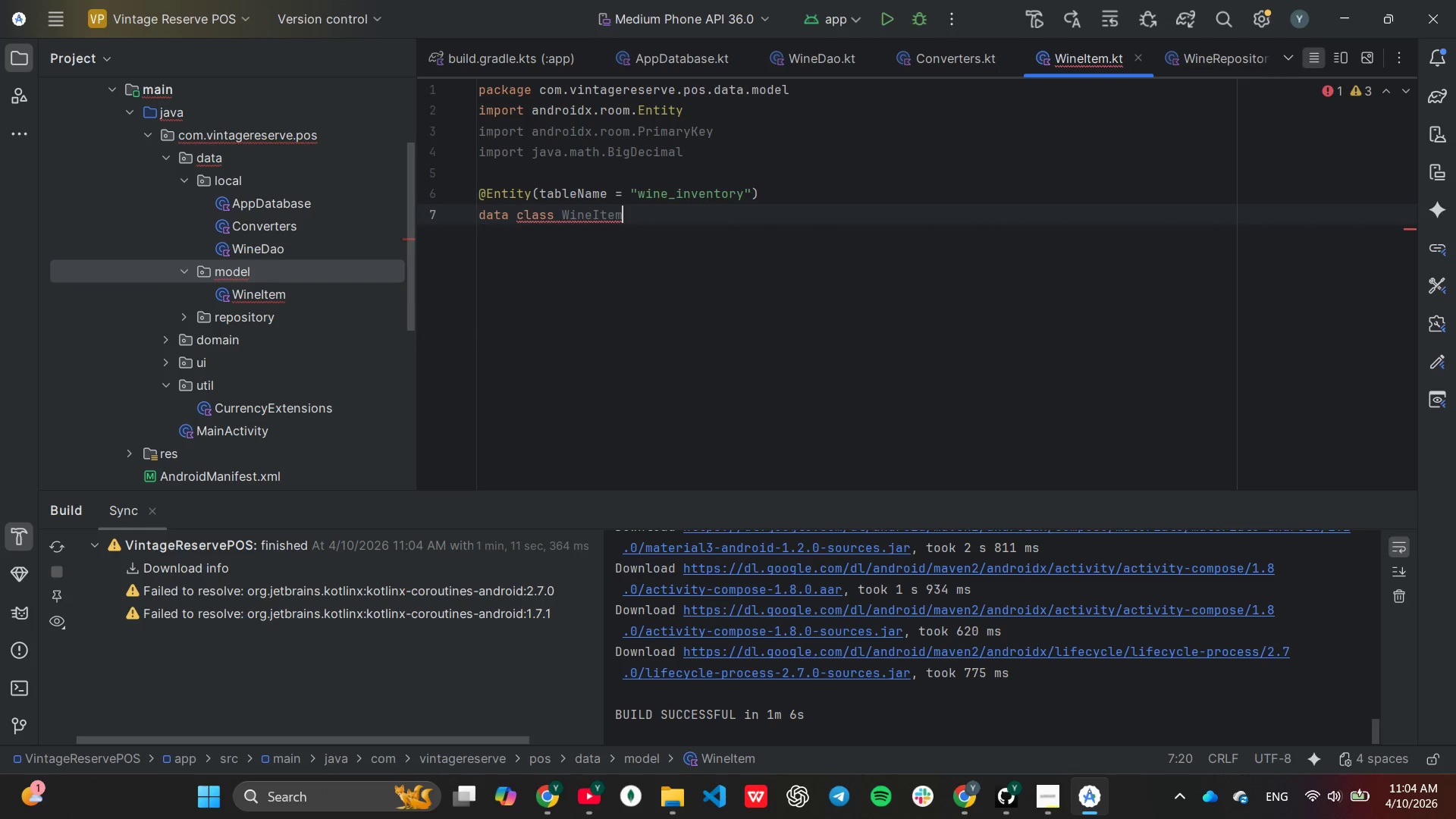 
key(Shift+9)
 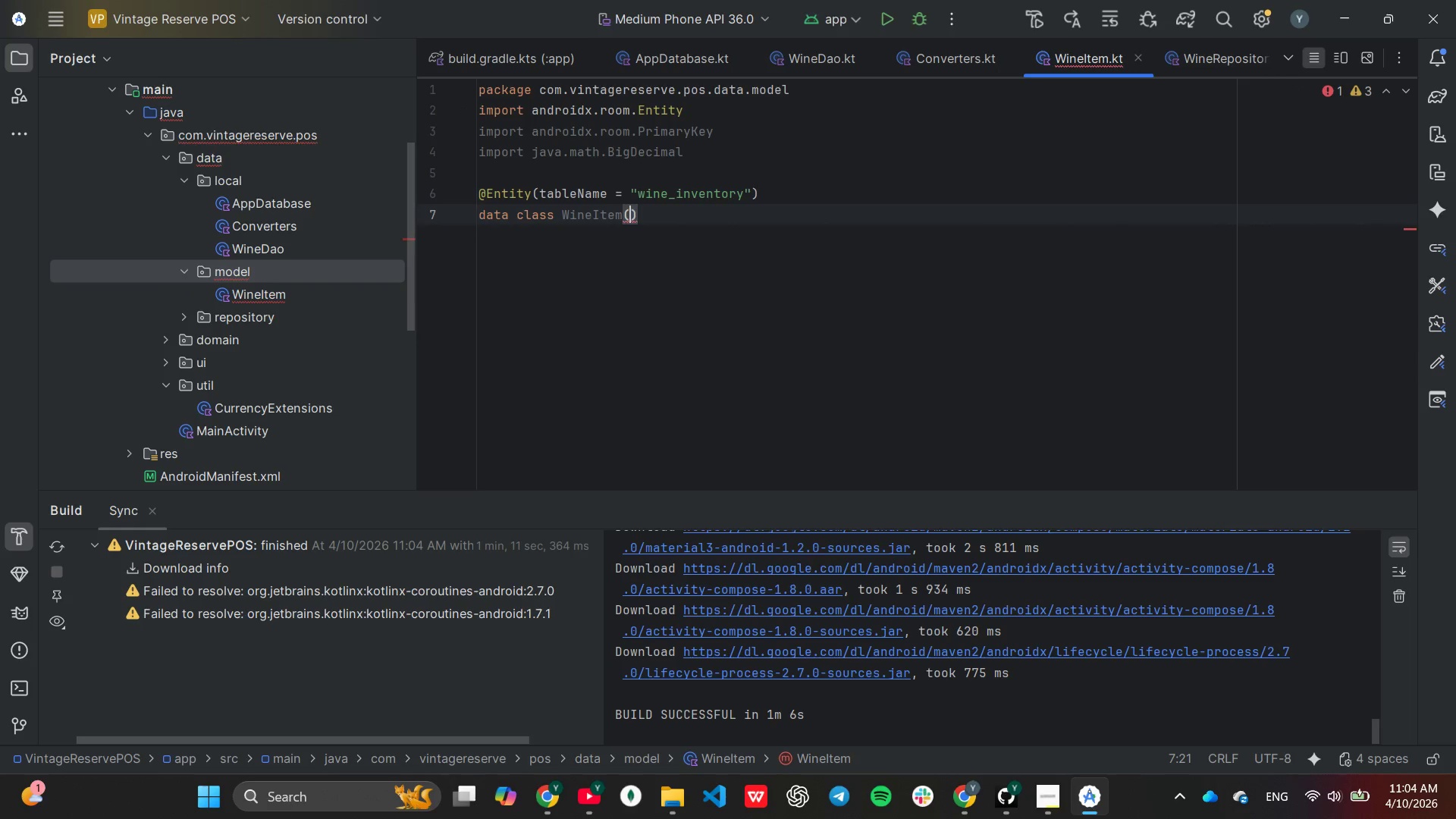 
key(Enter)
 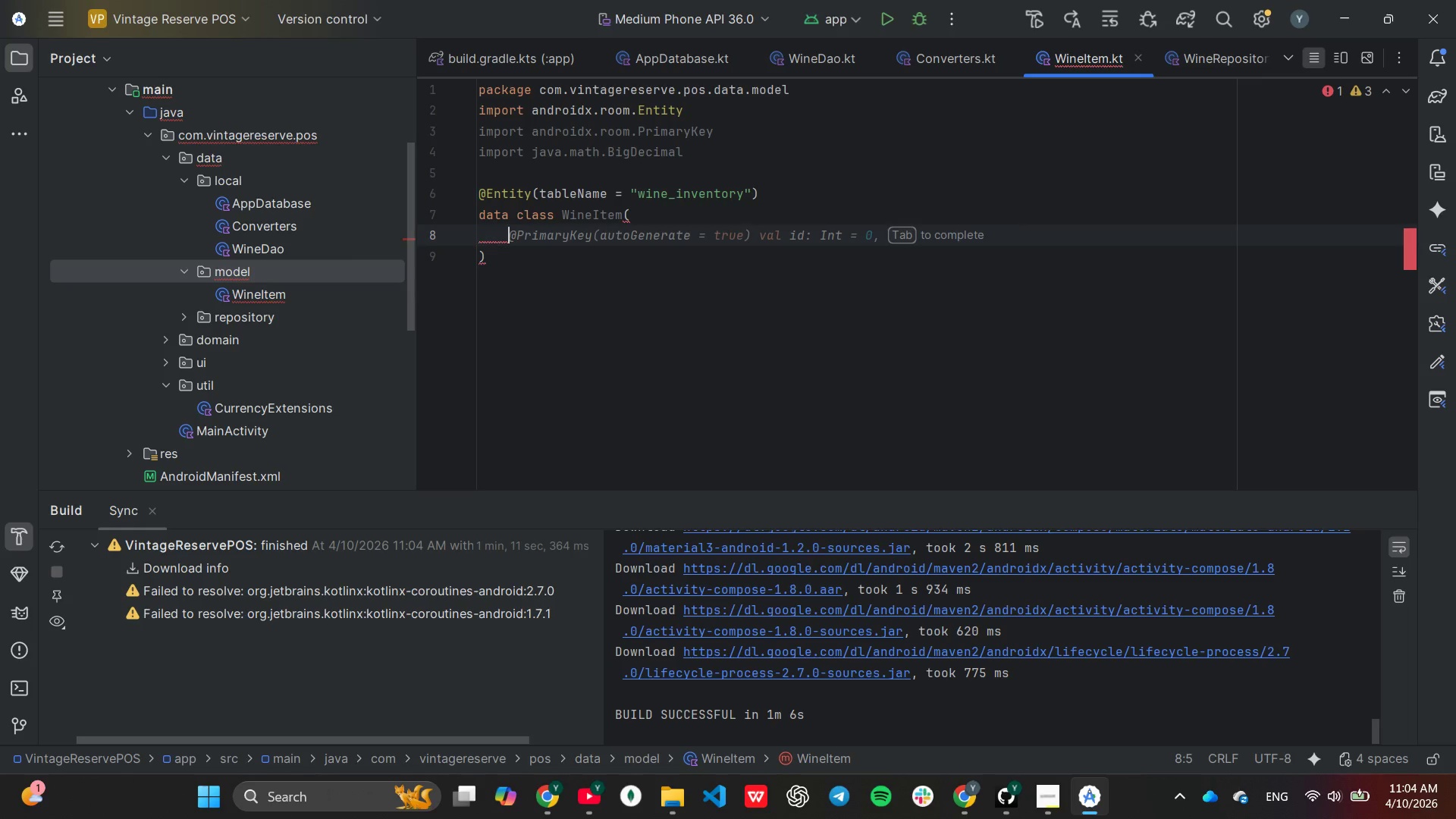 
key(Shift+ShiftRight)
 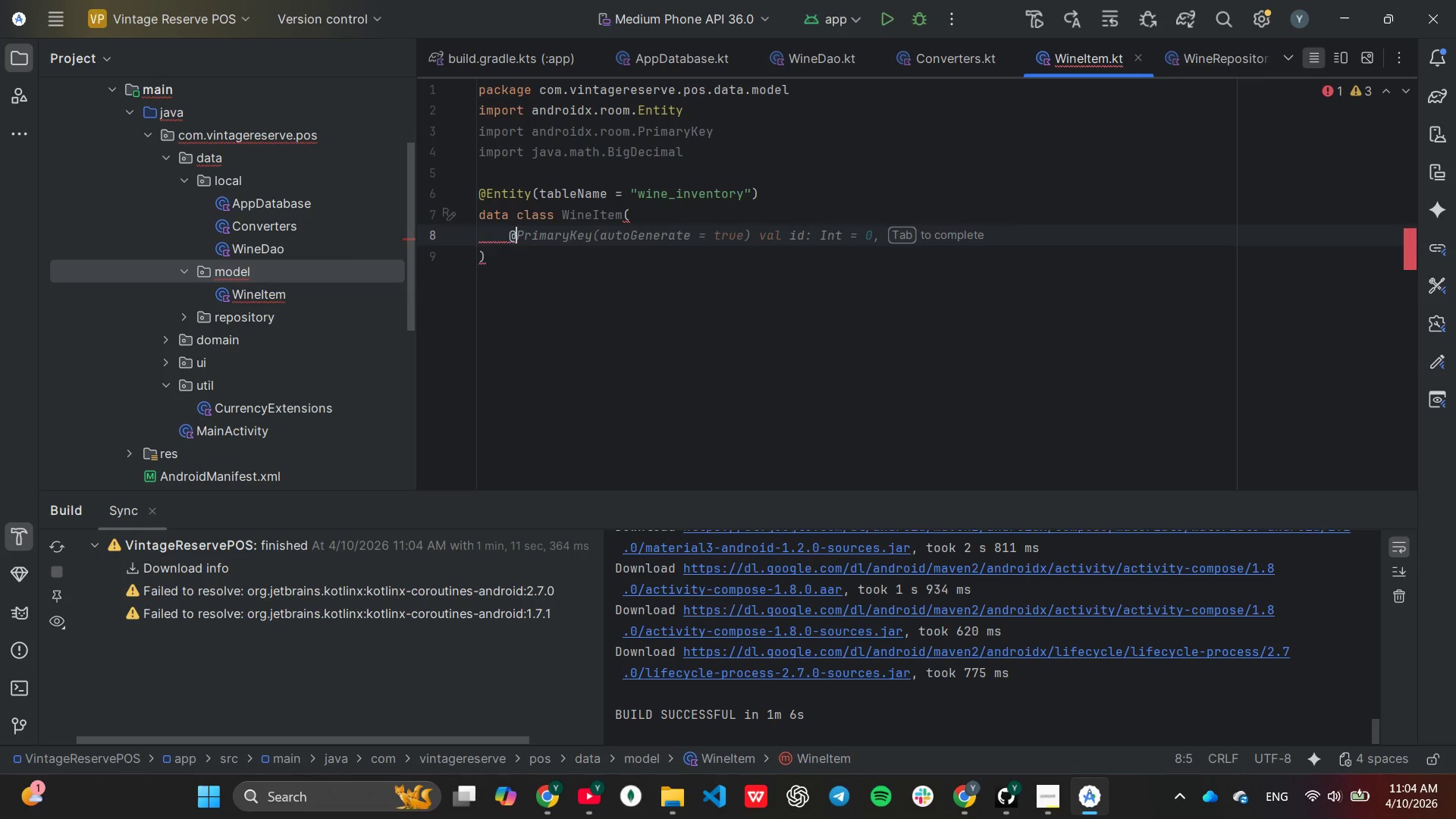 
key(Shift+2)
 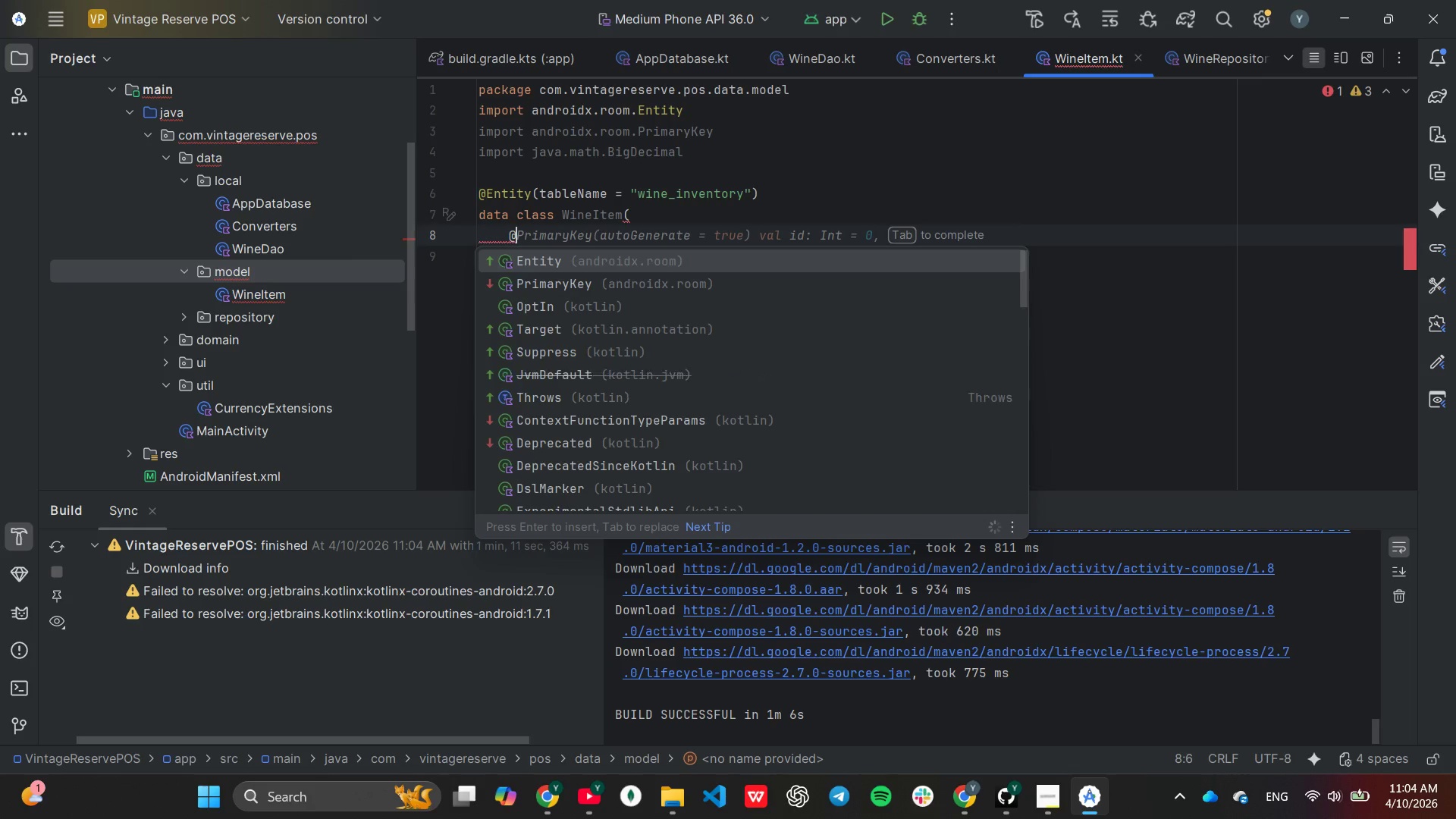 
key(Tab)
 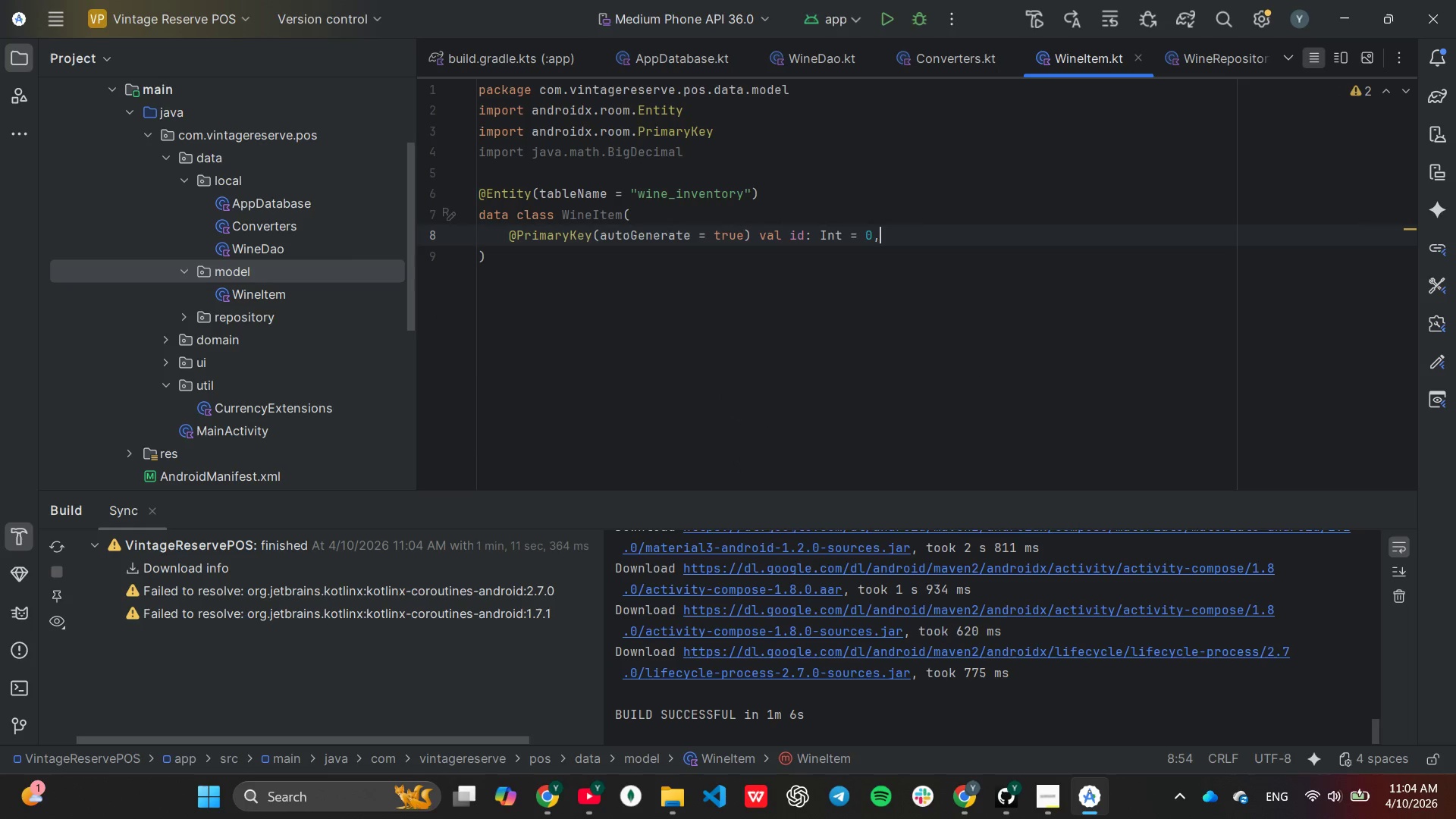 
hold_key(key=Backspace, duration=1.5)
 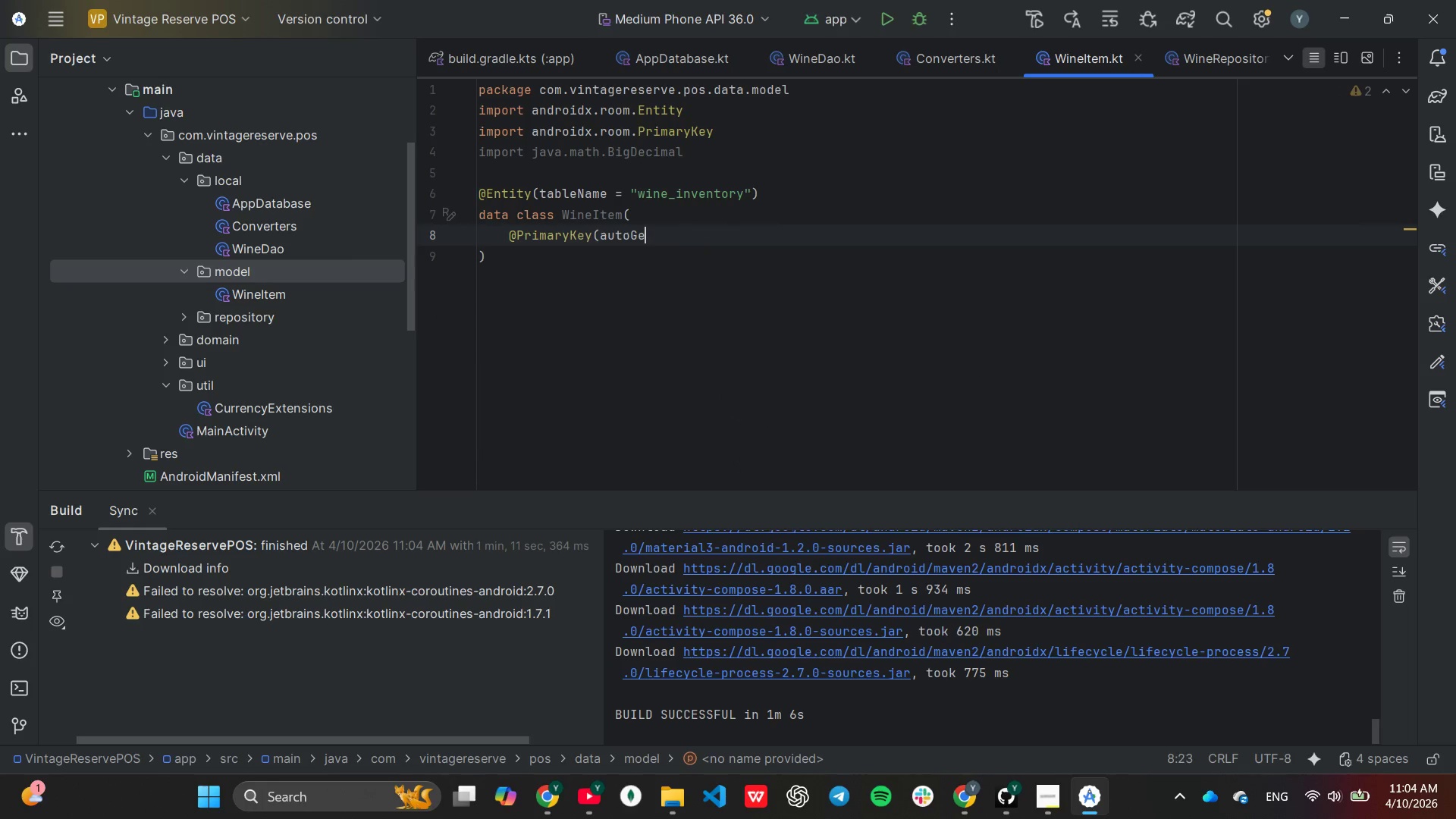 
key(Backspace)
key(Backspace)
key(Backspace)
key(Backspace)
key(Backspace)
key(Backspace)
key(Backspace)
key(Backspace)
type( val sku:)
key(Tab)
key(Tab)
 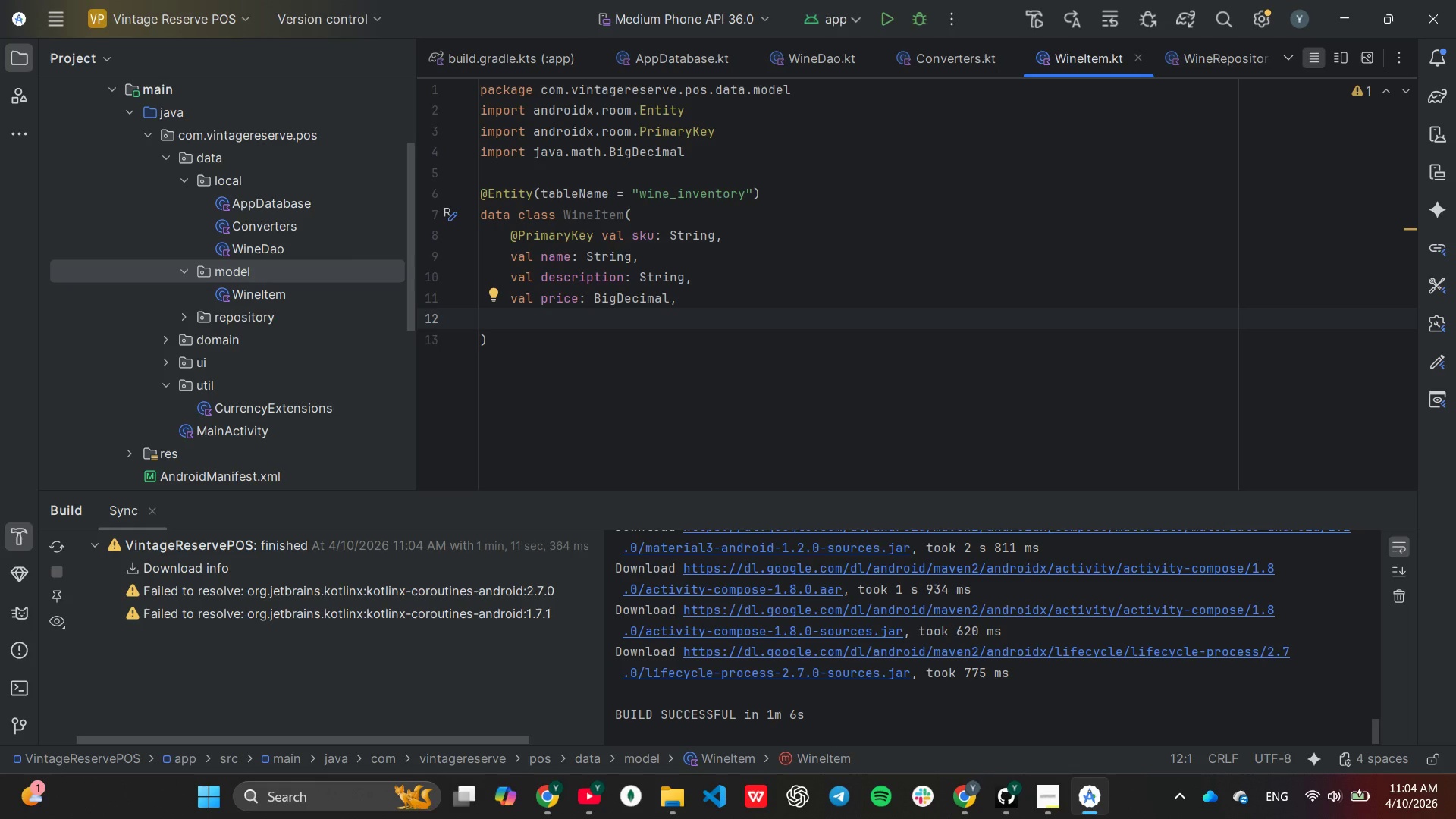 
wait(5.47)
 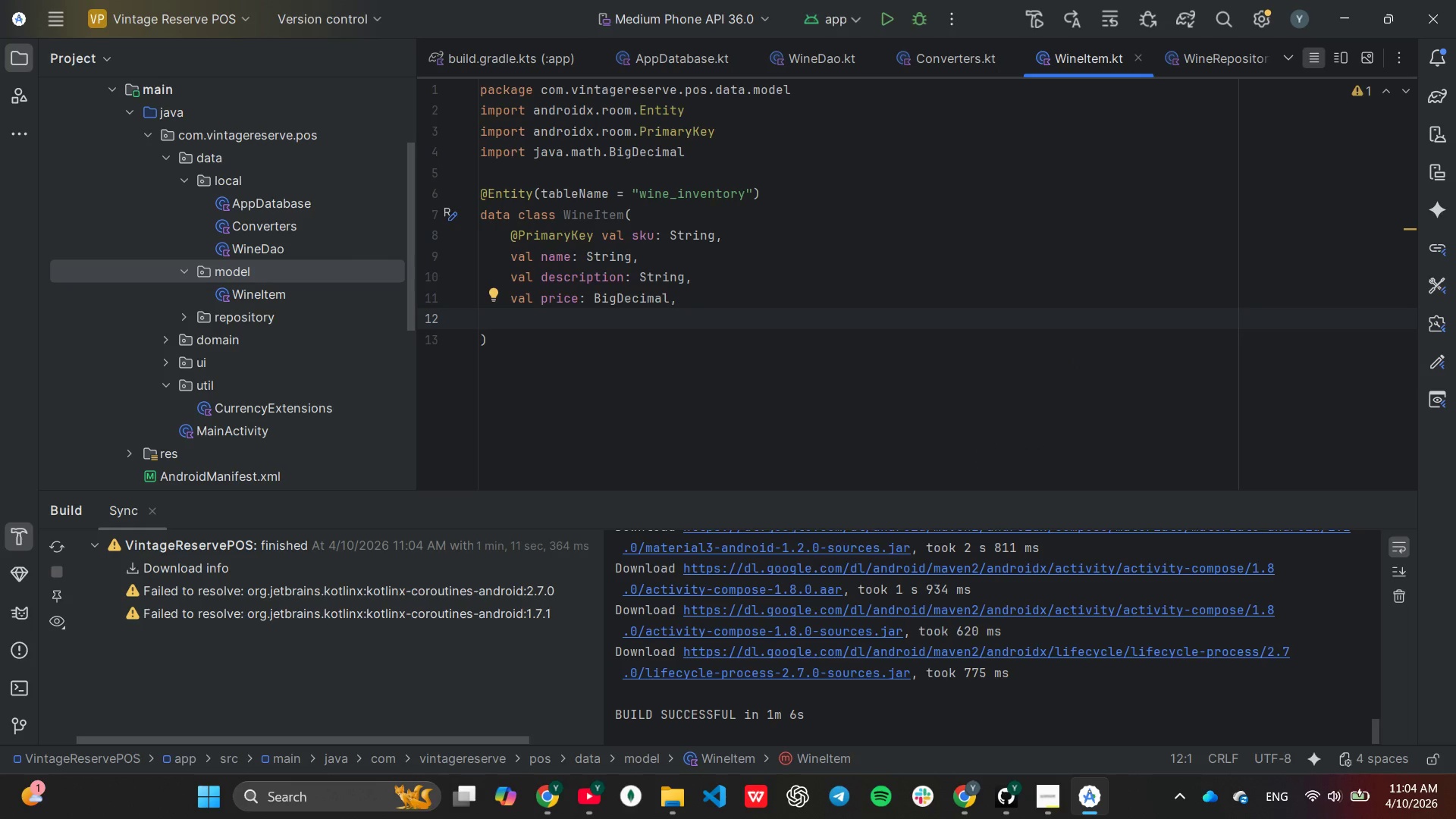 
key(Tab)
type(val vintage: Int,)
 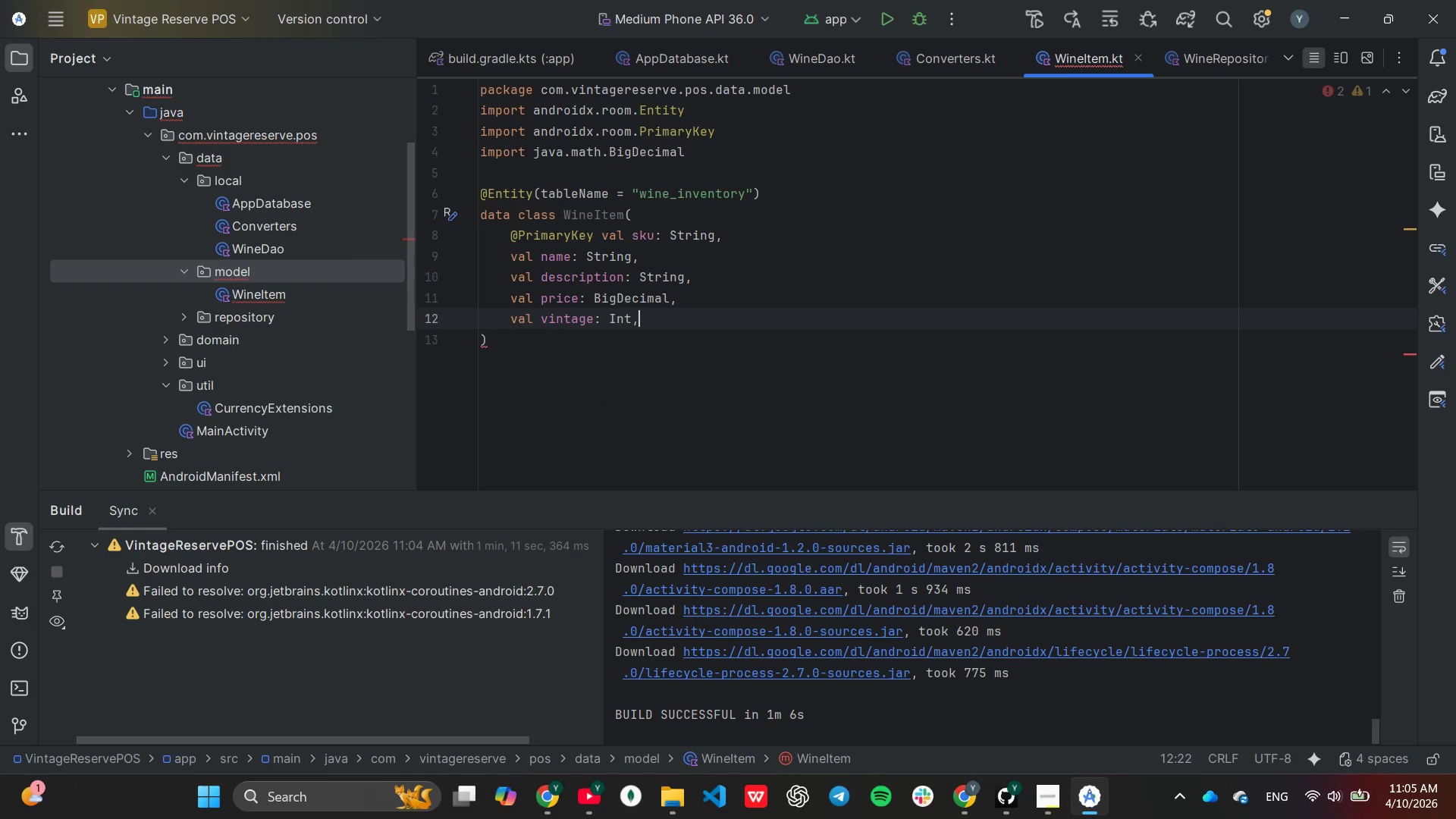 
key(Enter)
 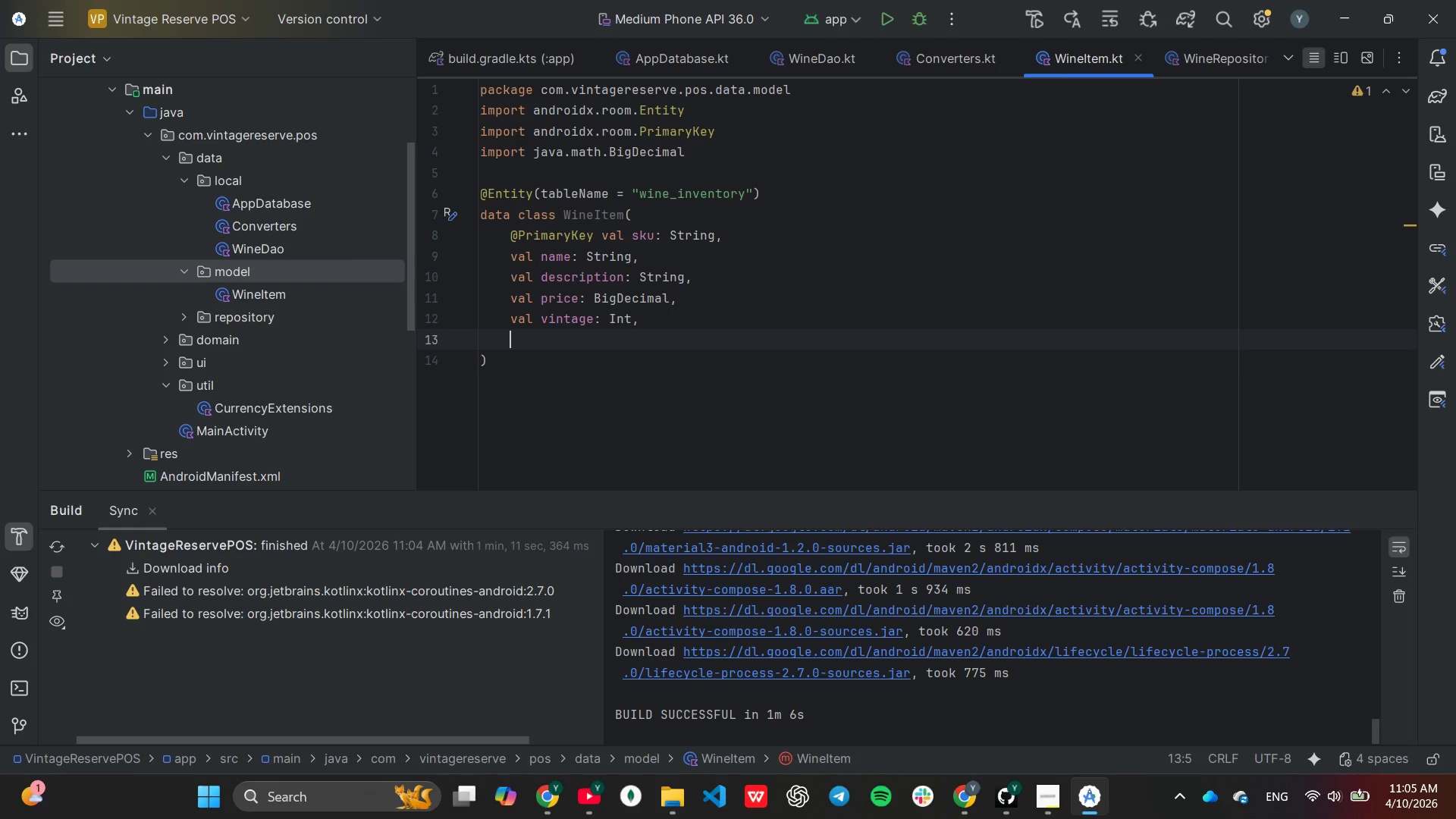 
type(val regio)
 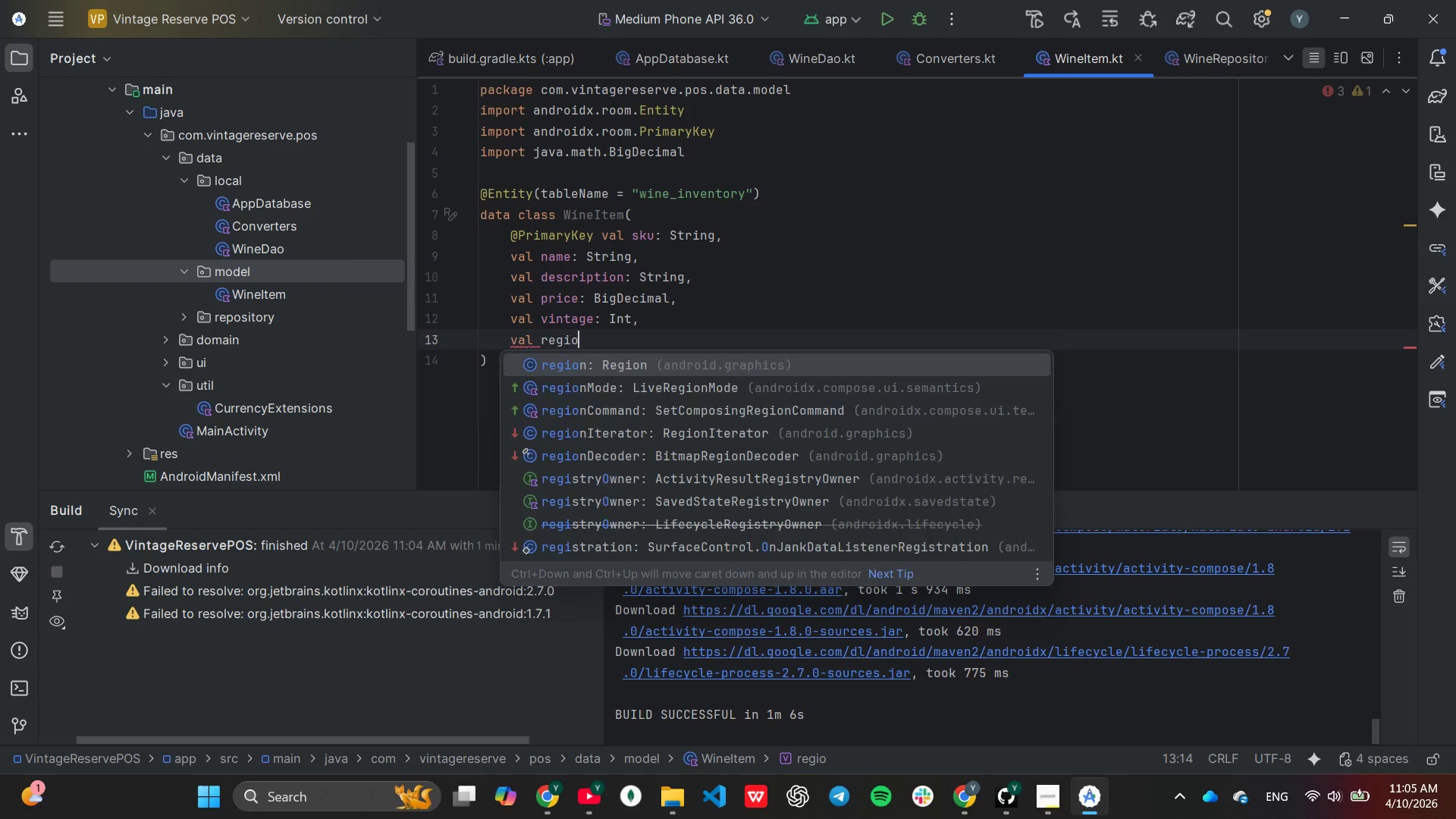 
key(Enter)
 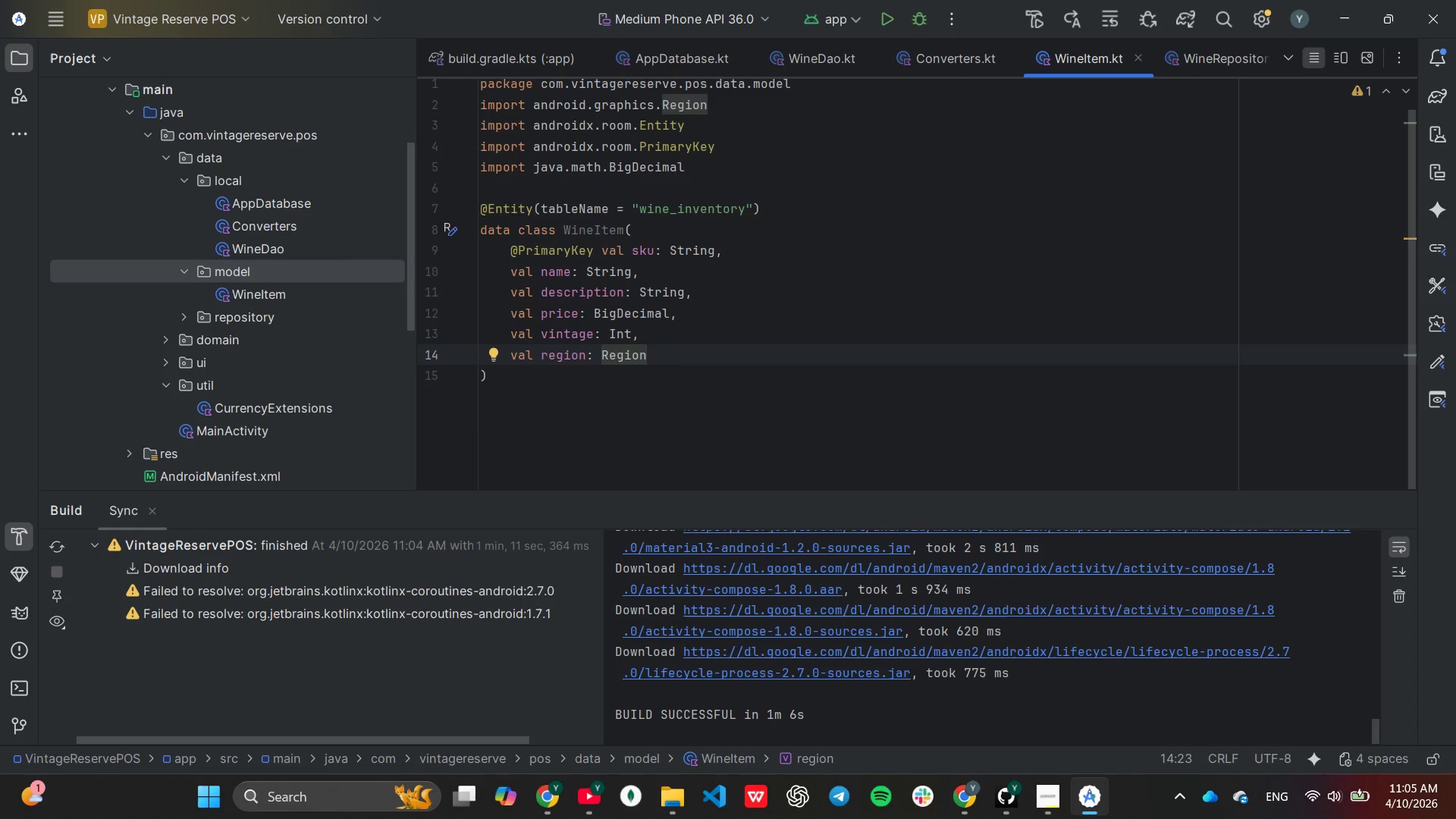 
key(Backspace)
key(Backspace)
key(Backspace)
key(Backspace)
key(Backspace)
key(Backspace)
type(String)
 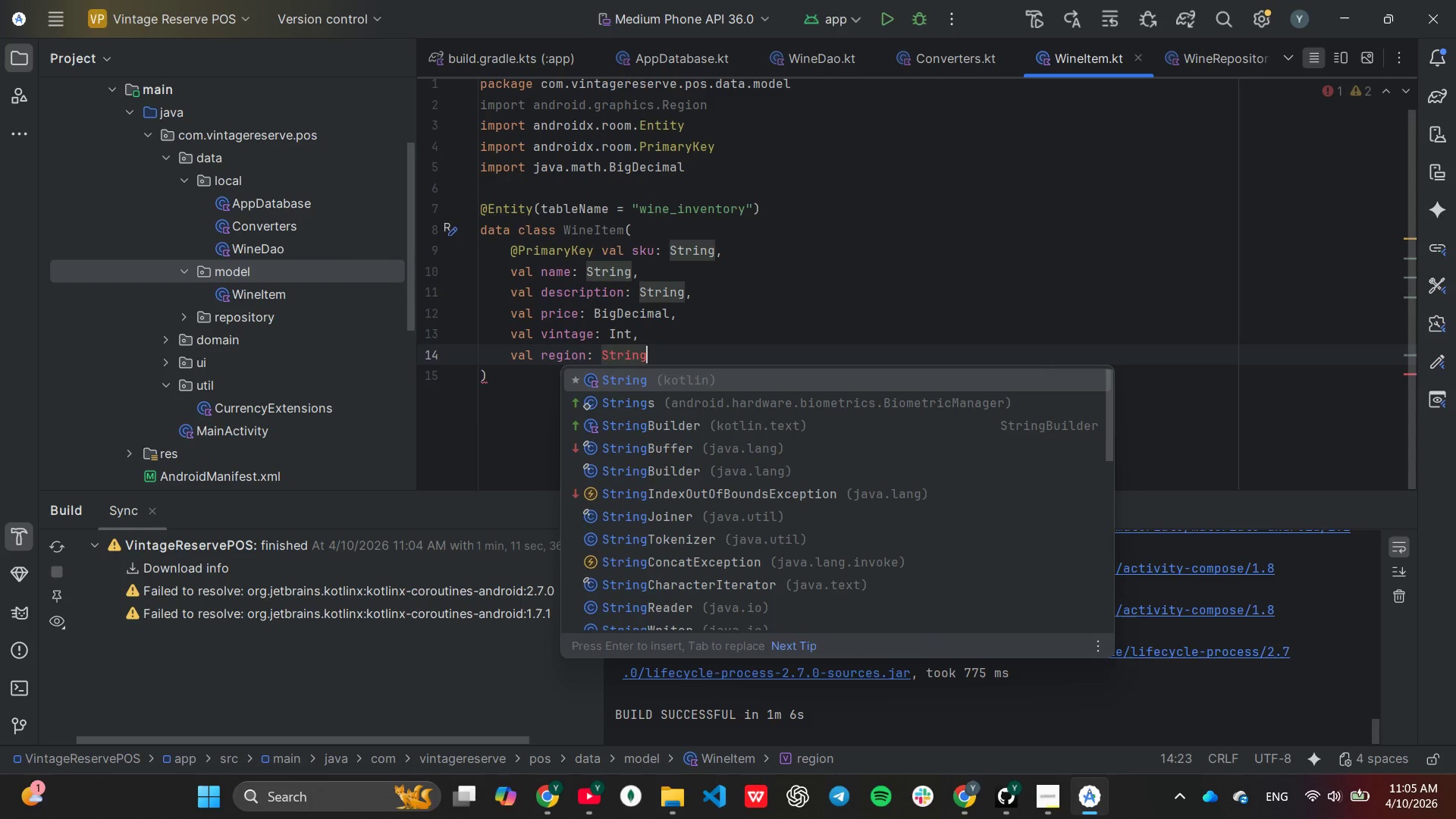 
key(Enter)
 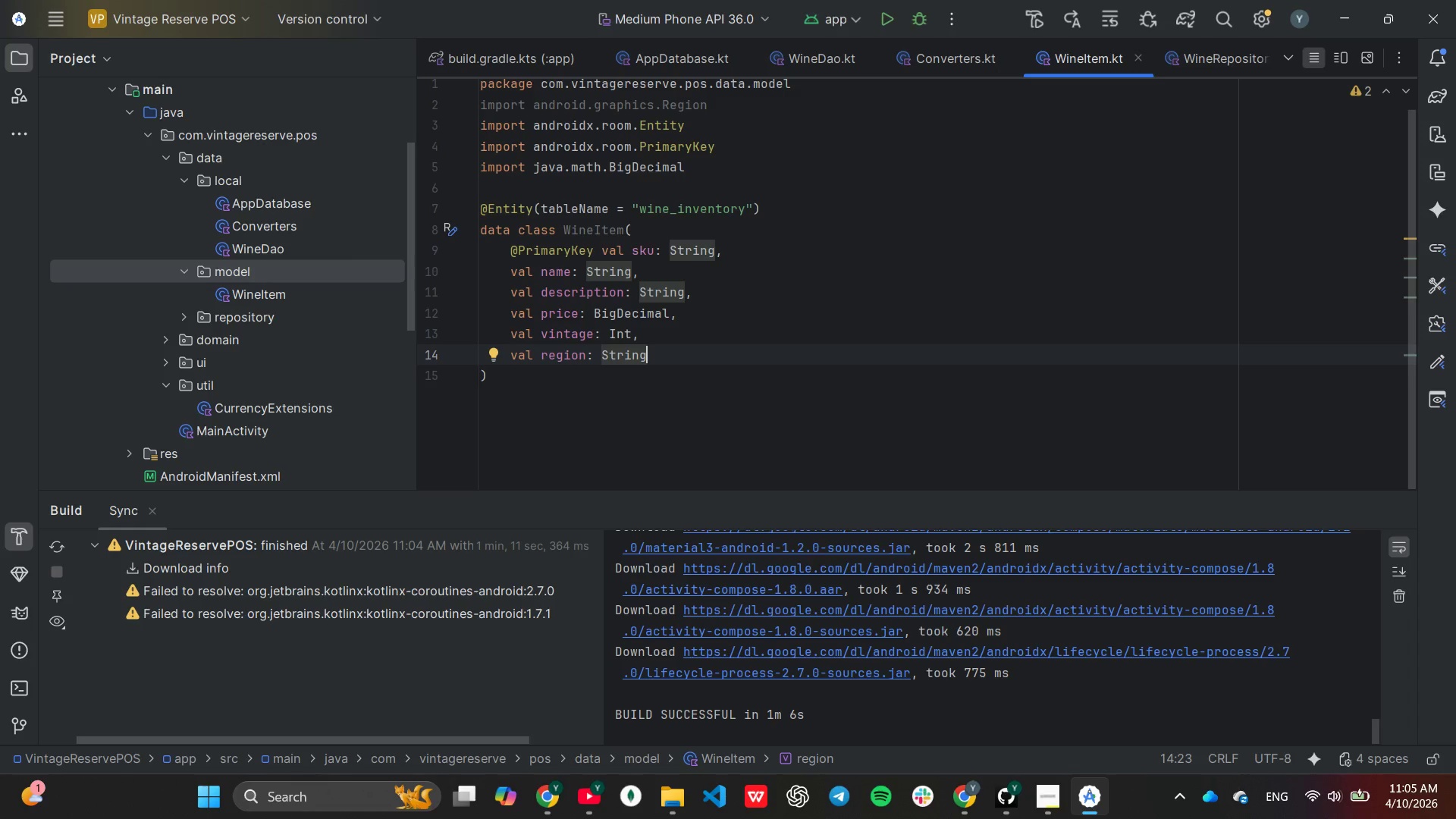 
key(Comma)
 